 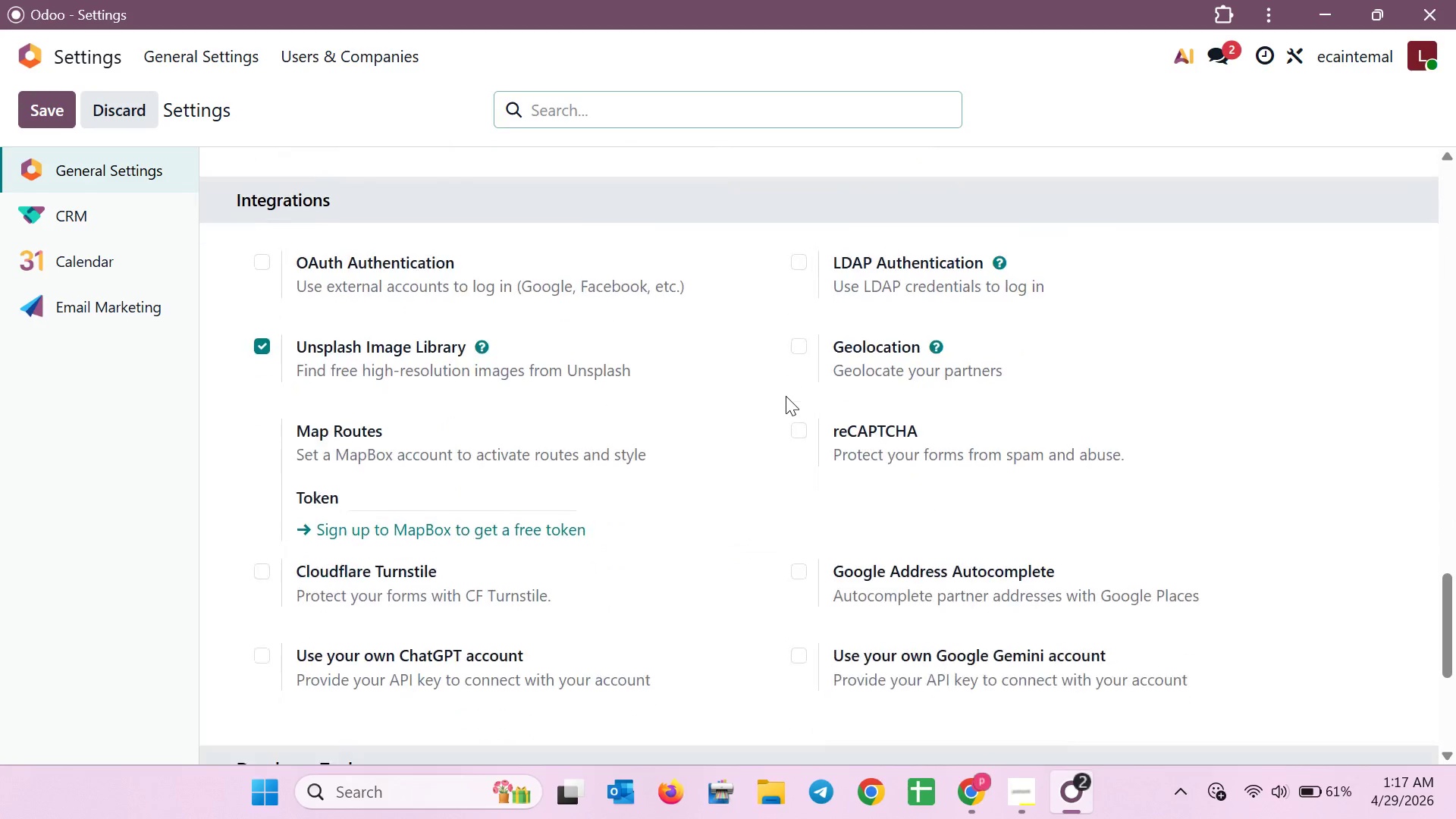 
scroll: coordinate [786, 395], scroll_direction: down, amount: 4.0
 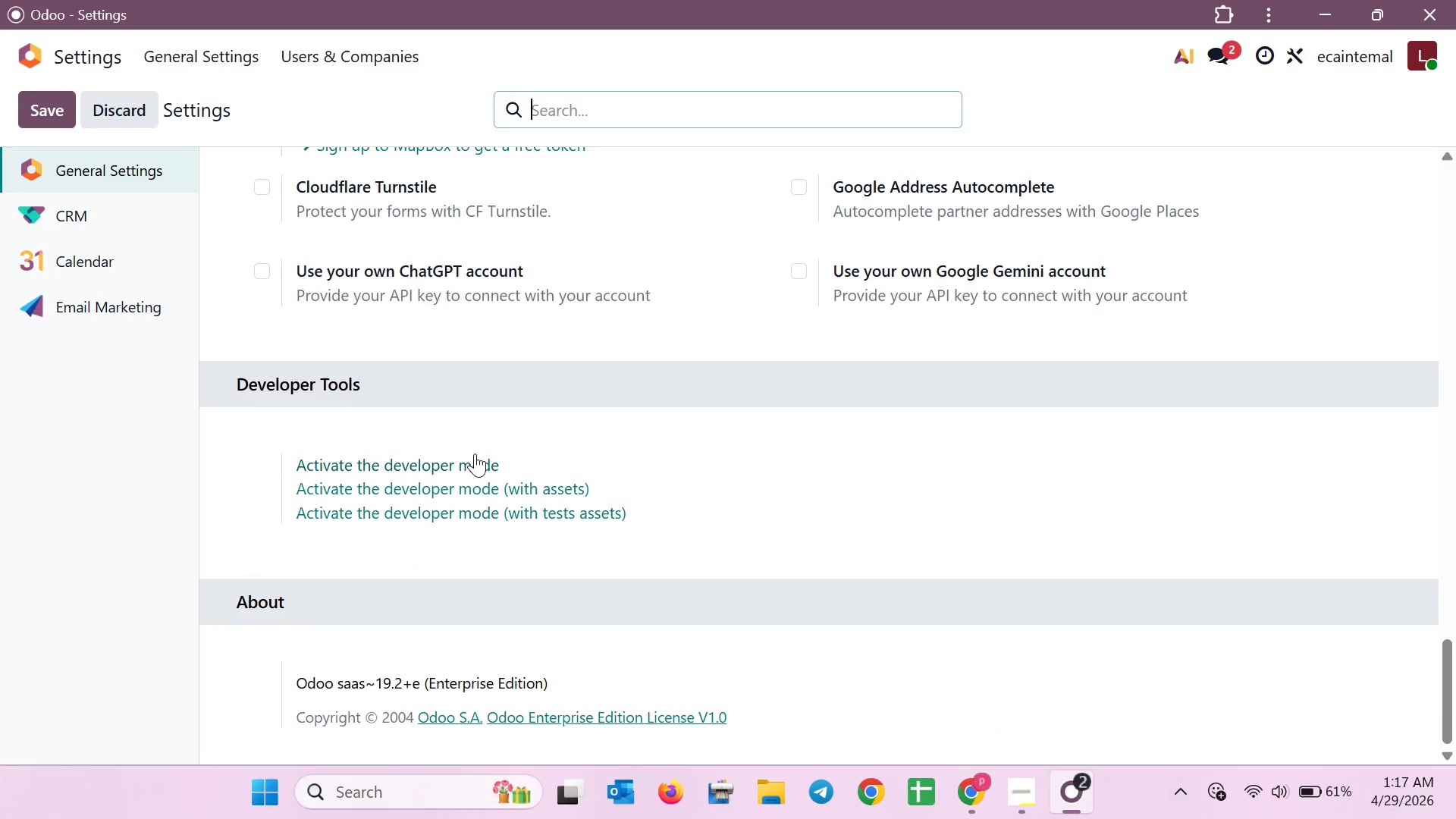 
left_click([453, 464])
 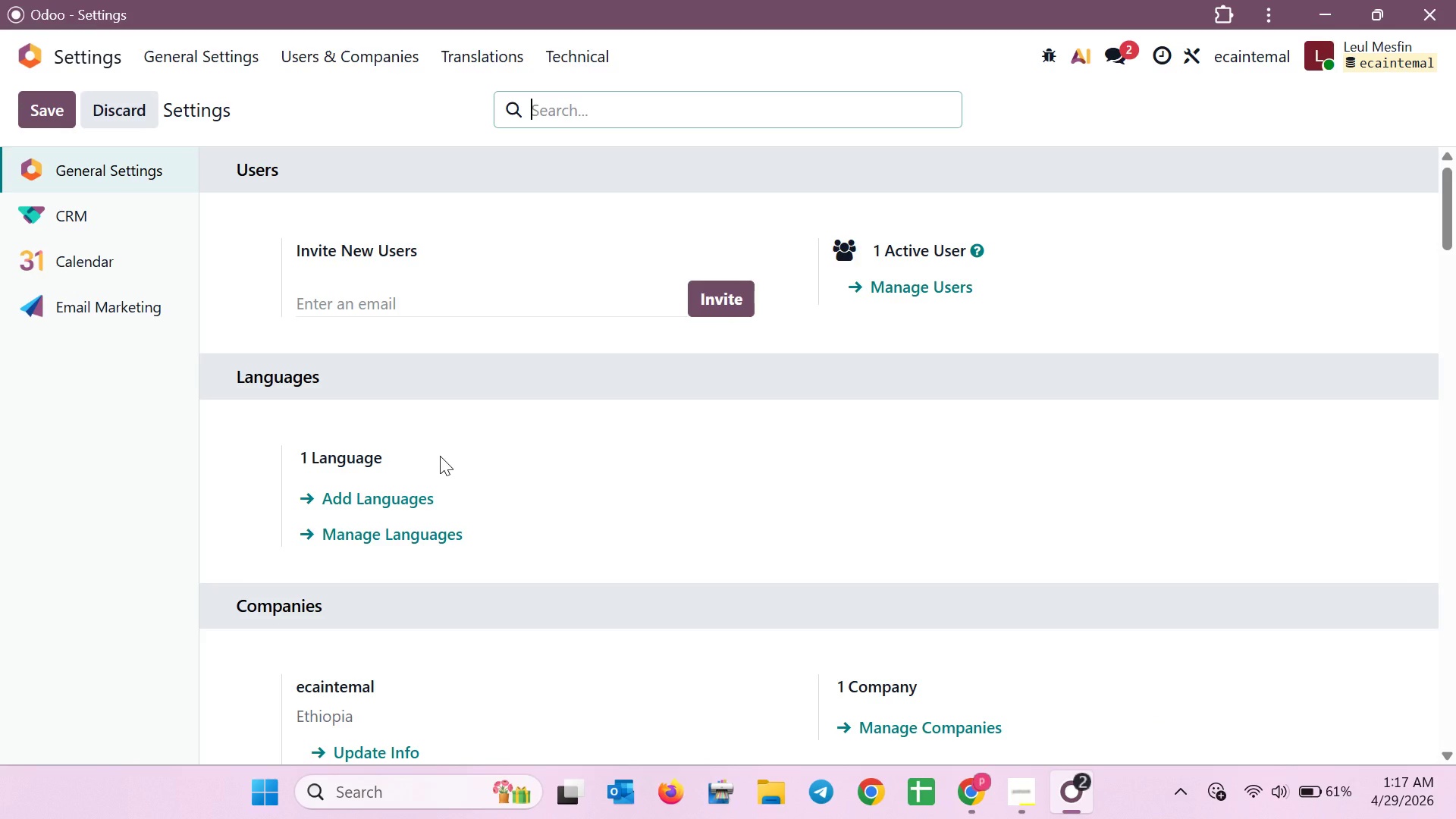 
wait(10.31)
 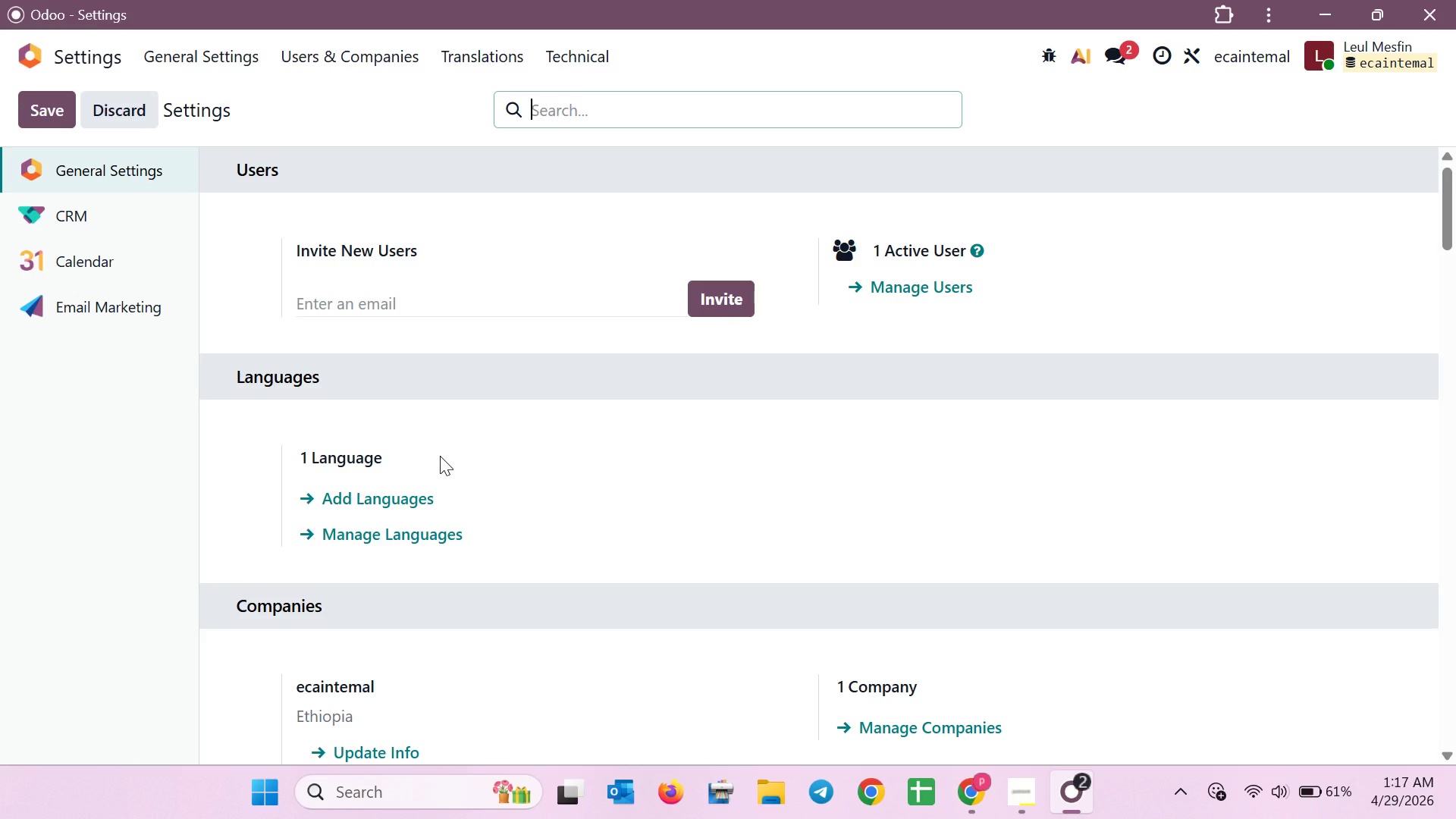 
scroll: coordinate [466, 418], scroll_direction: down, amount: 22.0
 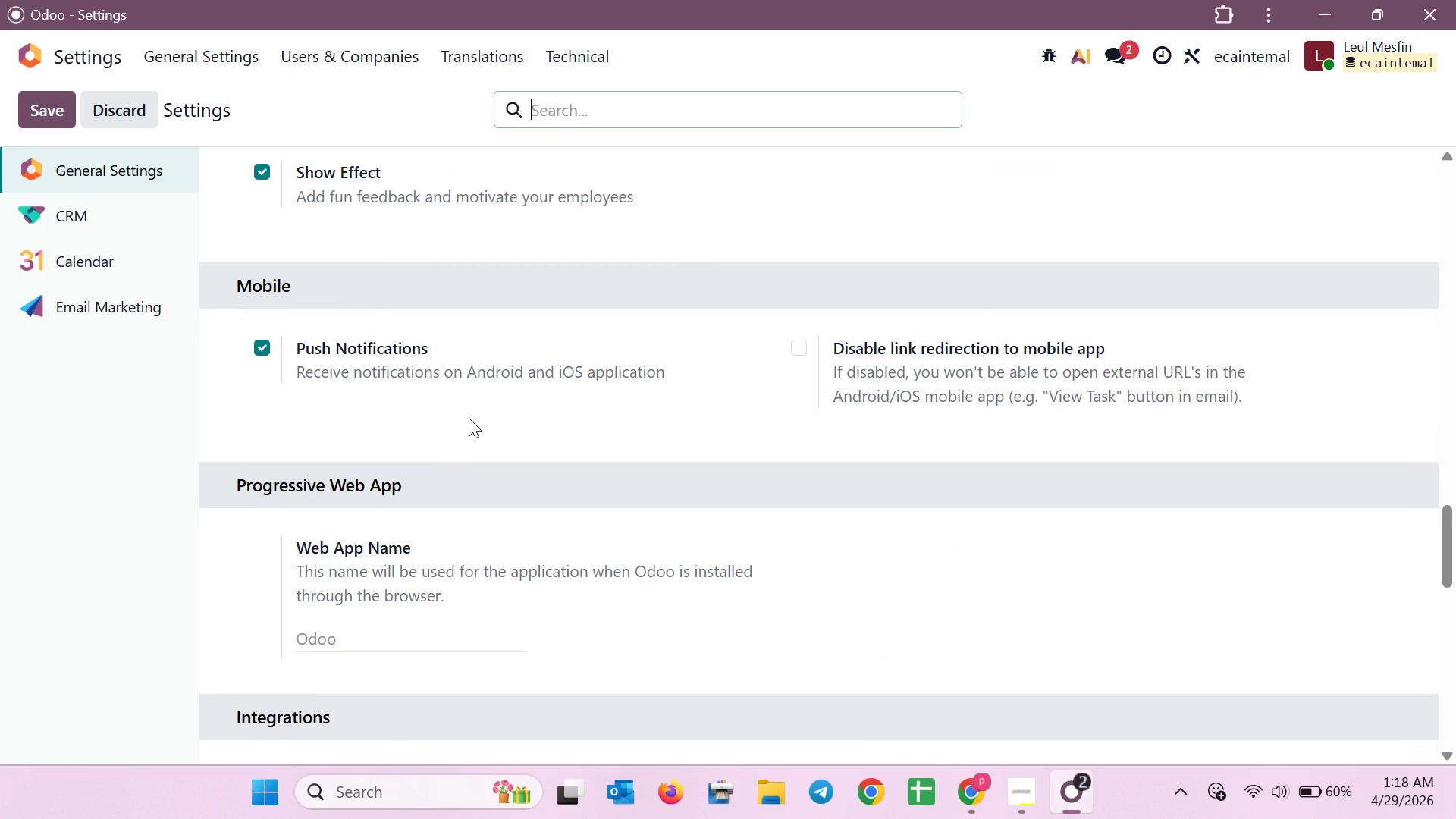 
scroll: coordinate [469, 419], scroll_direction: down, amount: 7.0
 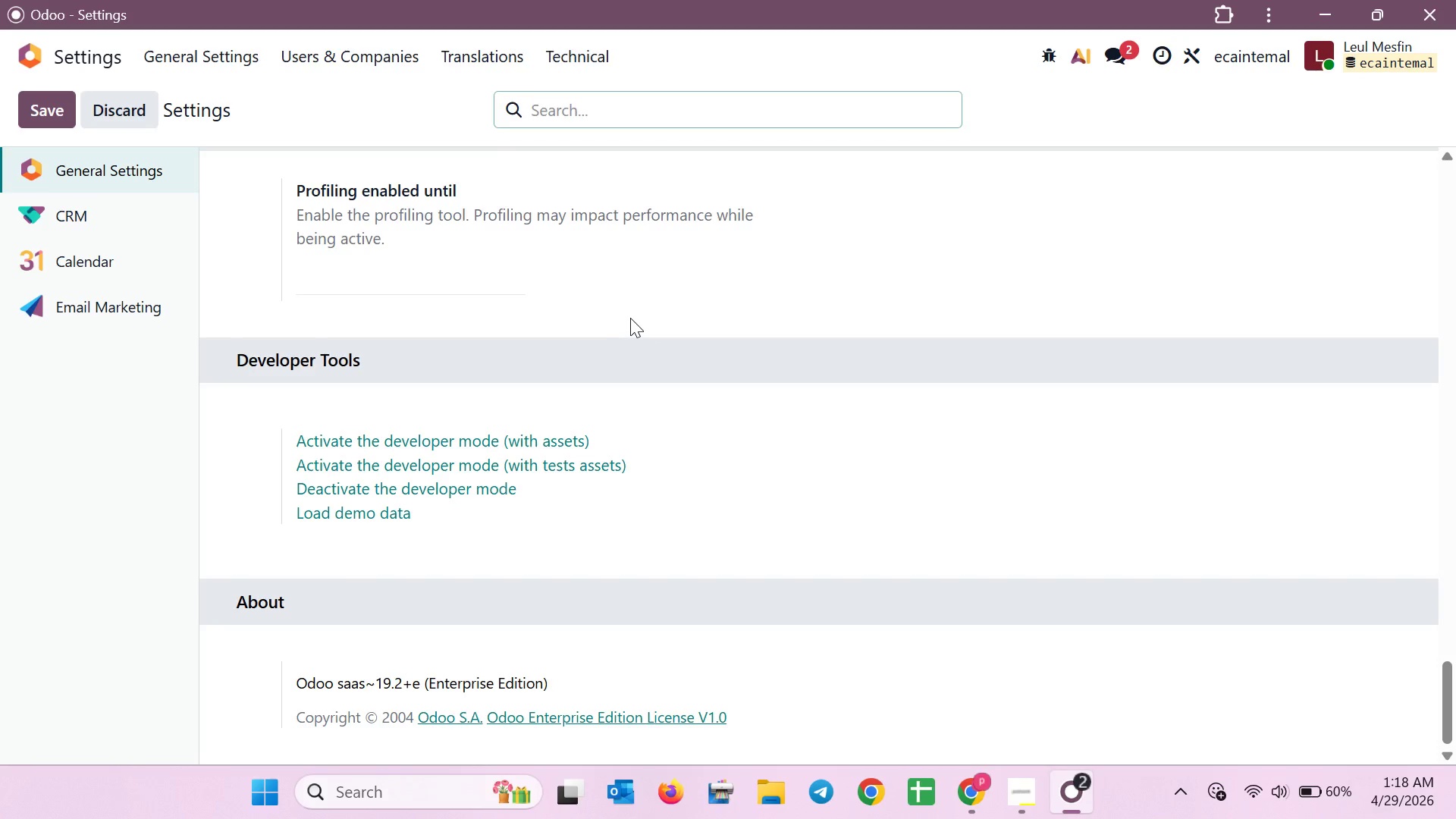 
wait(36.71)
 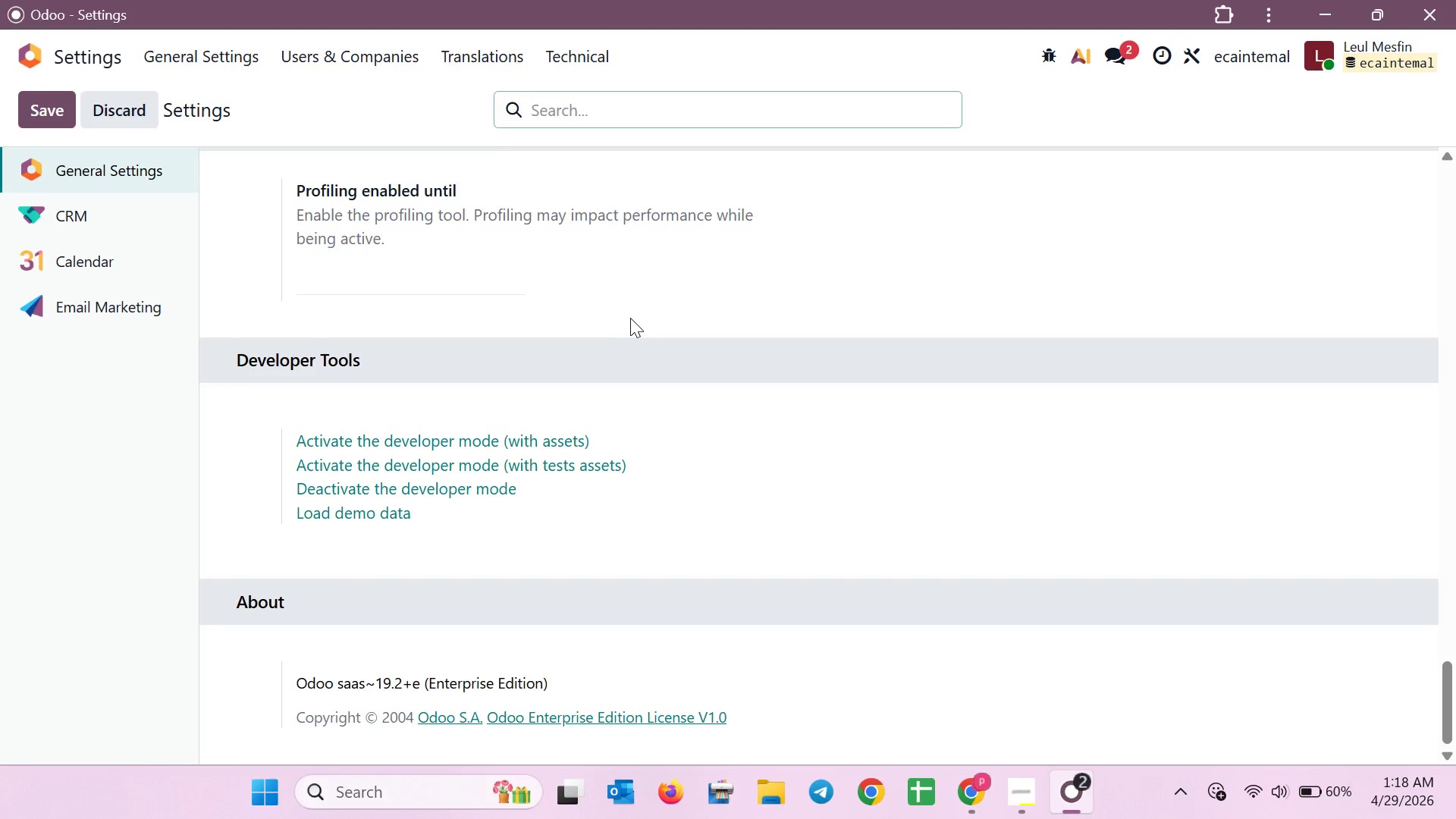 
scroll: coordinate [906, 389], scroll_direction: down, amount: 1.0
 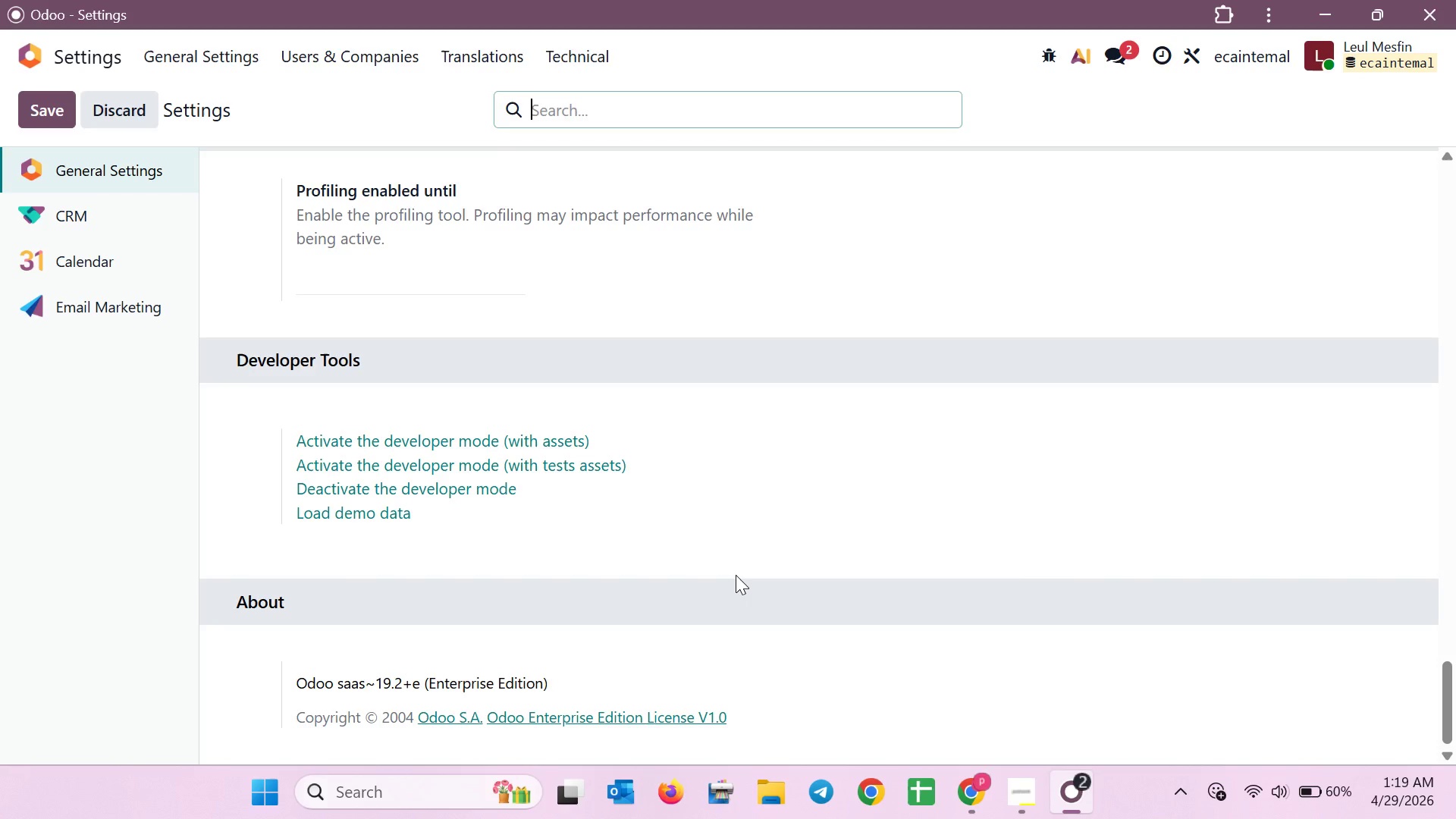 
wait(27.98)
 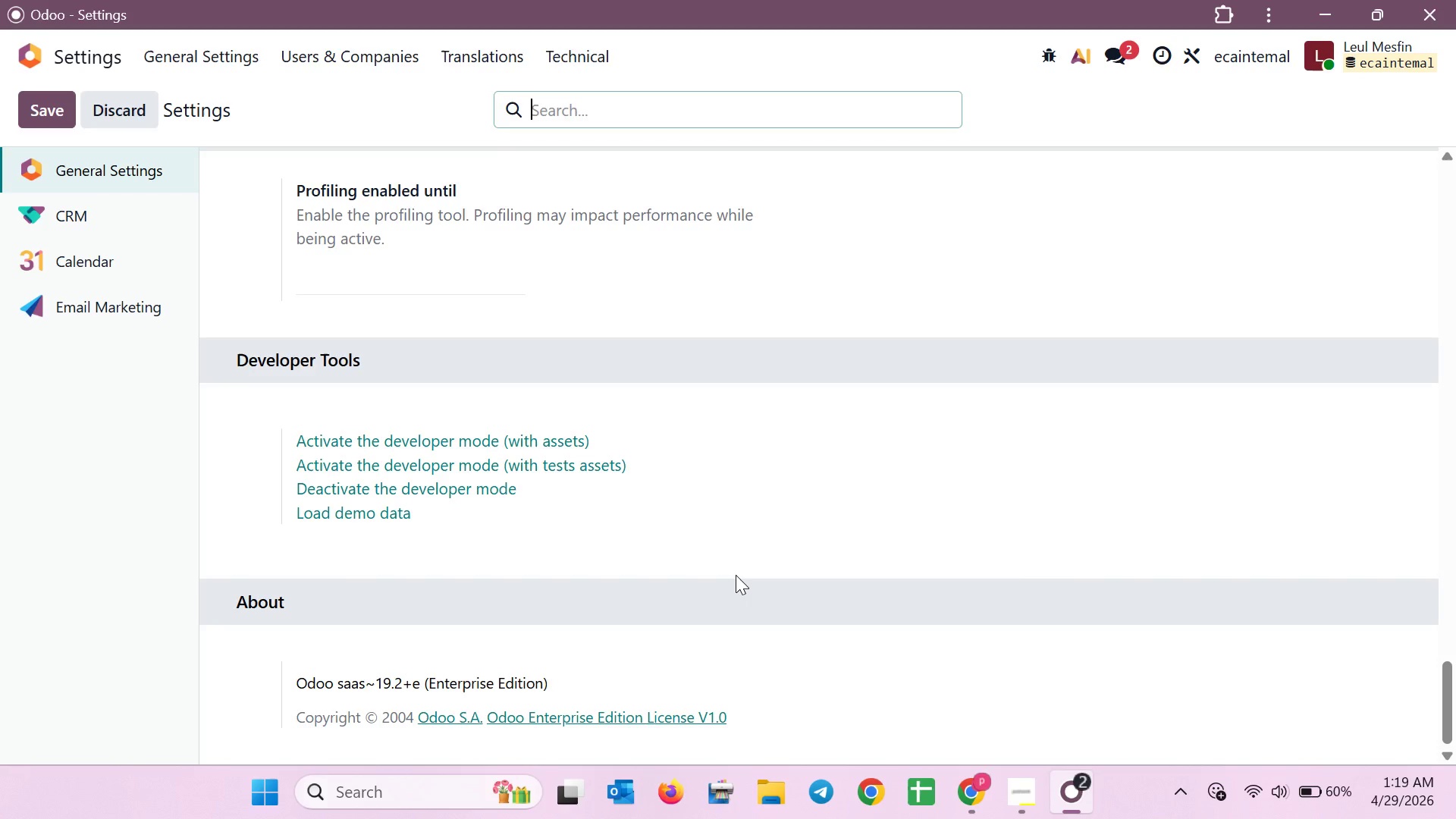 
scroll: coordinate [755, 259], scroll_direction: down, amount: 3.0
 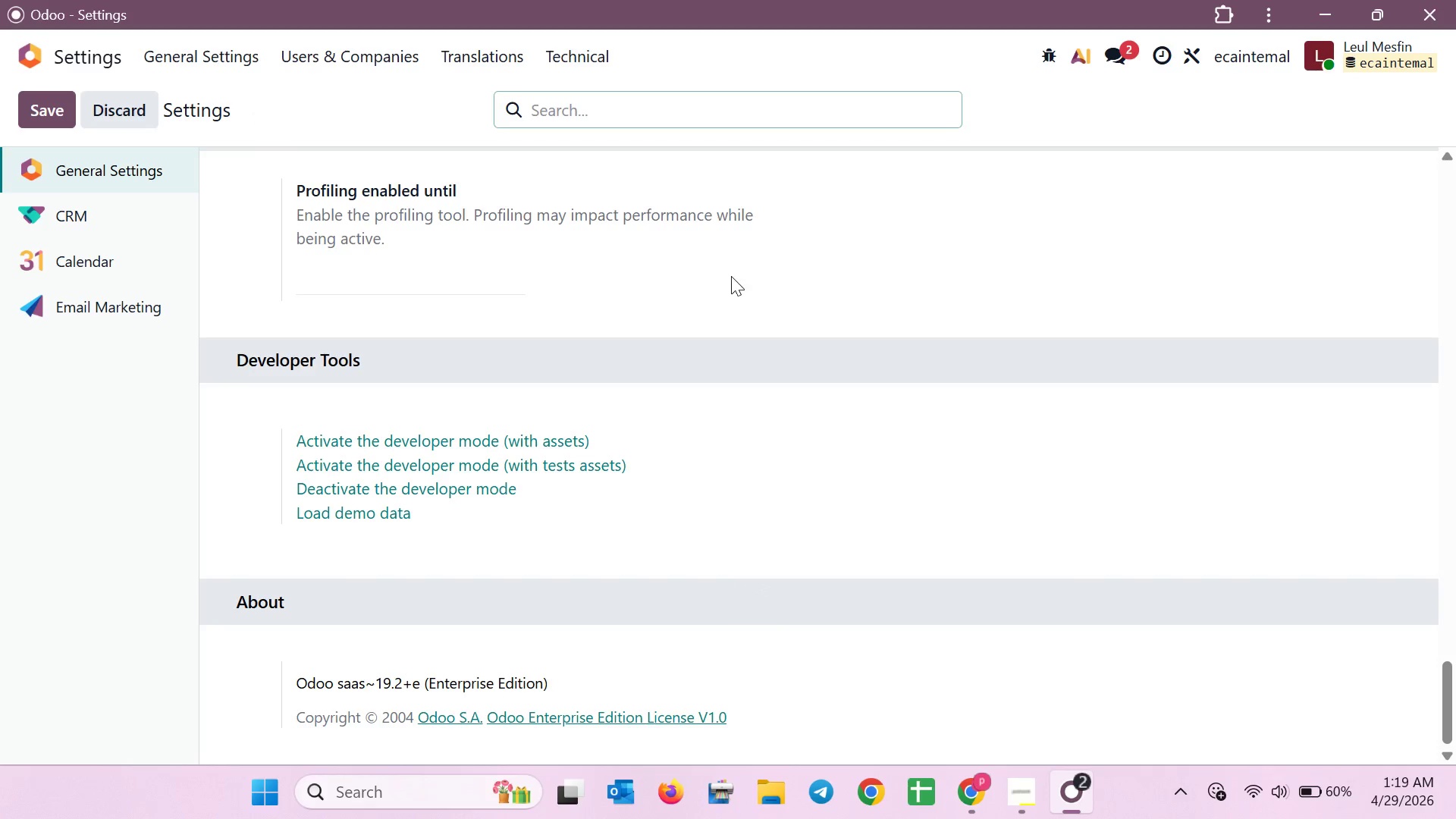 
scroll: coordinate [731, 276], scroll_direction: up, amount: 2.0
 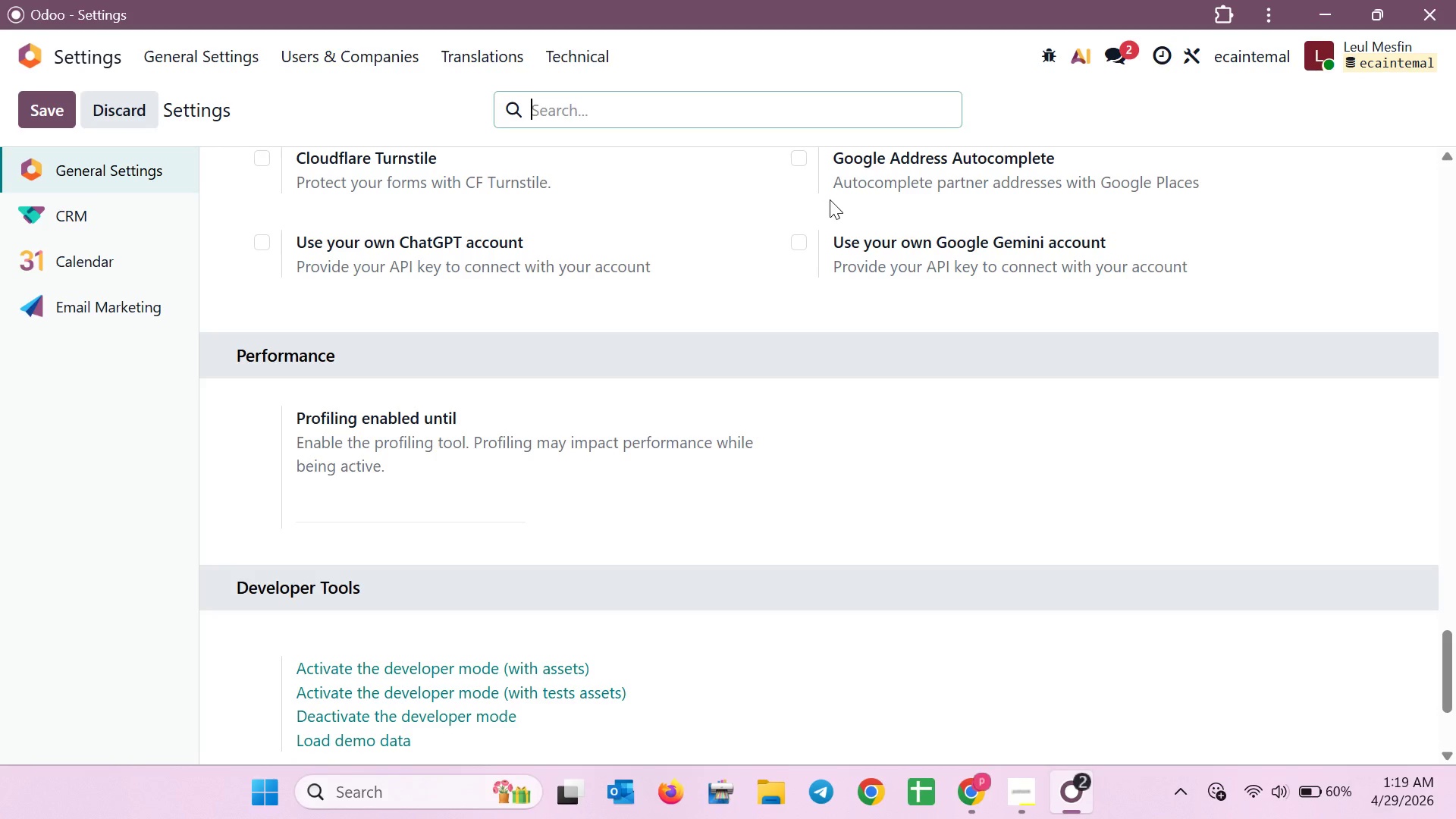 
wait(6.56)
 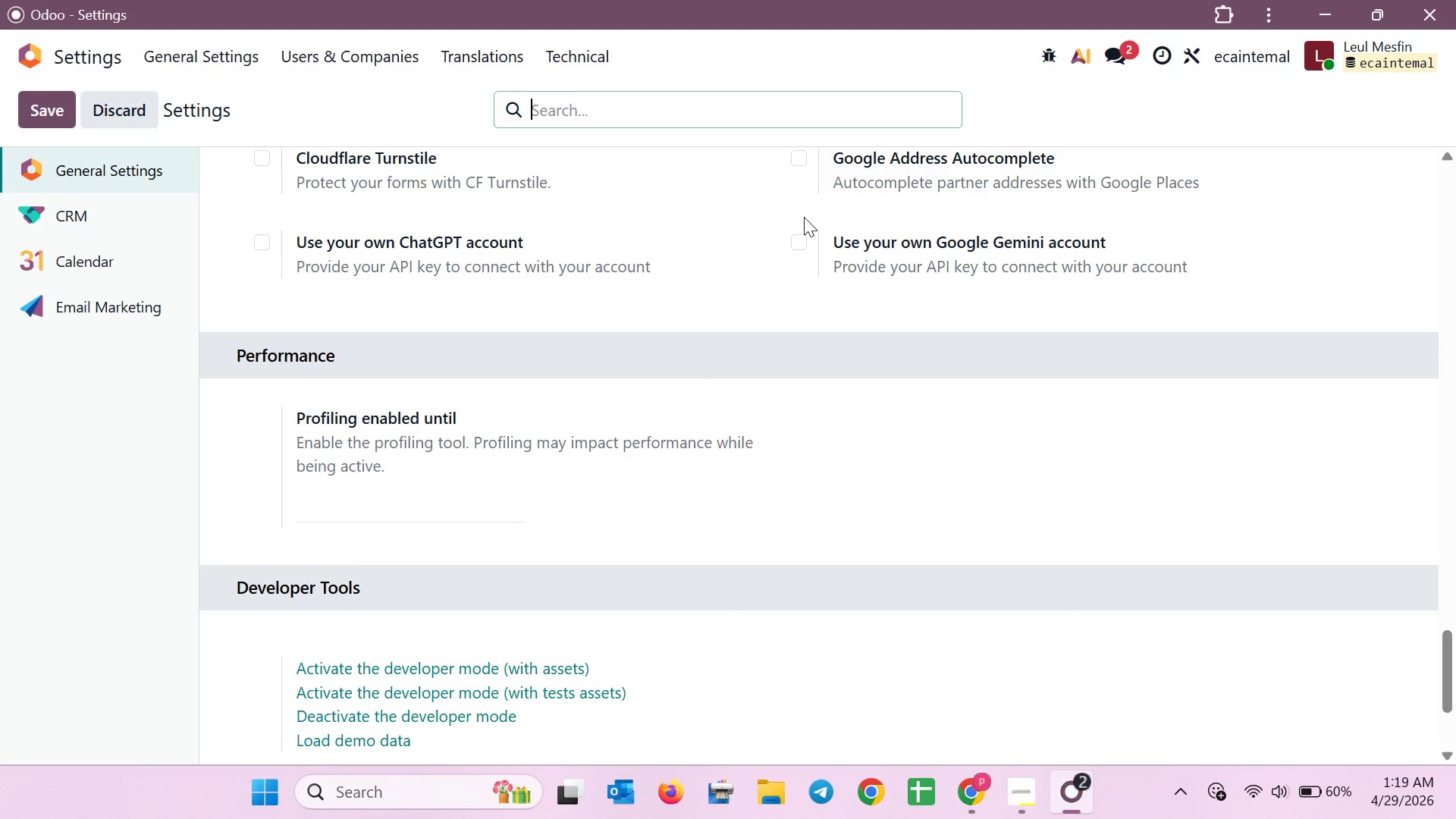 
scroll: coordinate [948, 386], scroll_direction: down, amount: 2.0
 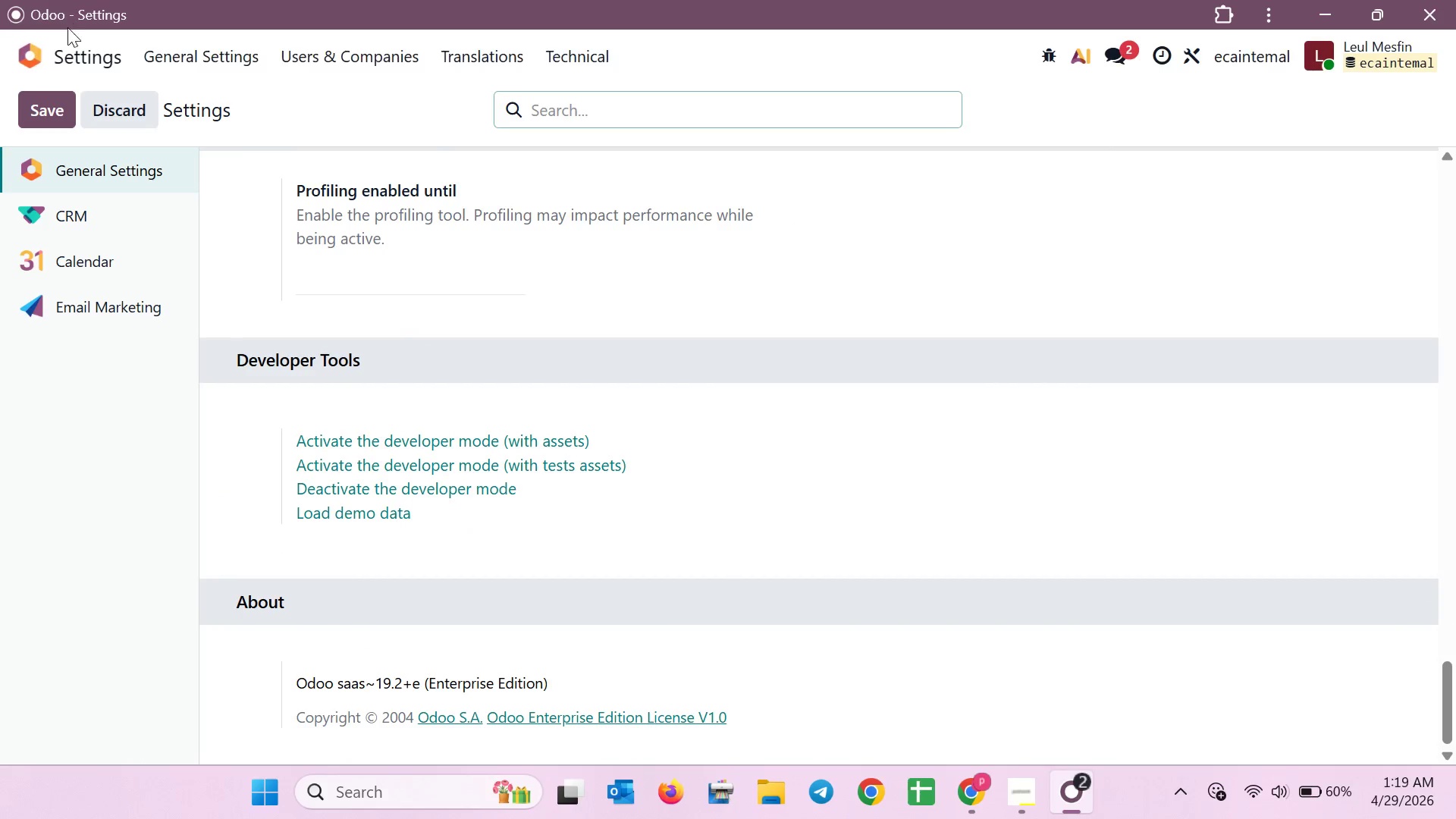 
left_click([73, 52])
 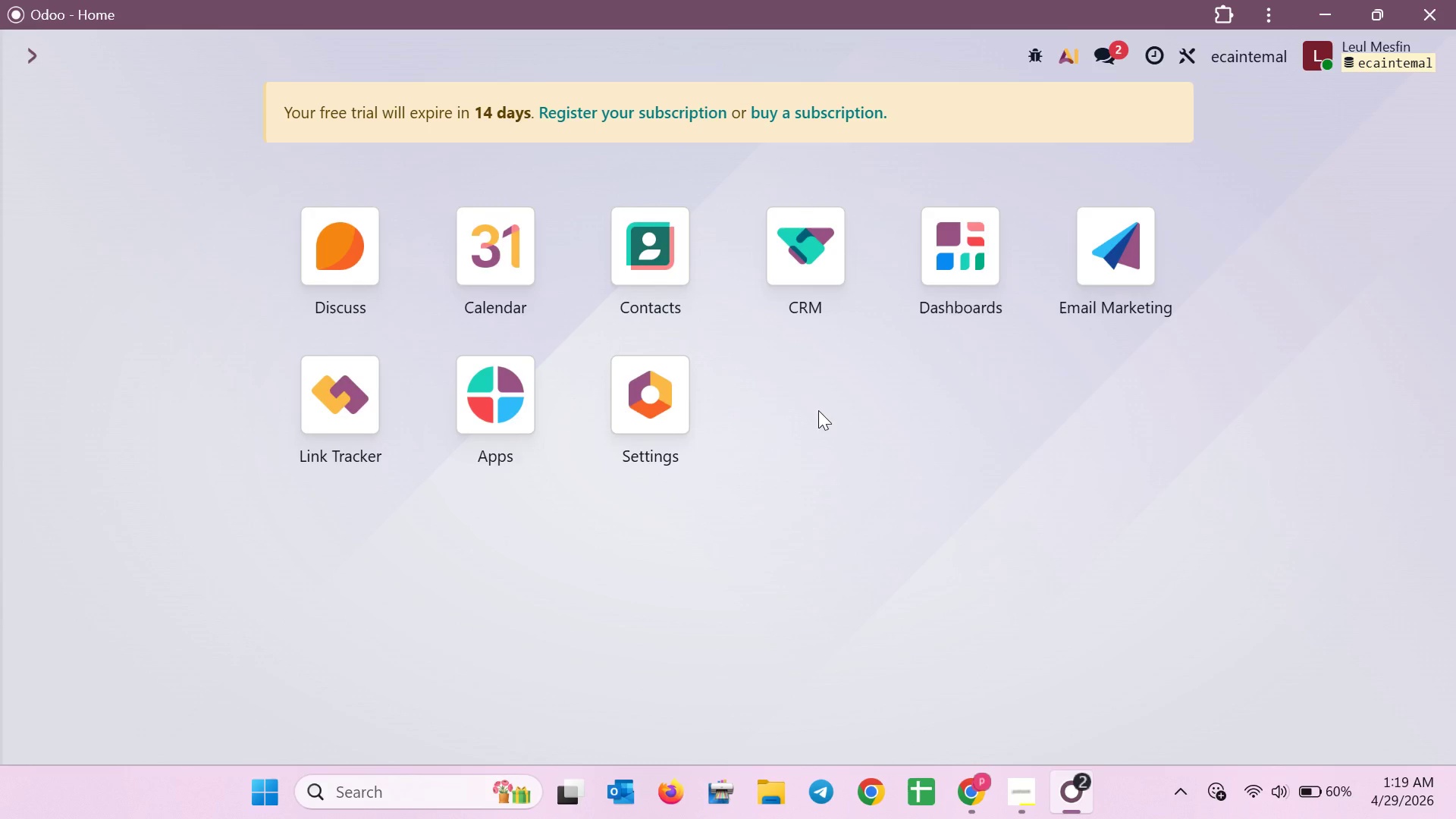 
left_click([667, 404])
 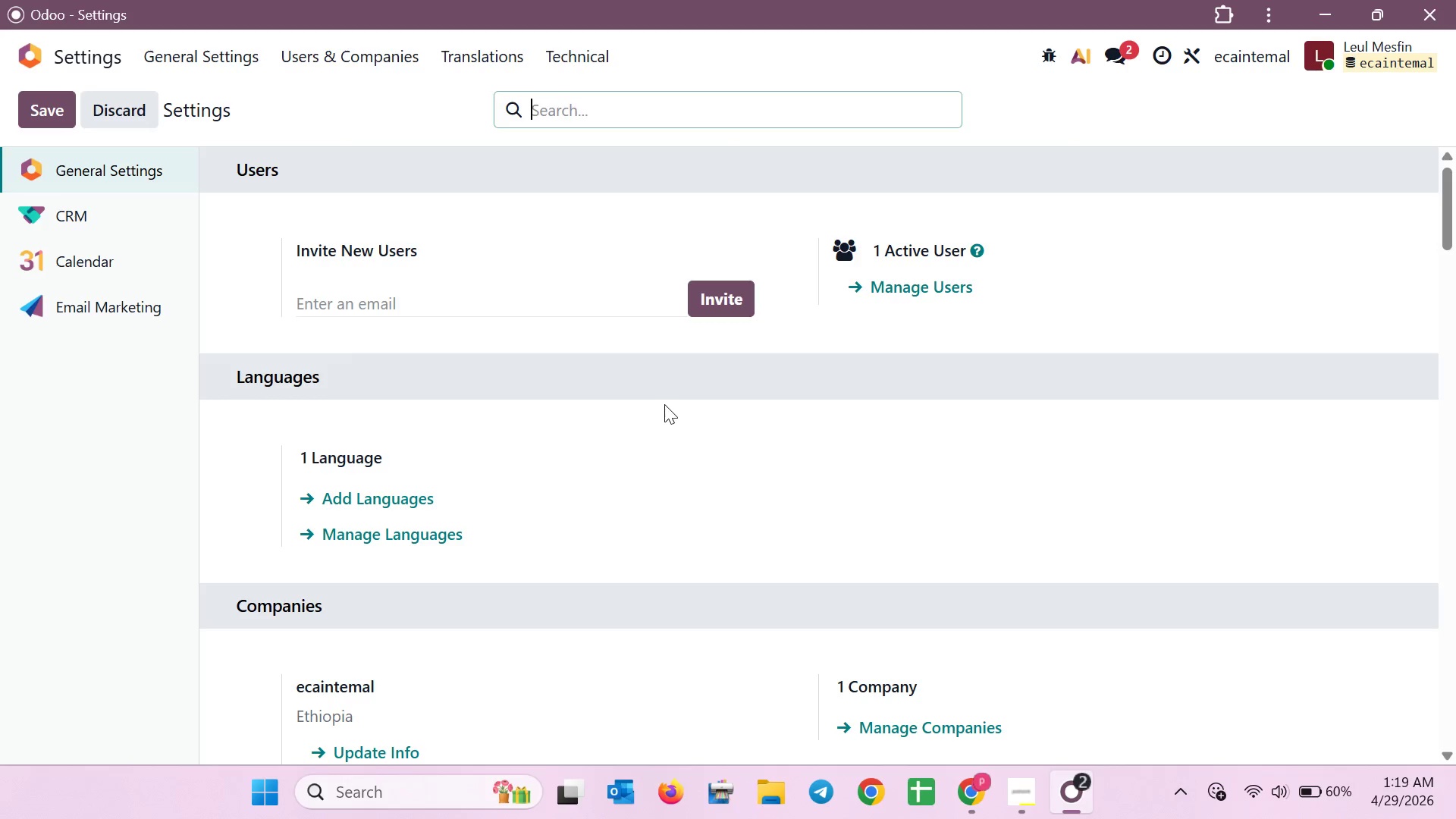 
scroll: coordinate [676, 408], scroll_direction: down, amount: 3.0
 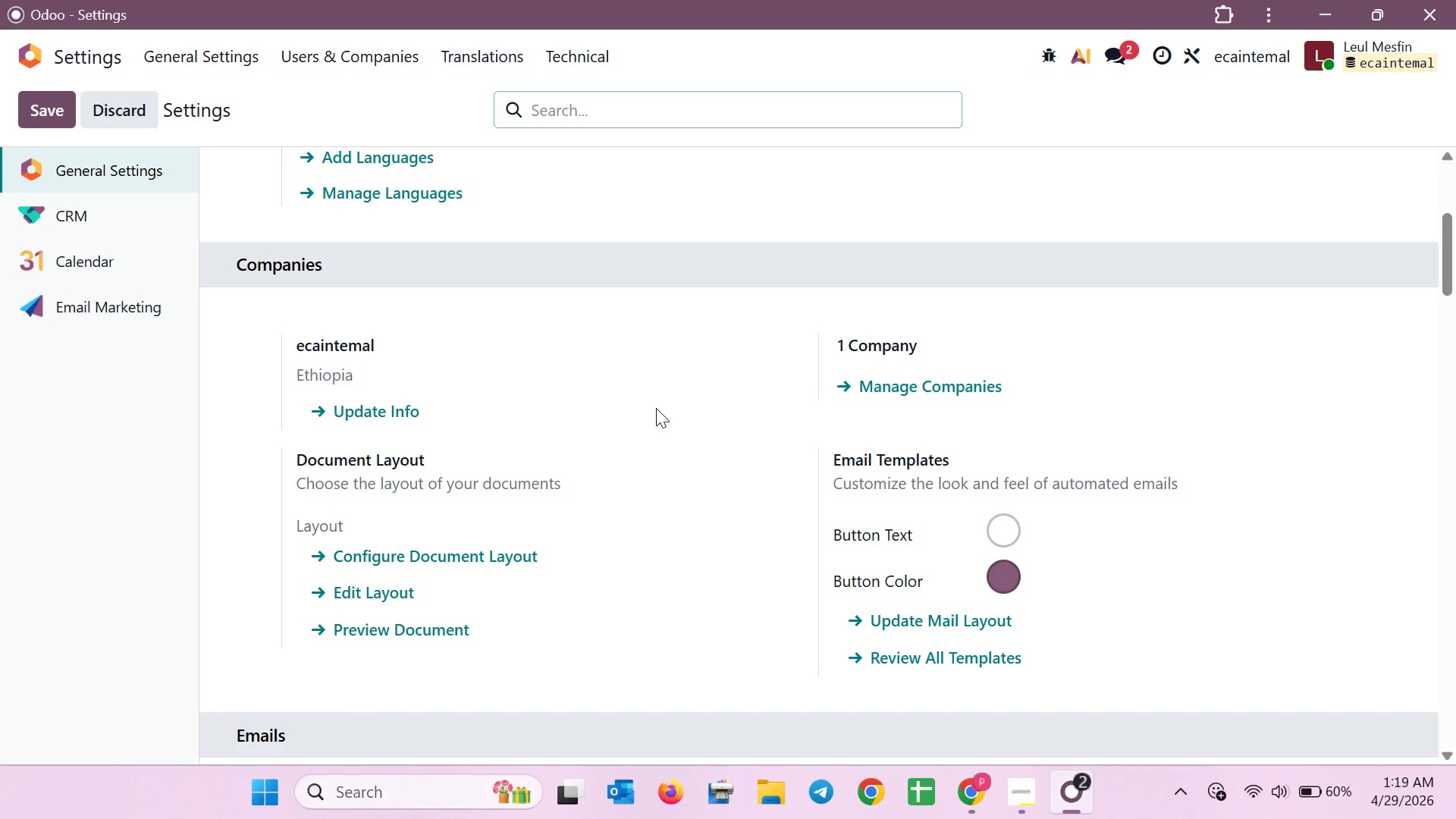 
wait(13.14)
 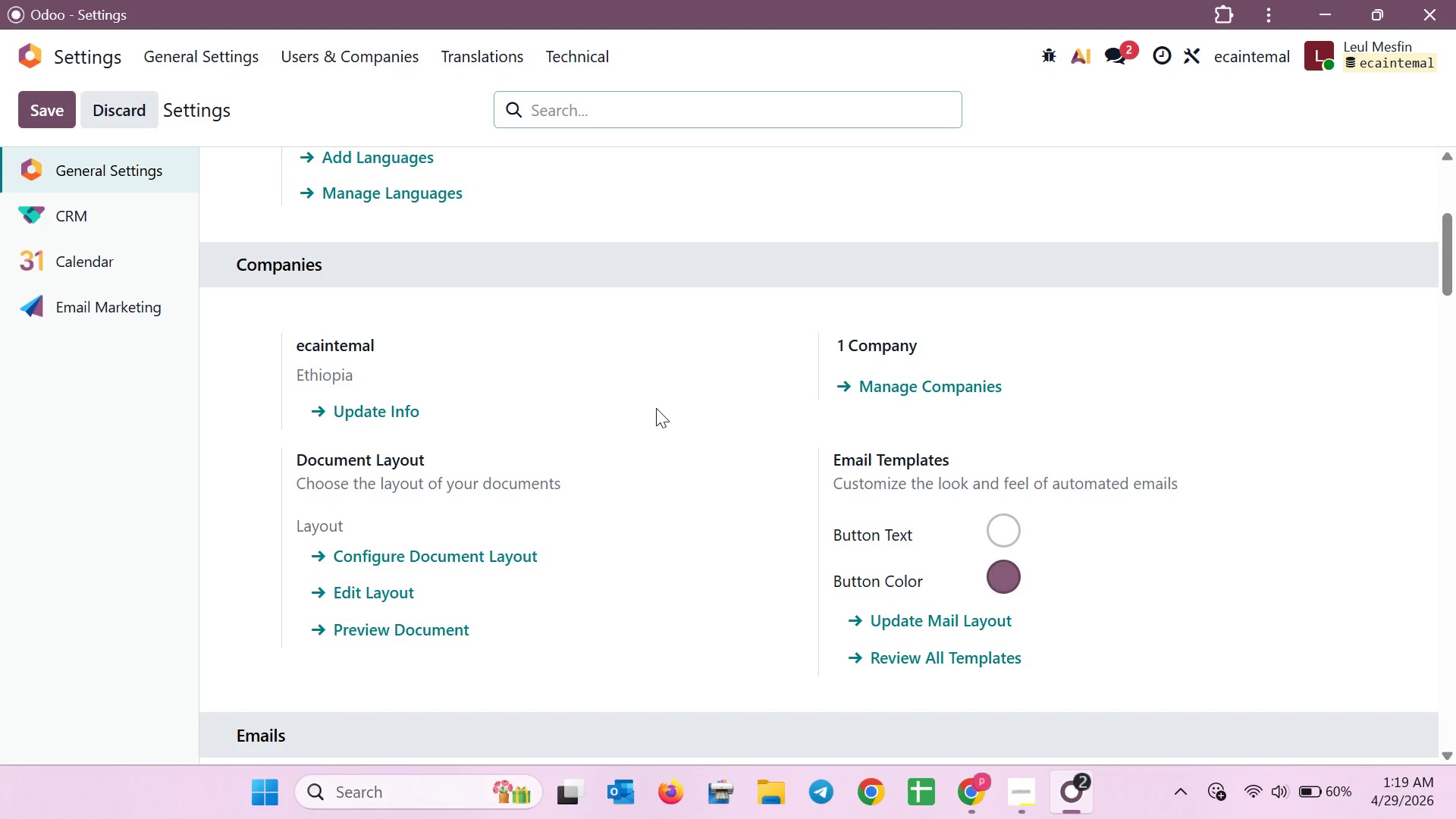 
scroll: coordinate [754, 377], scroll_direction: down, amount: 22.0
 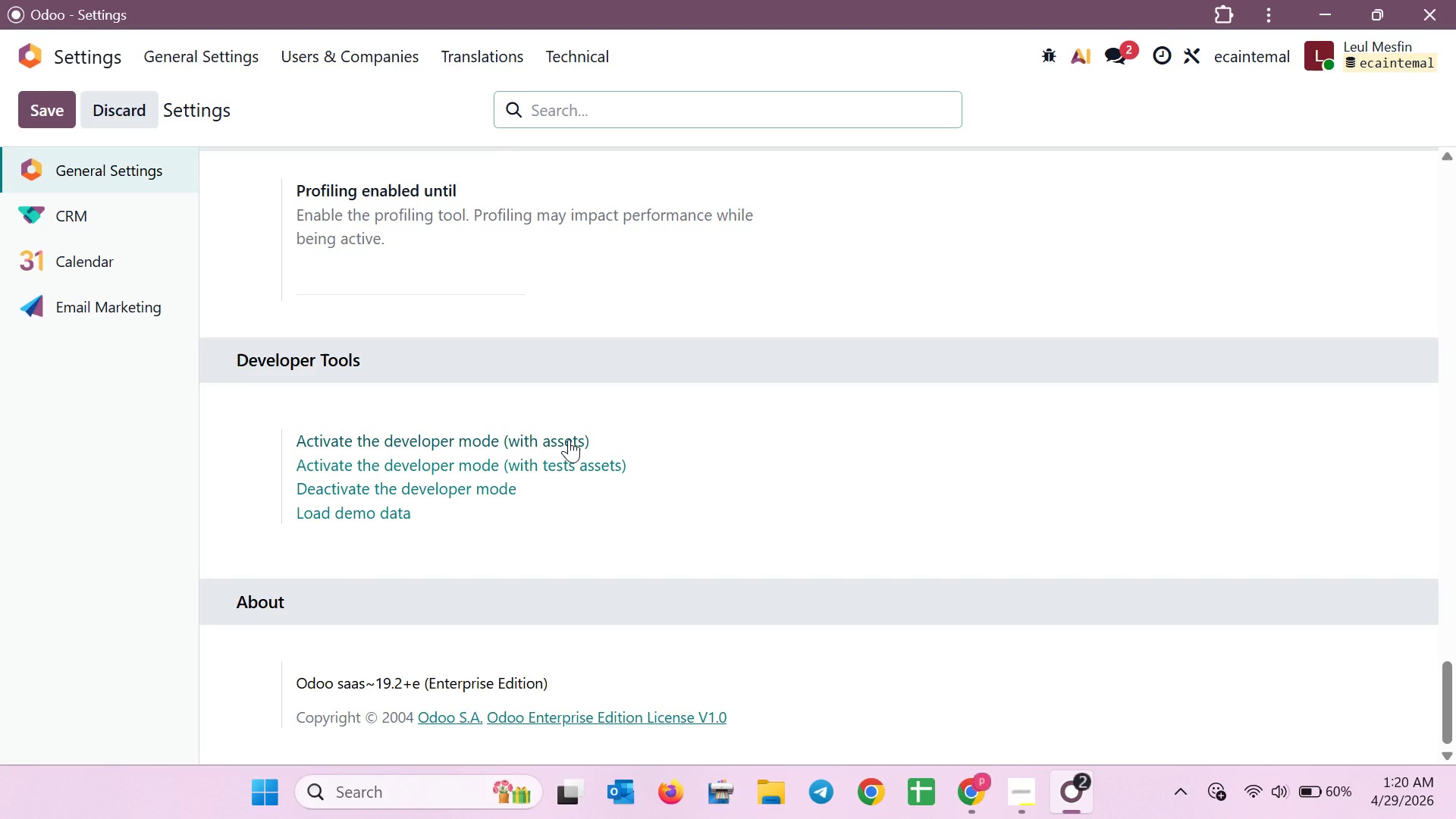 
wait(14.04)
 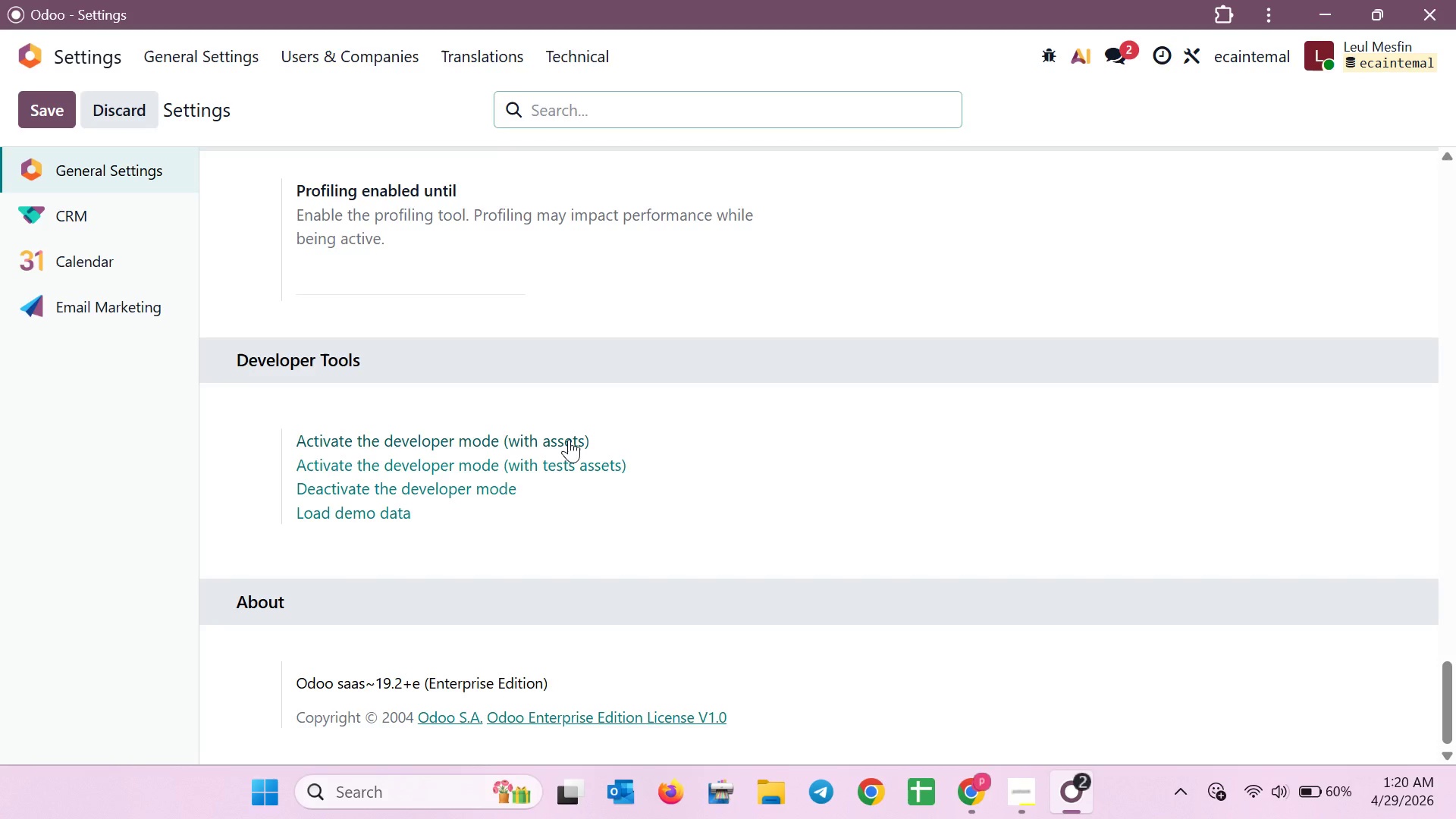 
mouse_move([1186, 56])
 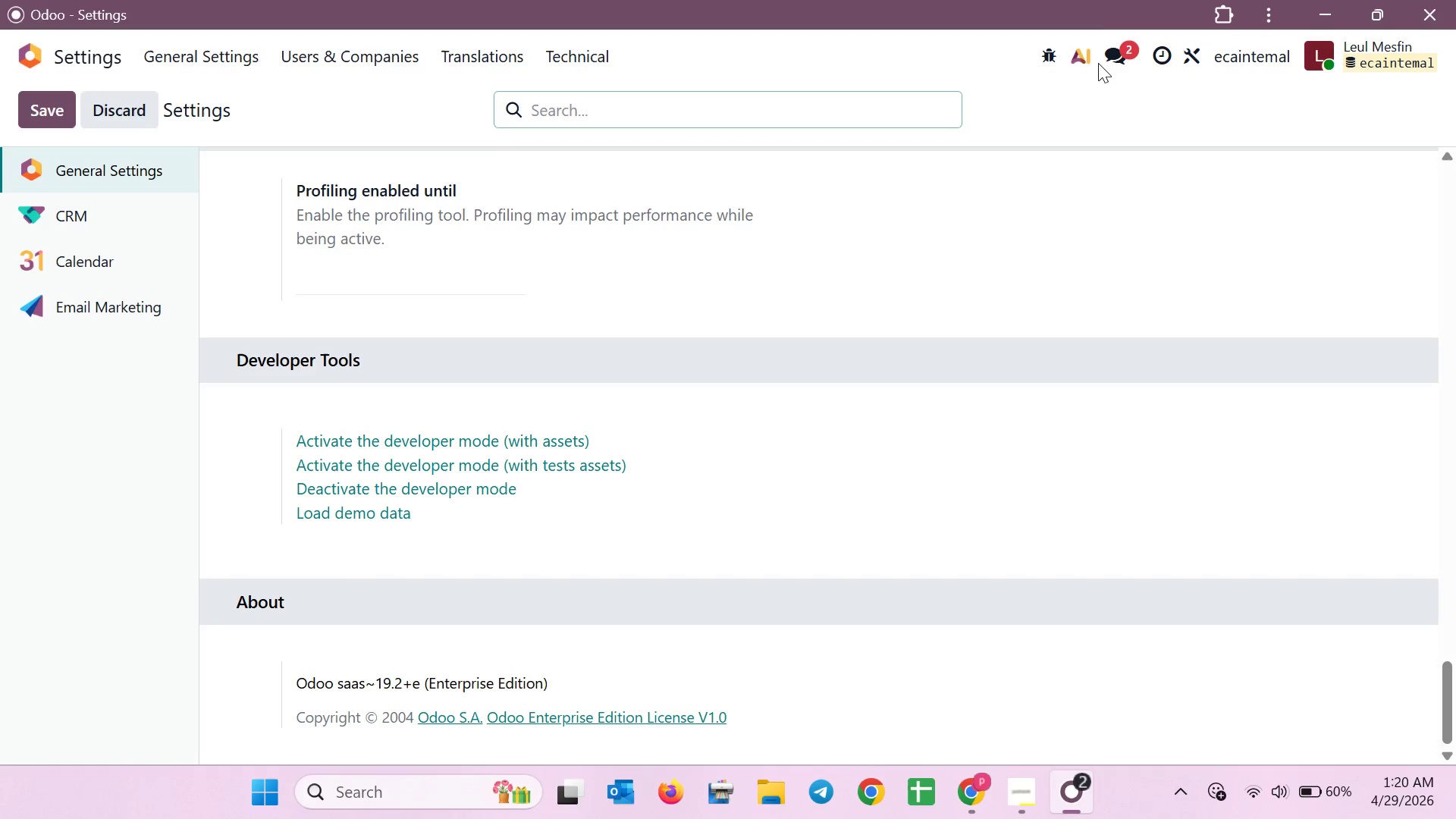 
mouse_move([1106, 63])
 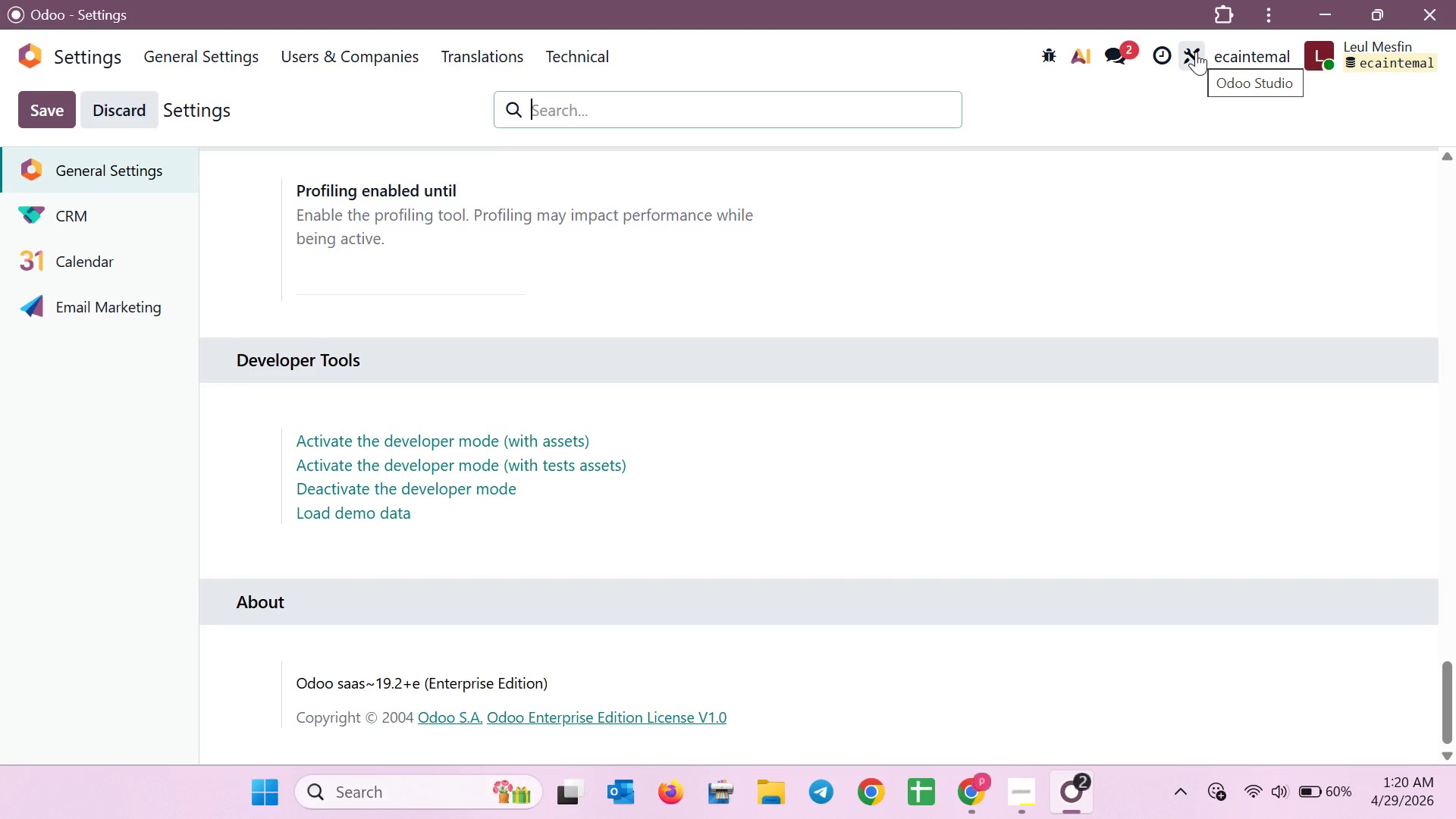 
left_click([1196, 52])
 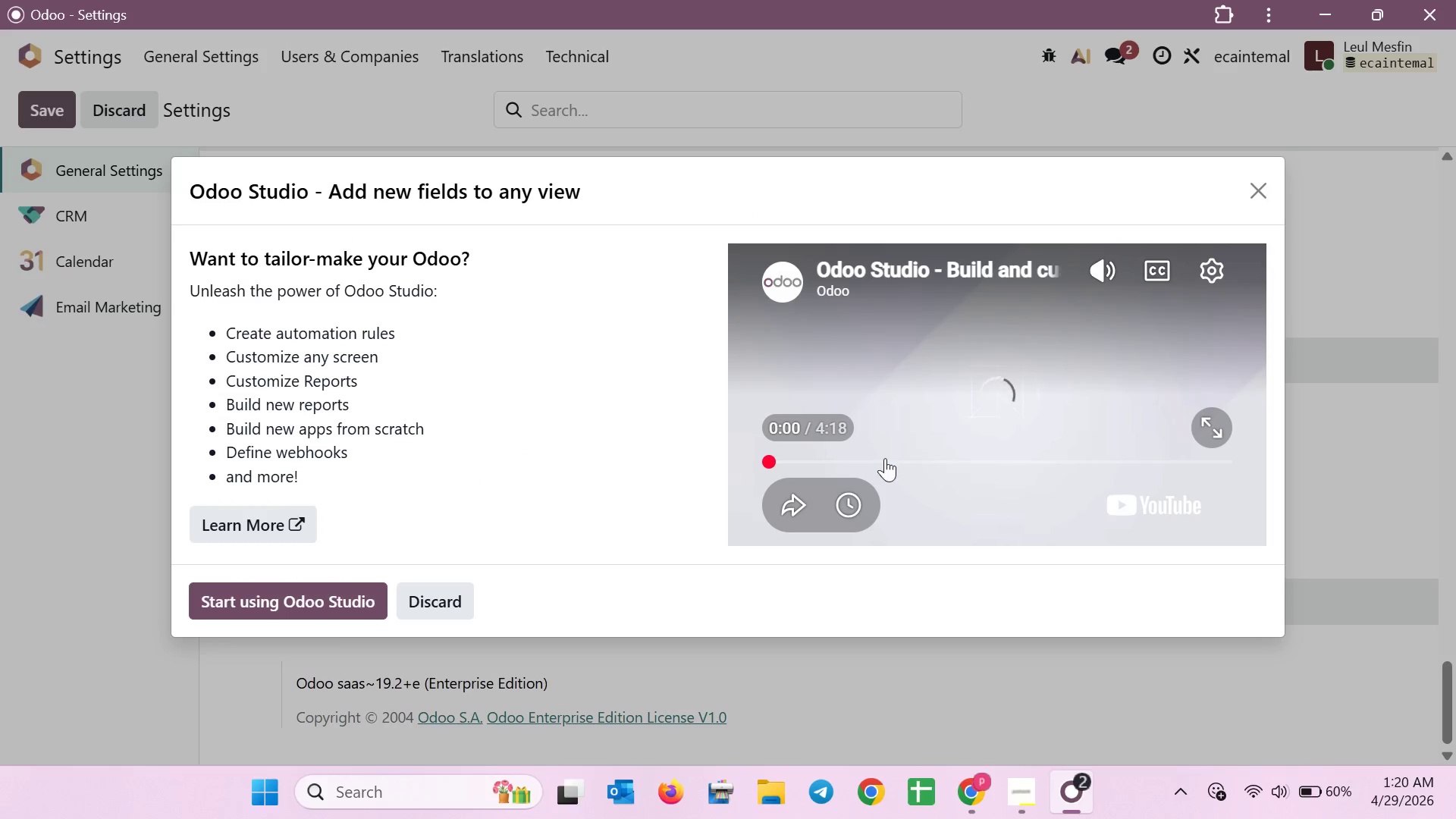 
left_click([981, 372])
 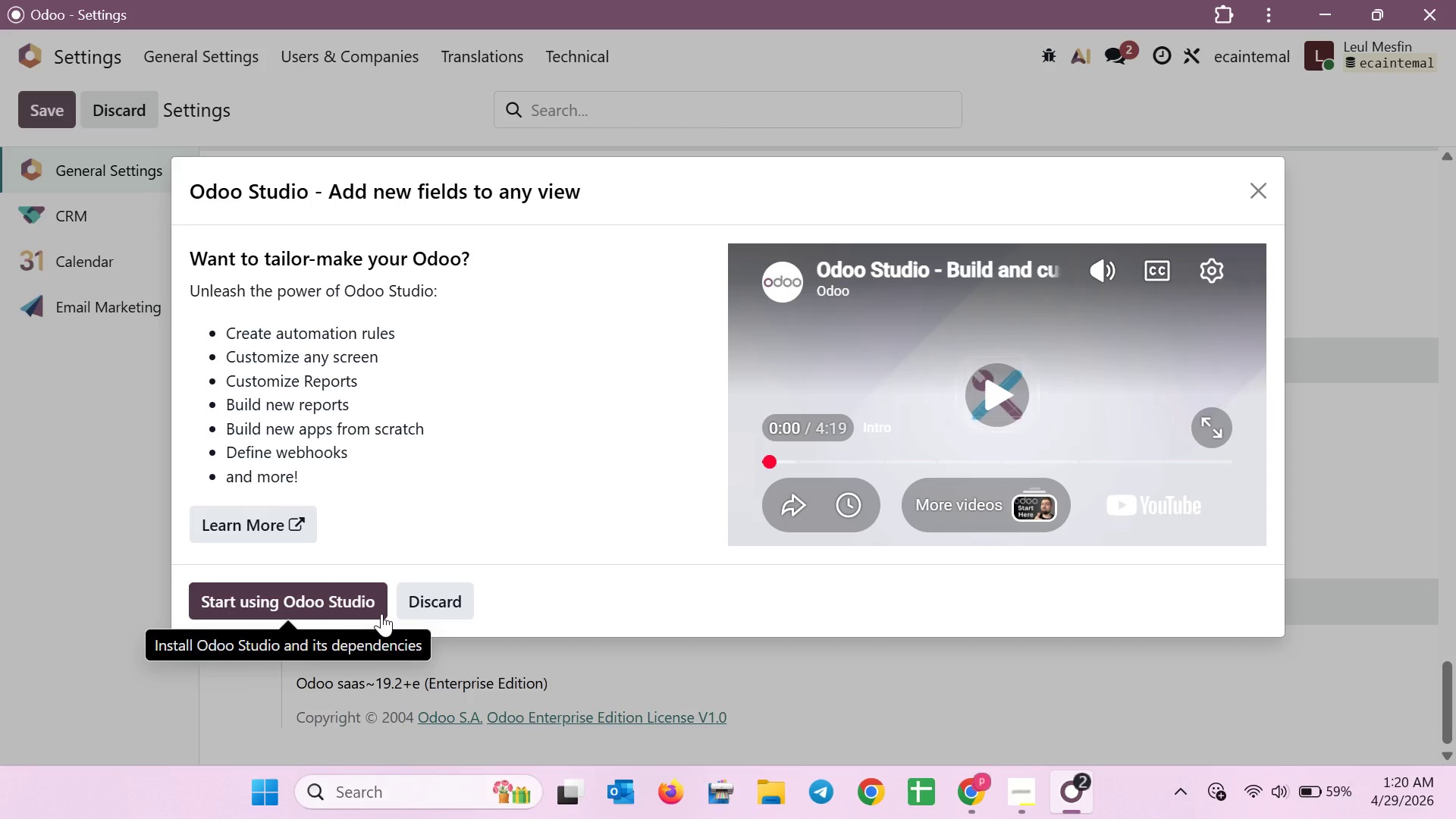 
wait(39.22)
 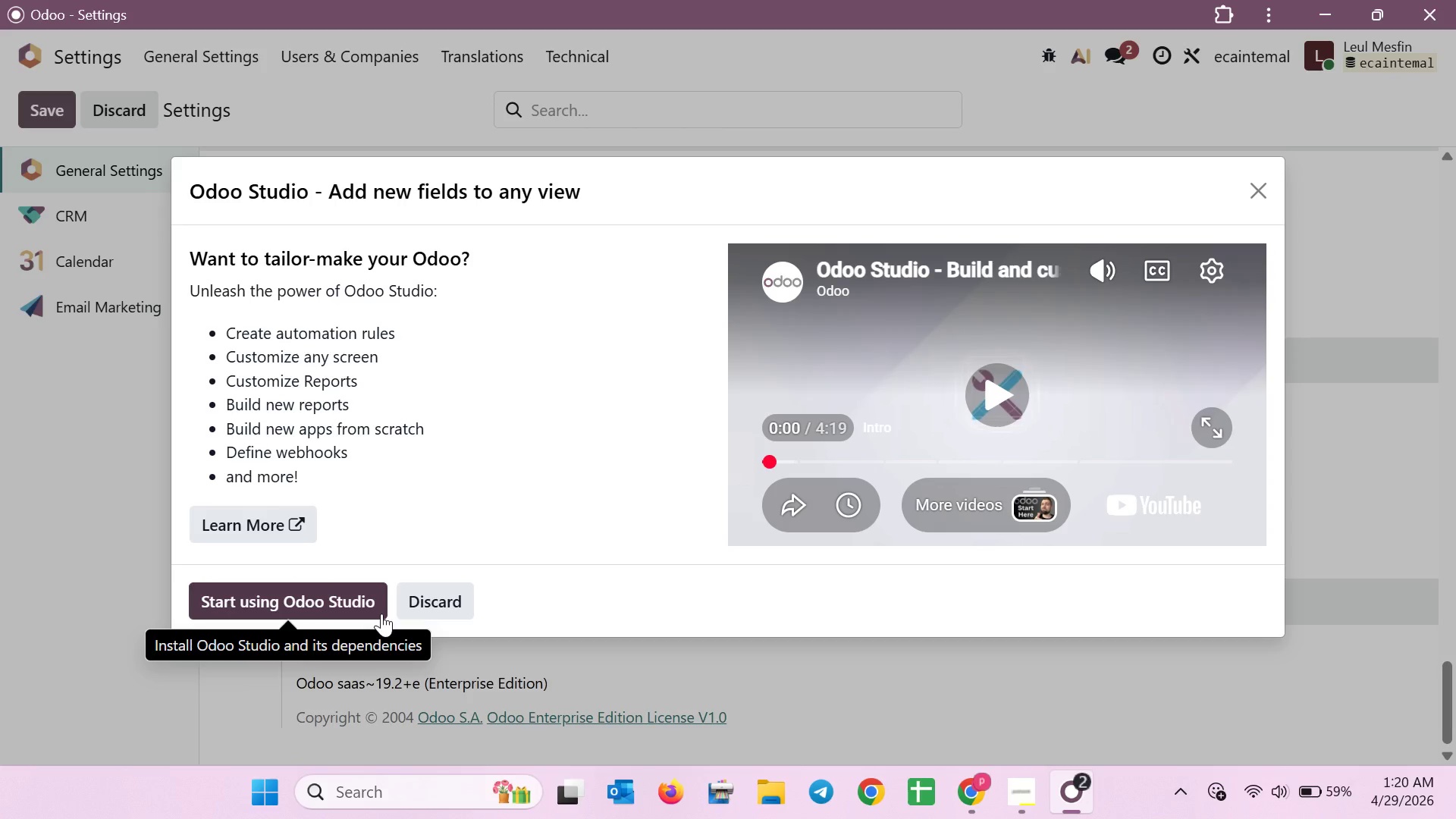 
left_click([1268, 192])
 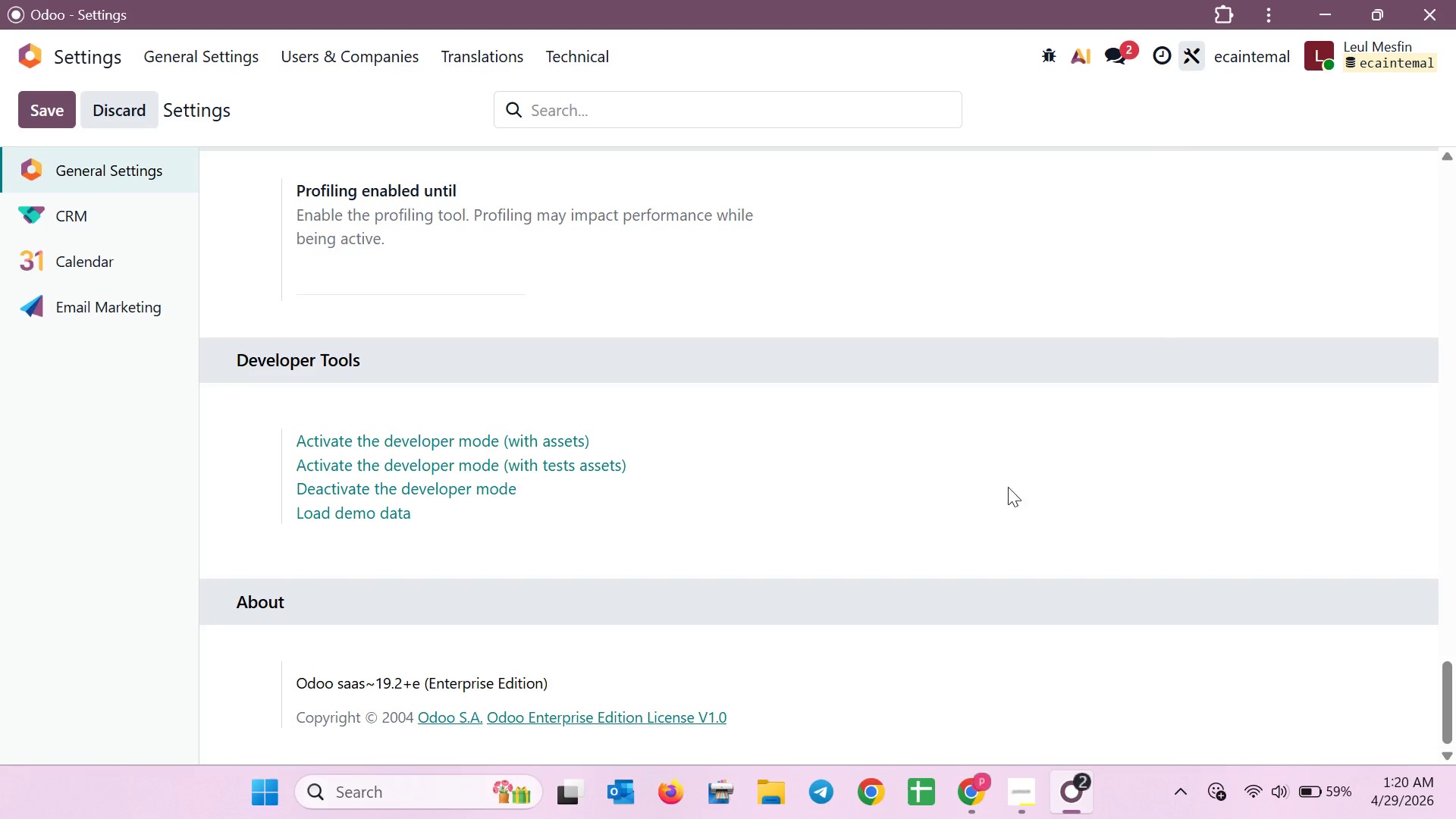 
scroll: coordinate [936, 506], scroll_direction: down, amount: 7.0
 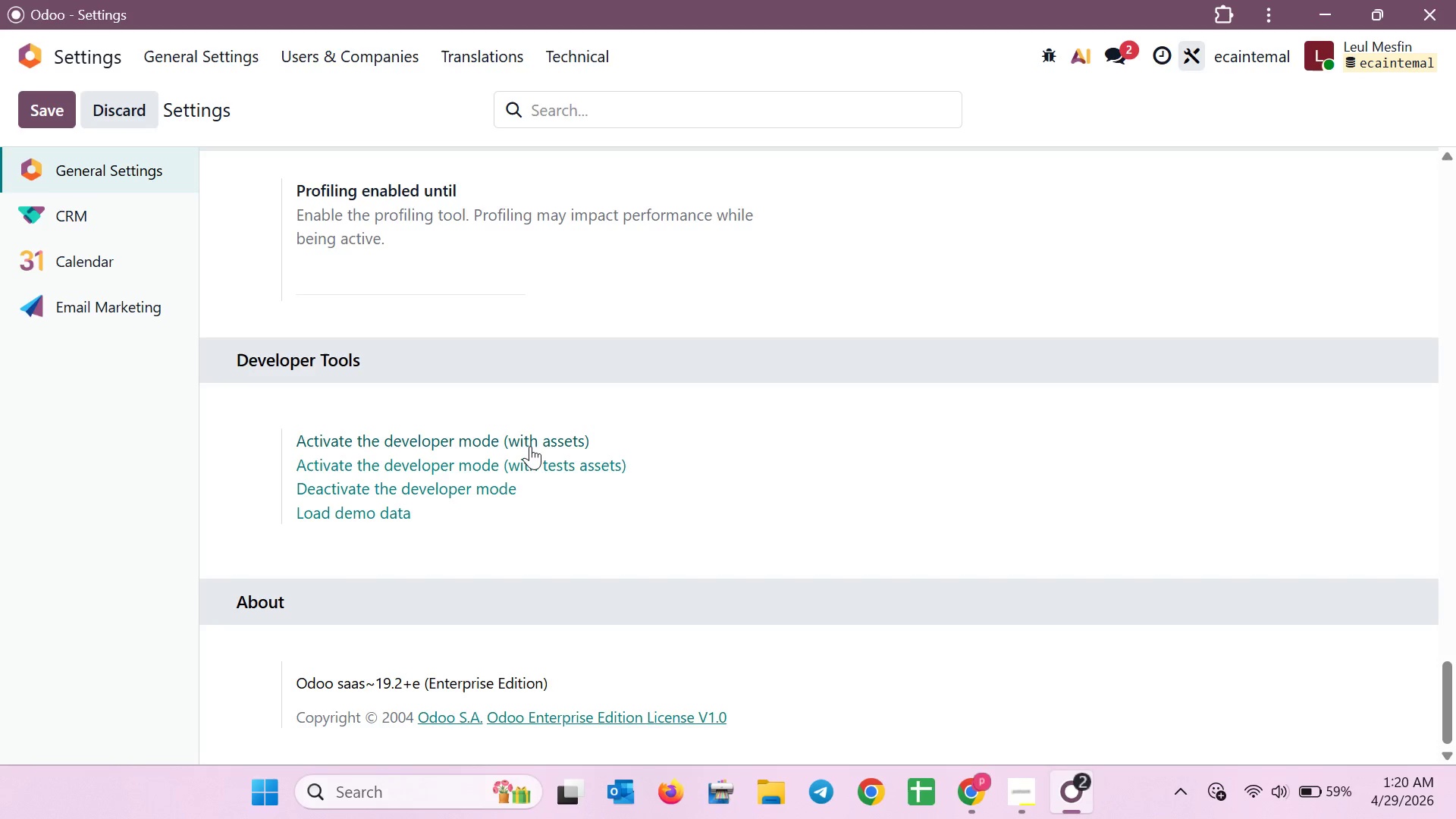 
left_click([530, 446])
 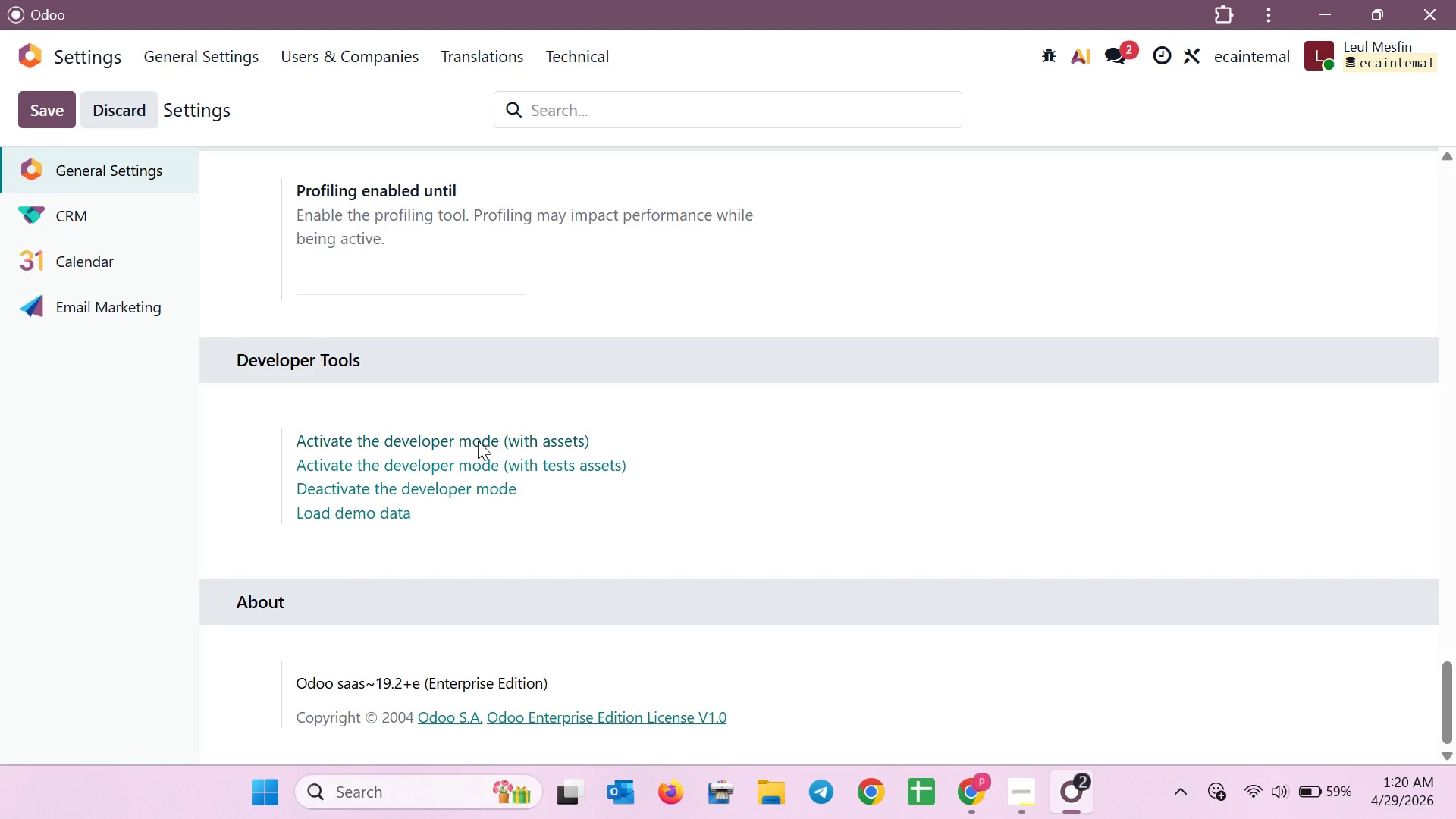 
wait(8.59)
 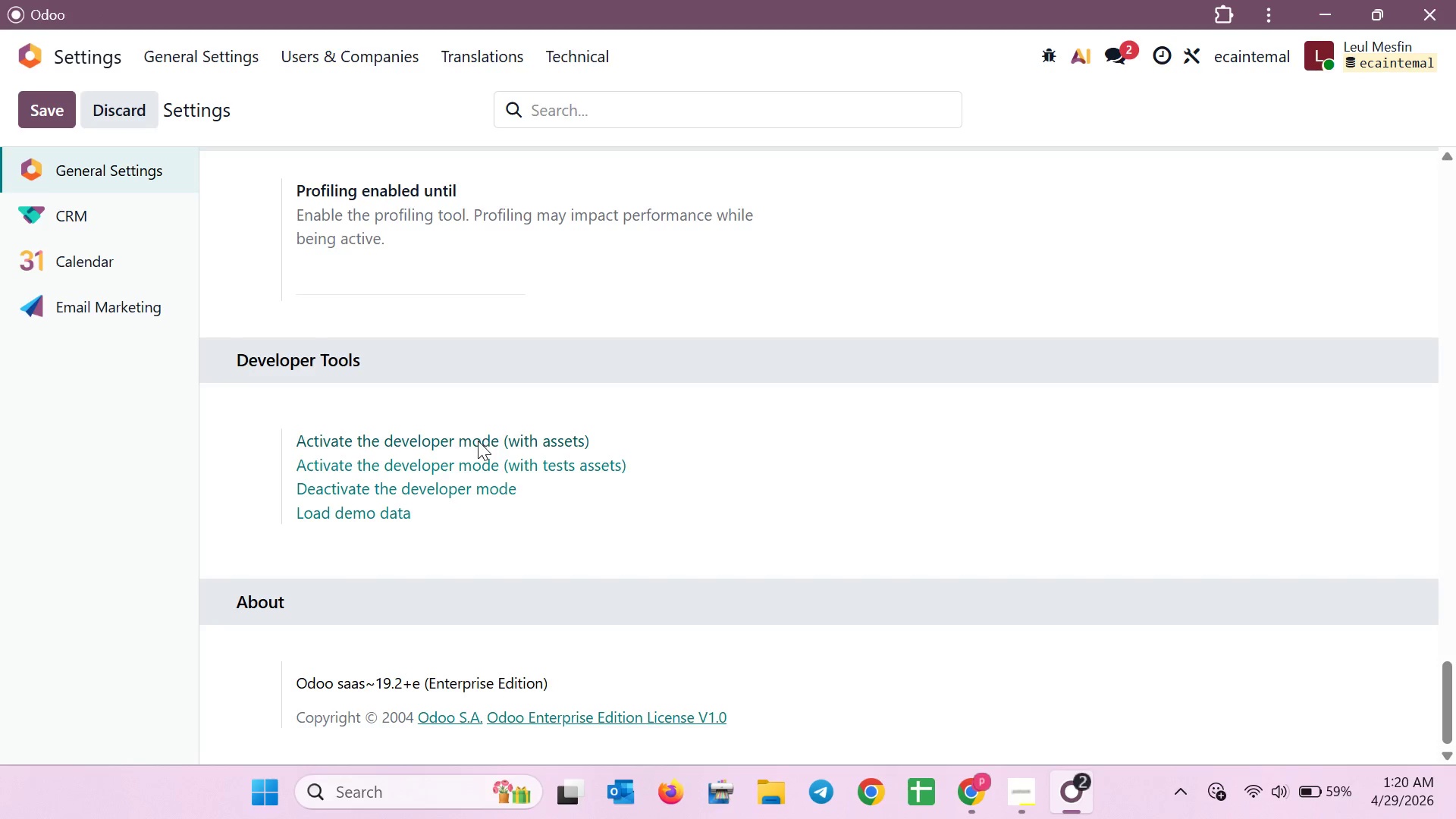 
scroll: coordinate [568, 392], scroll_direction: down, amount: 29.0
 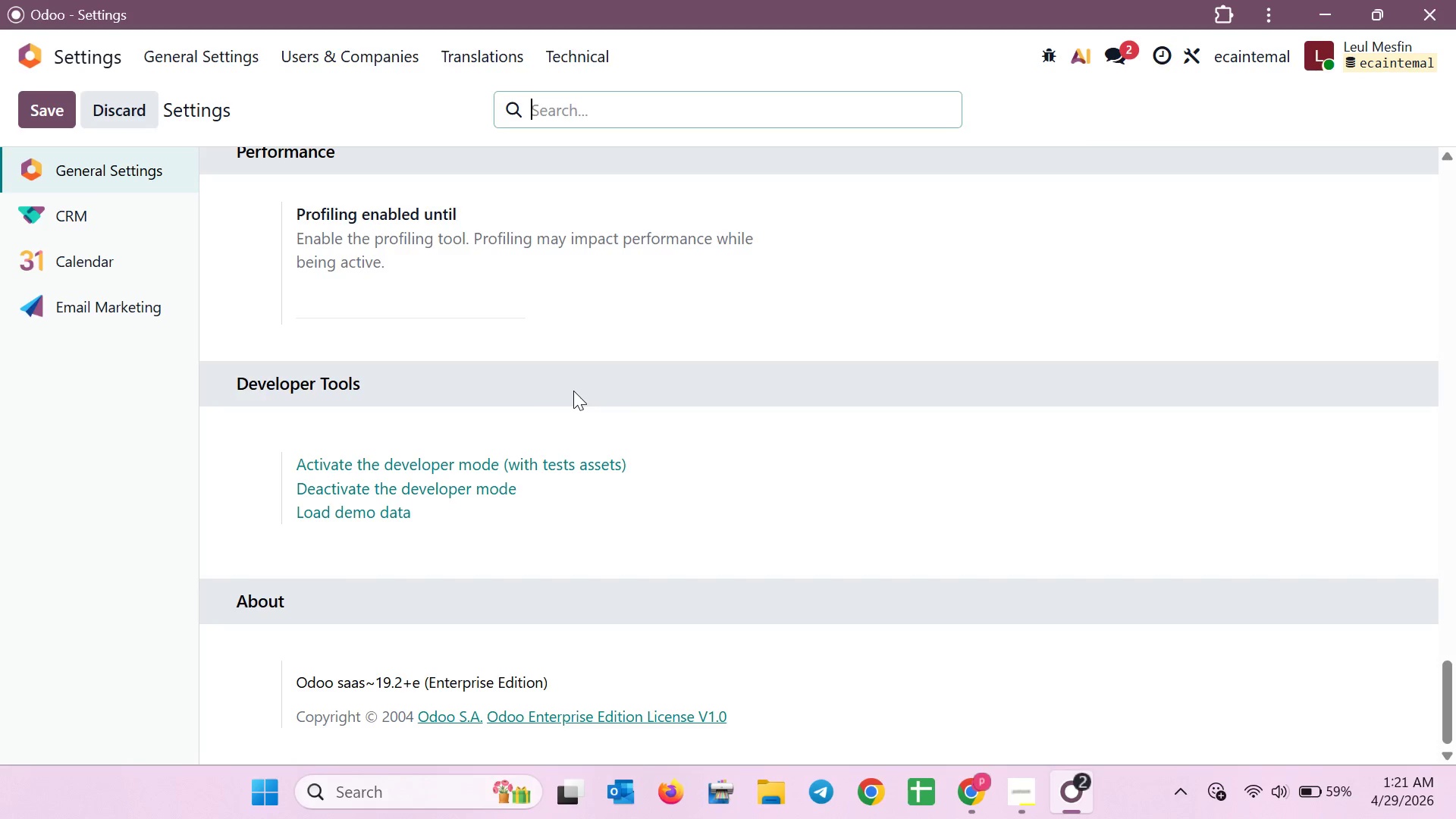 
wait(24.58)
 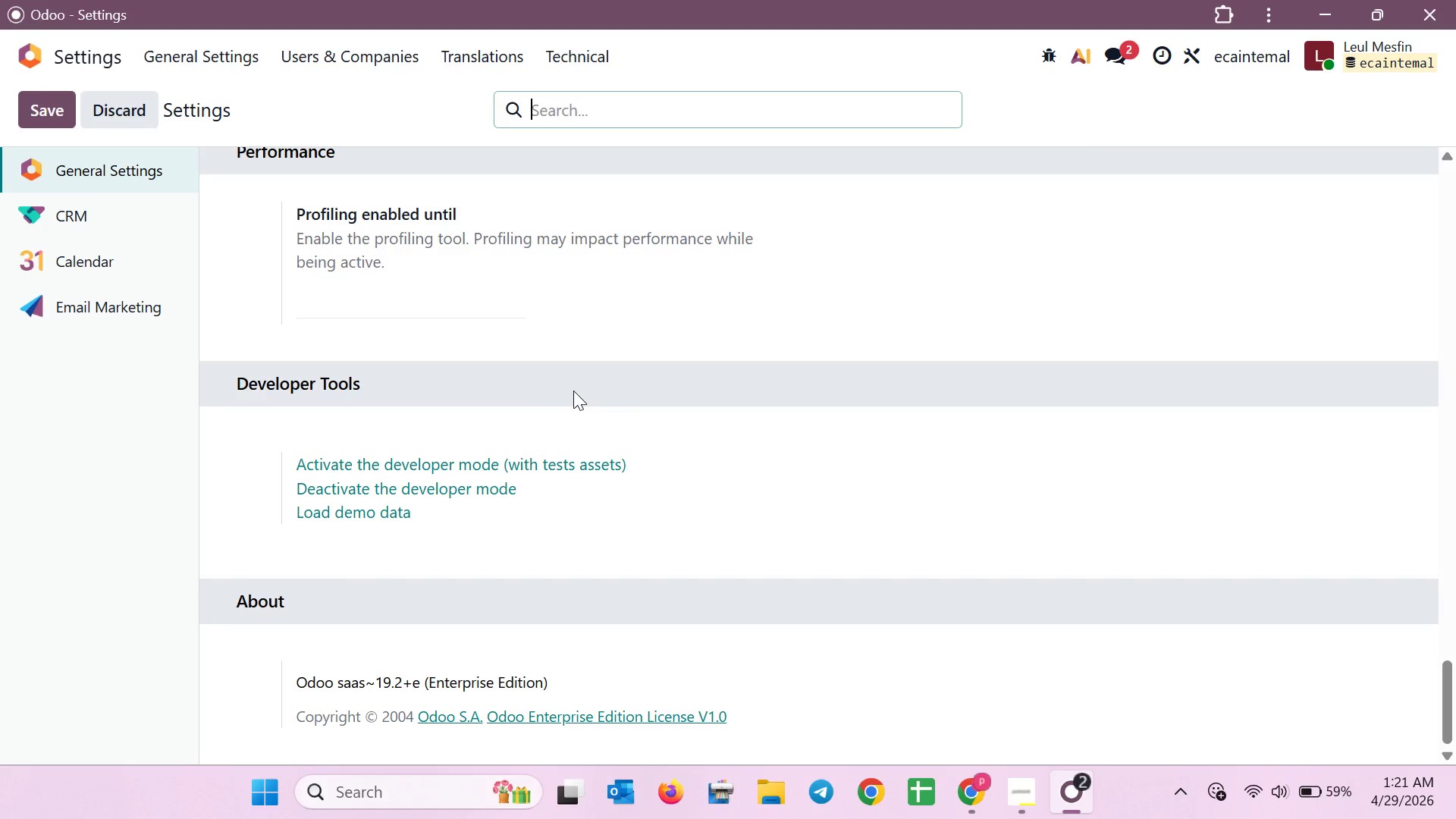 
left_click([78, 52])
 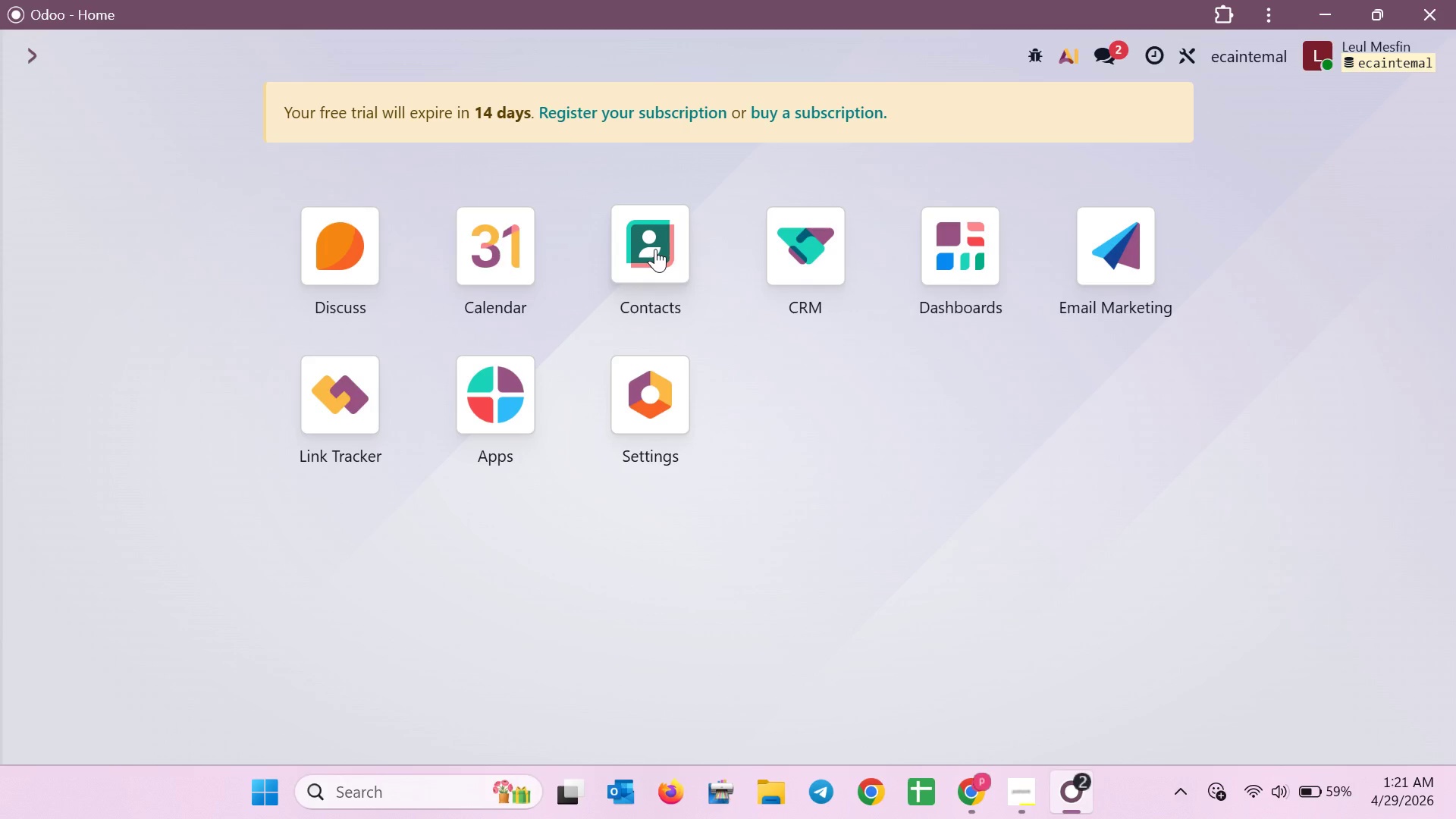 
wait(17.84)
 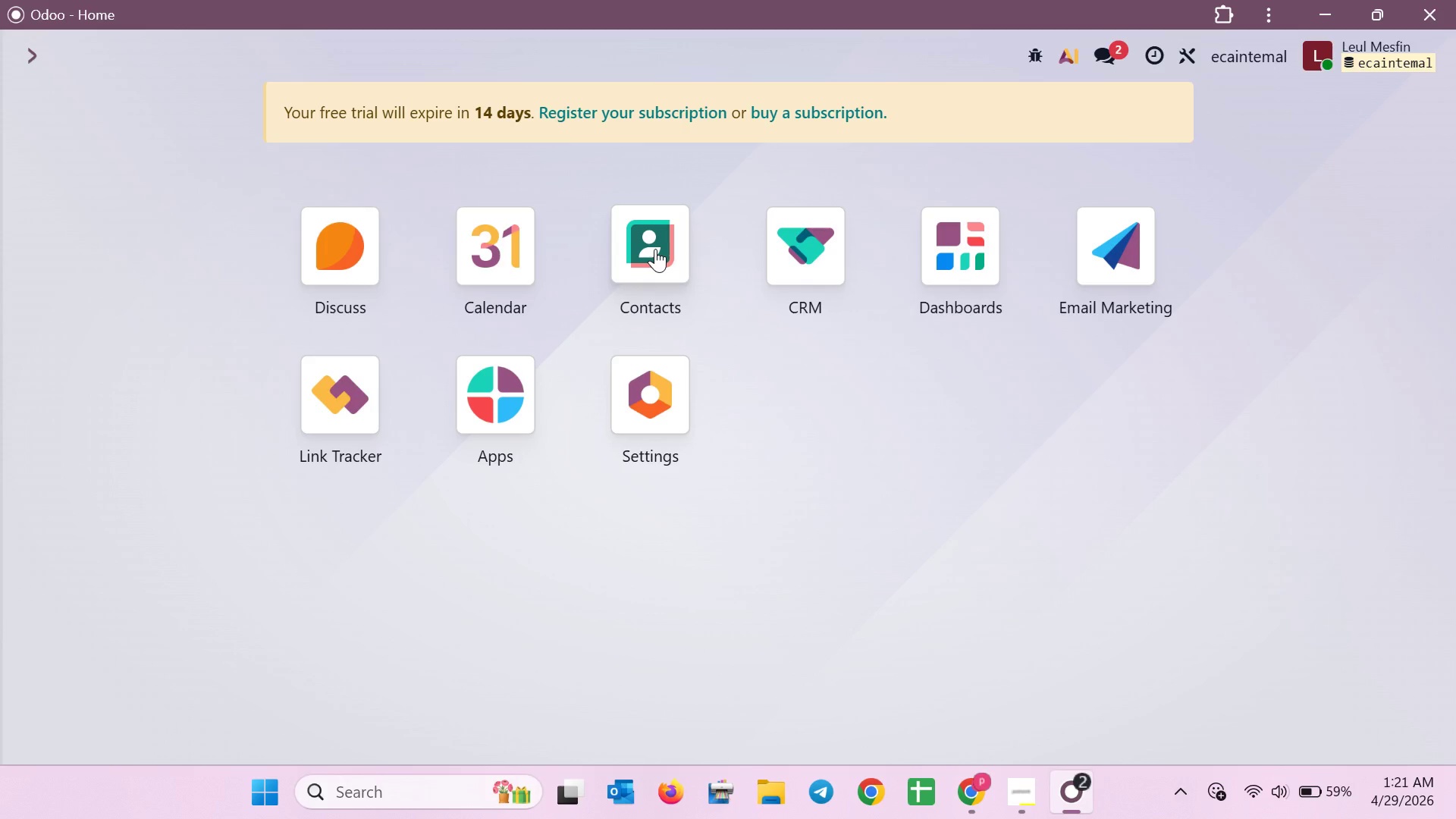 
left_click([655, 249])
 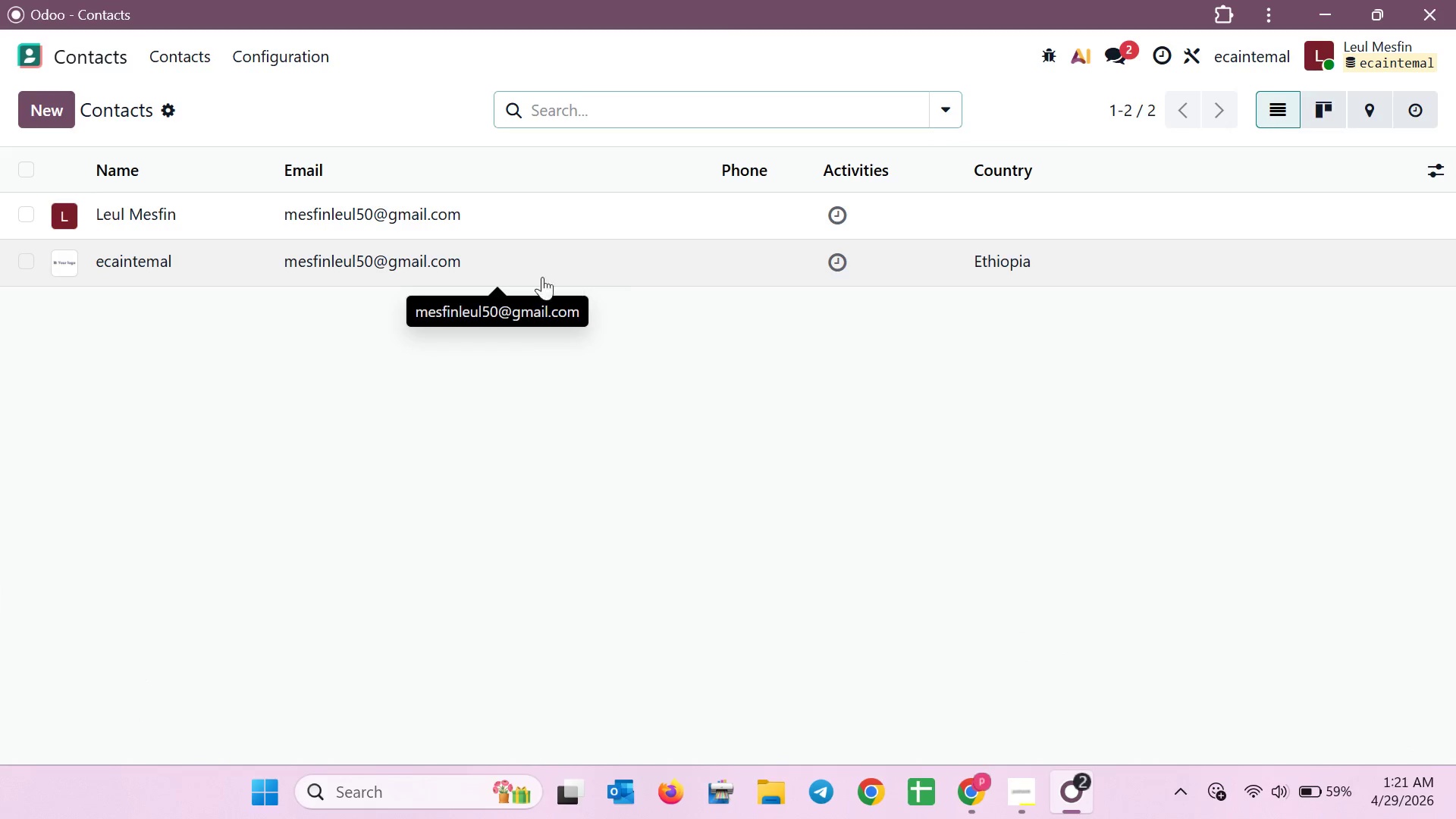 
left_click([34, 95])
 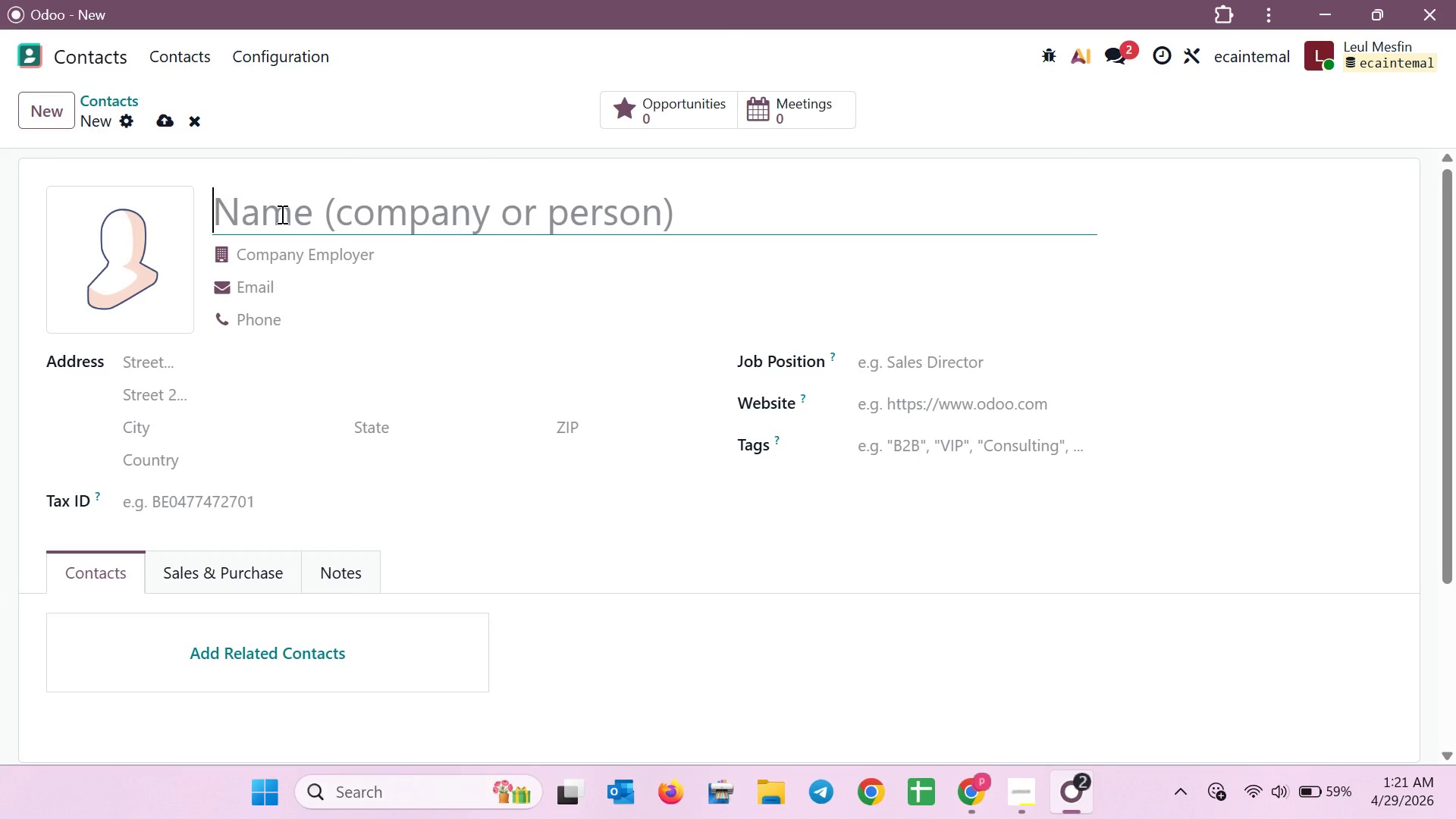 
type(Test u)
key(Backspace)
type(User)
 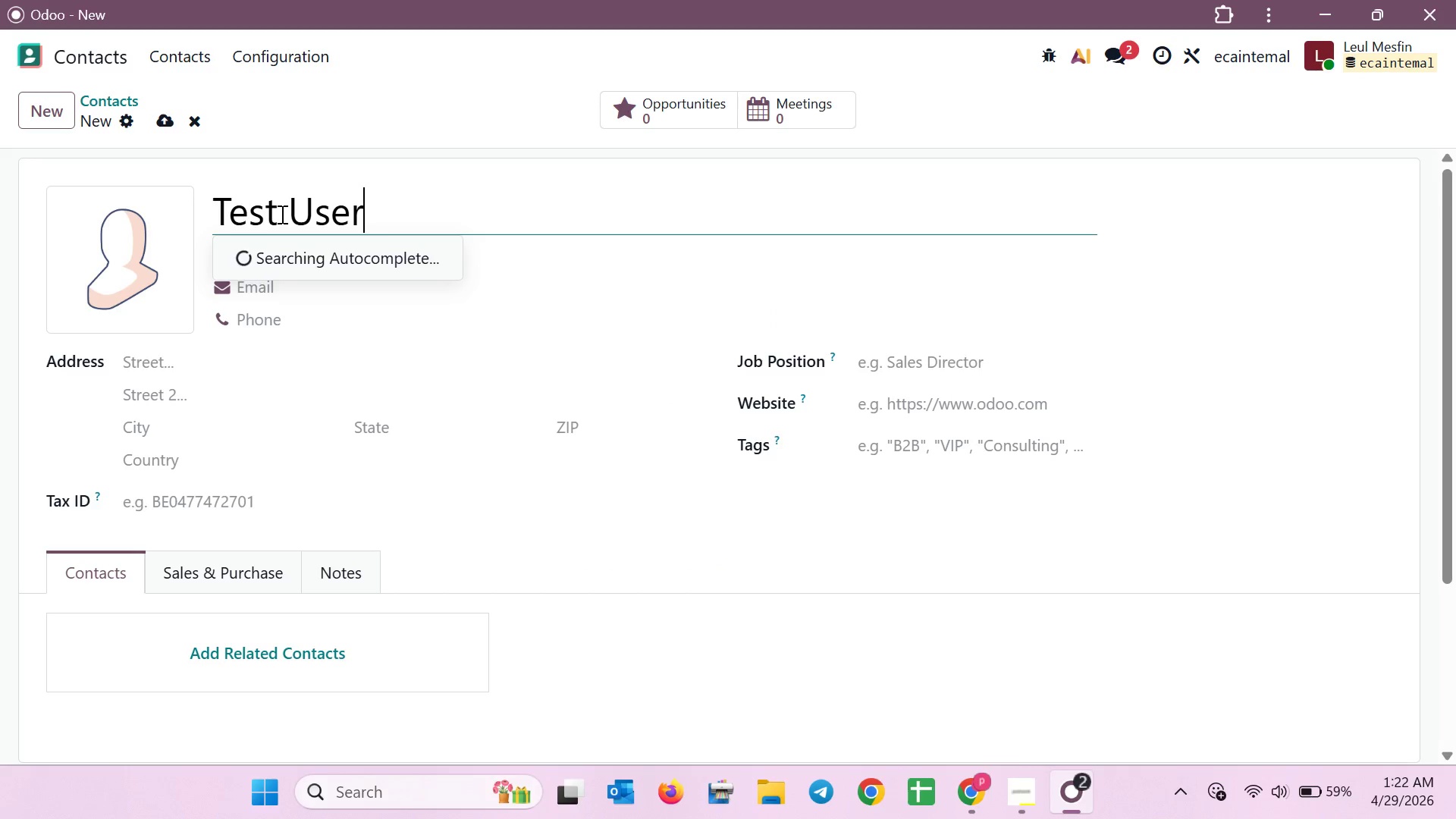 
wait(15.05)
 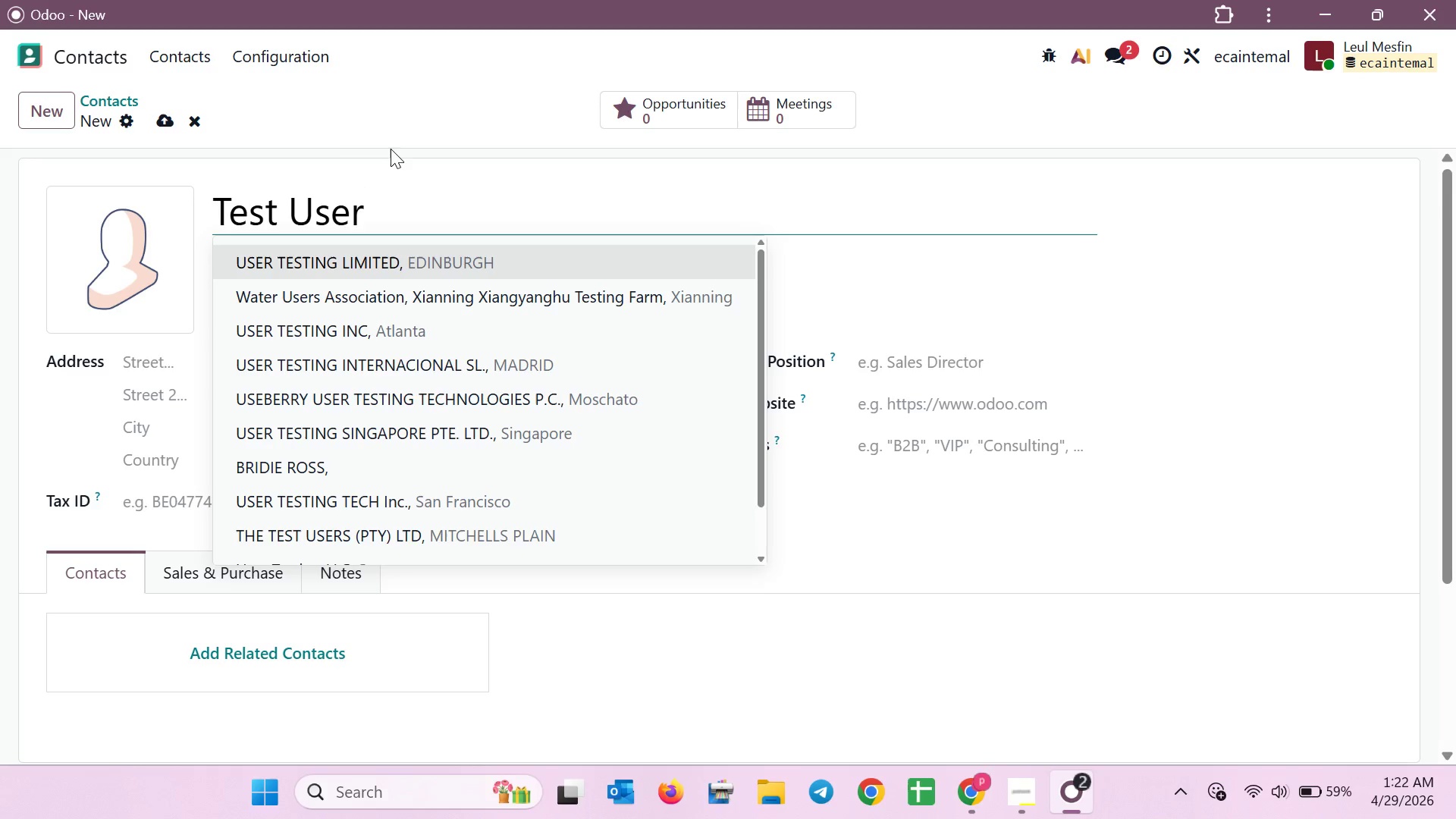 
left_click([1201, 52])
 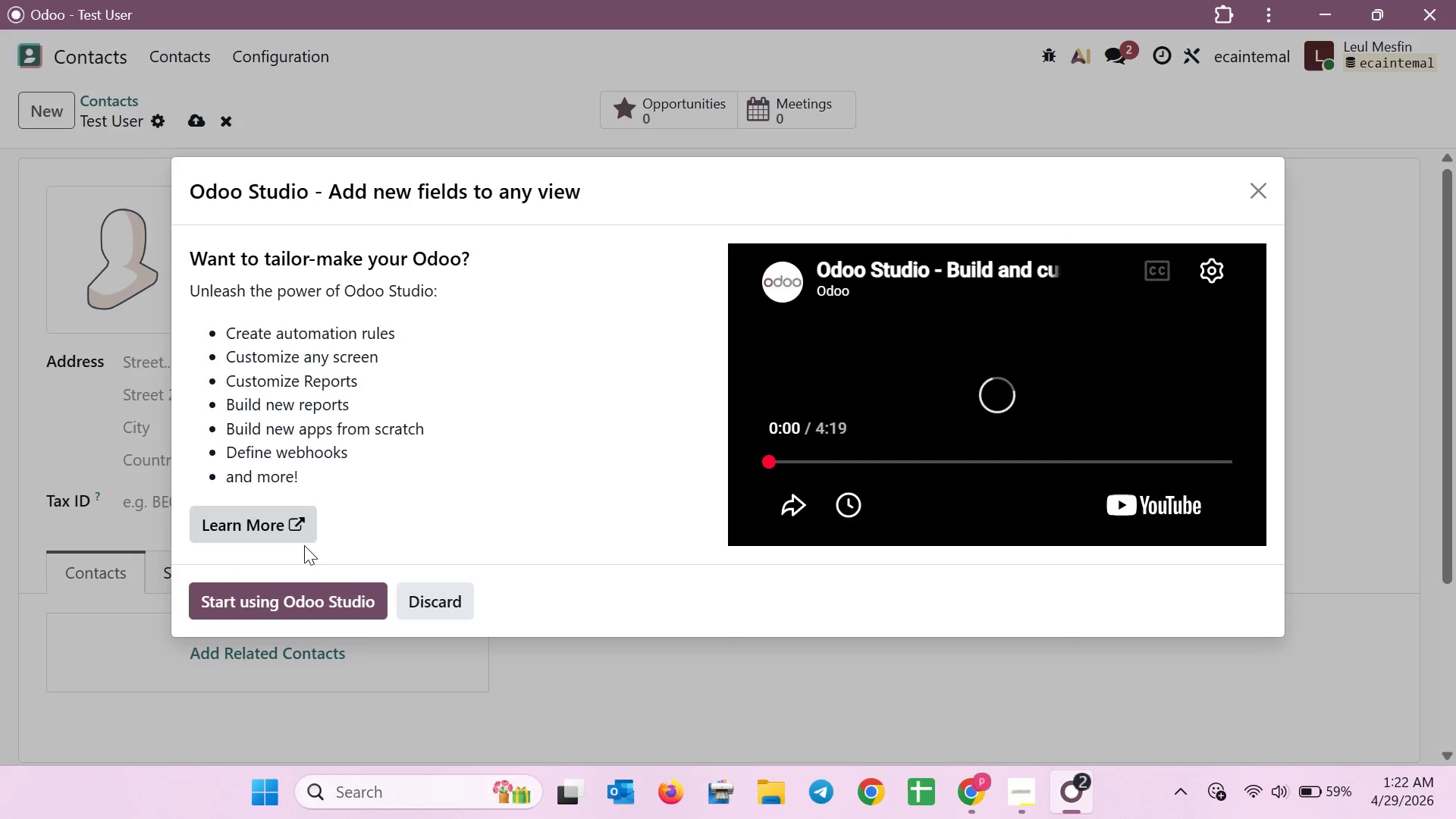 
left_click([289, 590])
 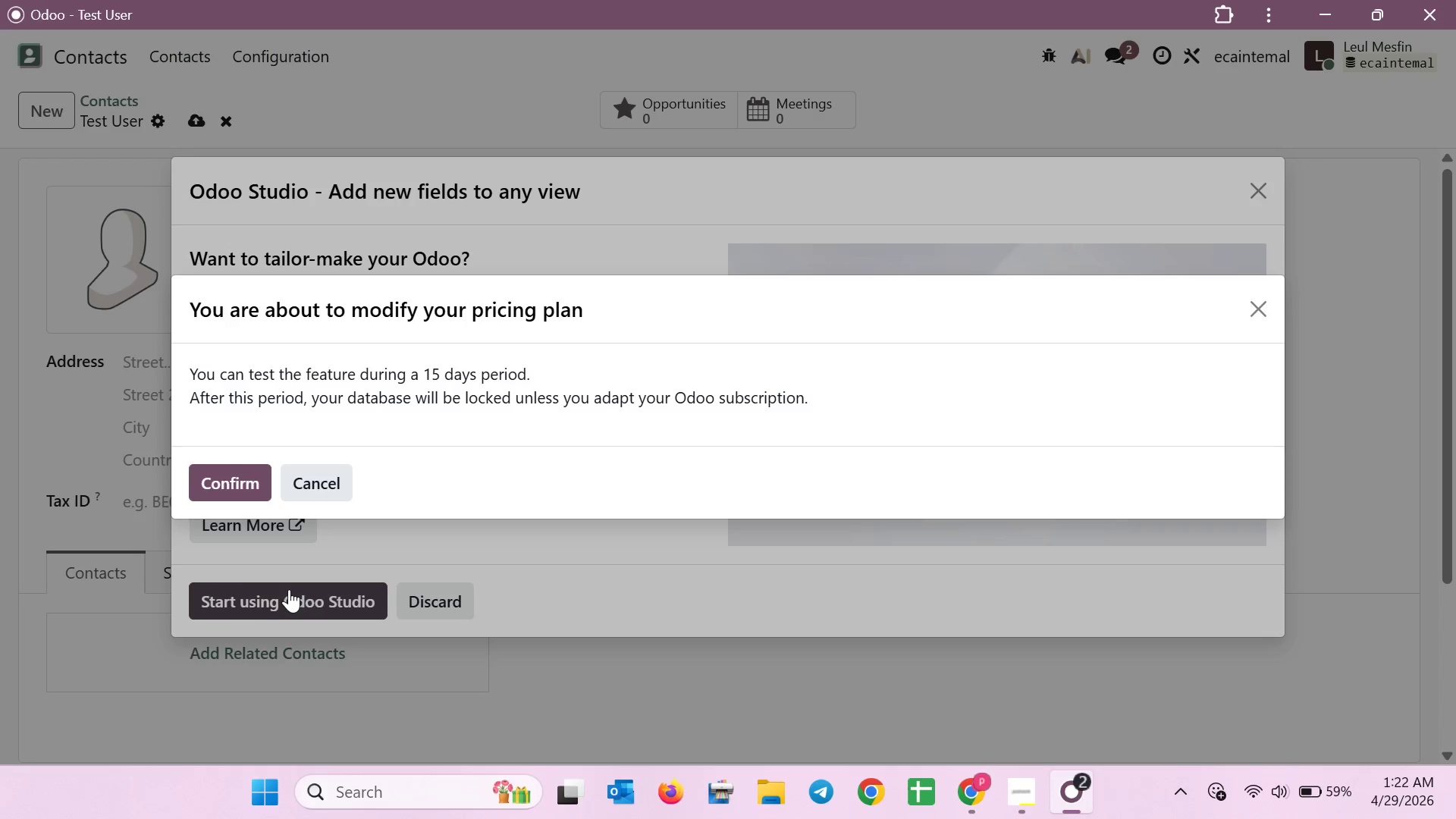 
left_click([228, 470])
 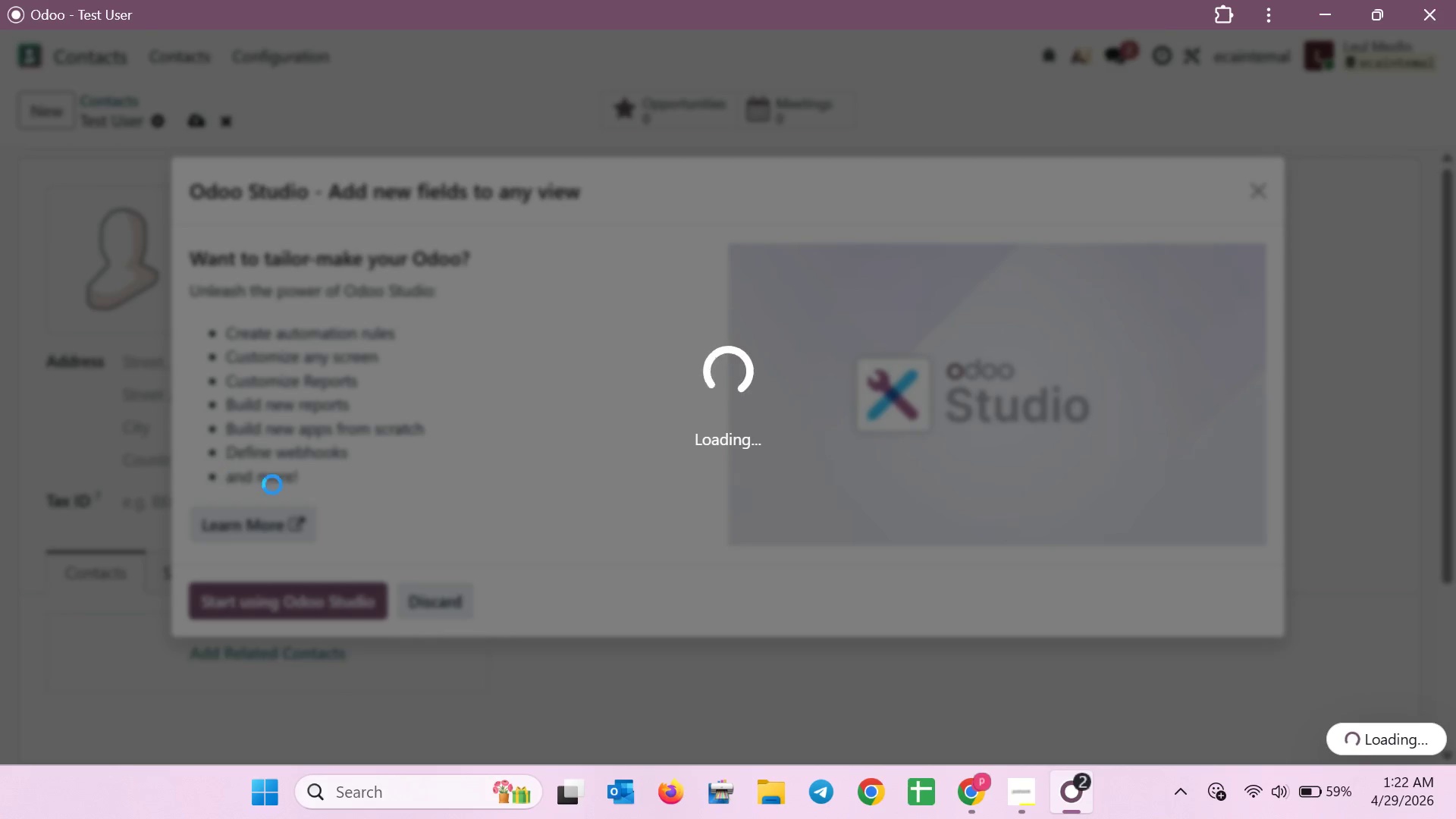 
mouse_move([682, 502])
 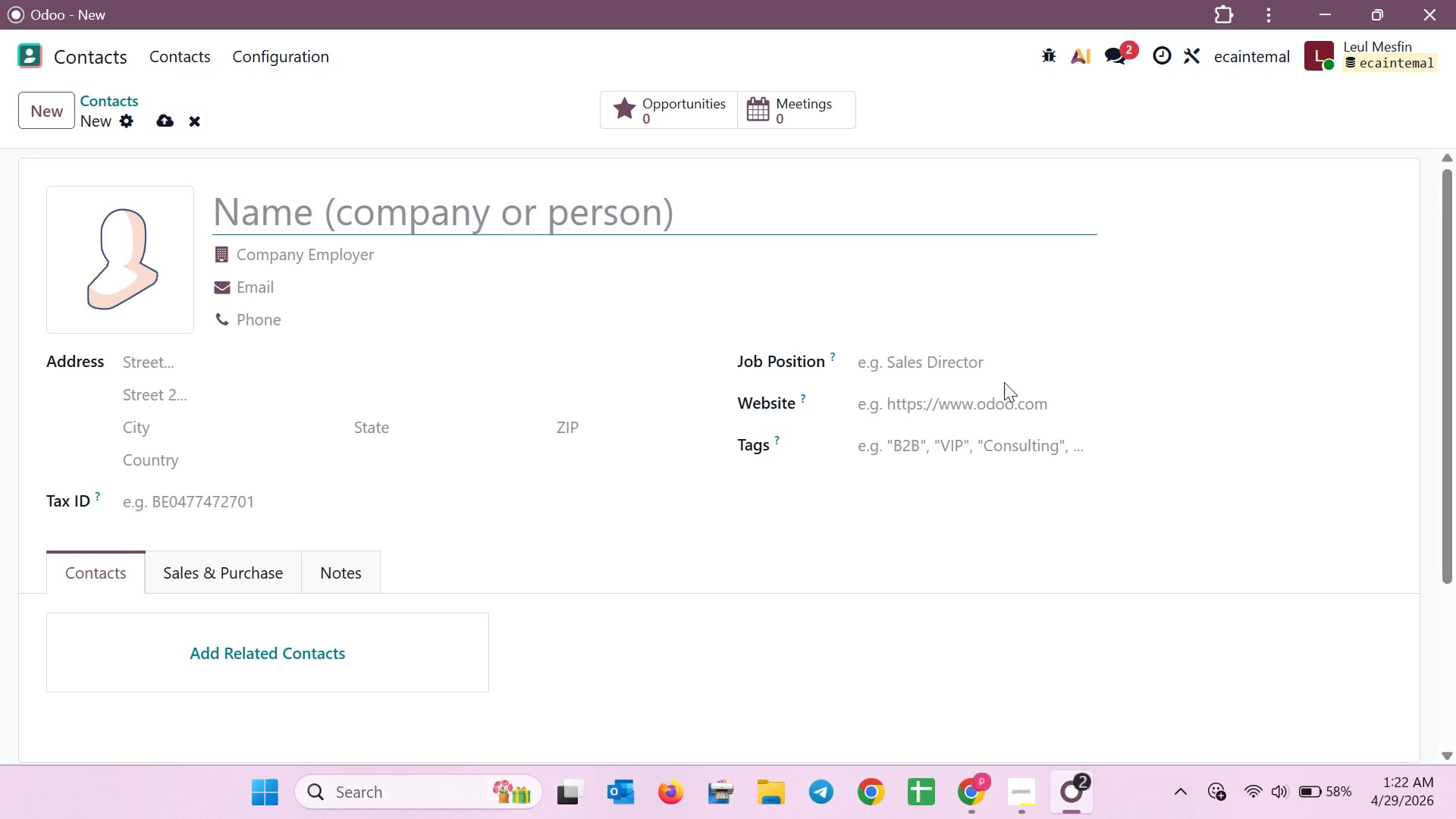 
wait(23.98)
 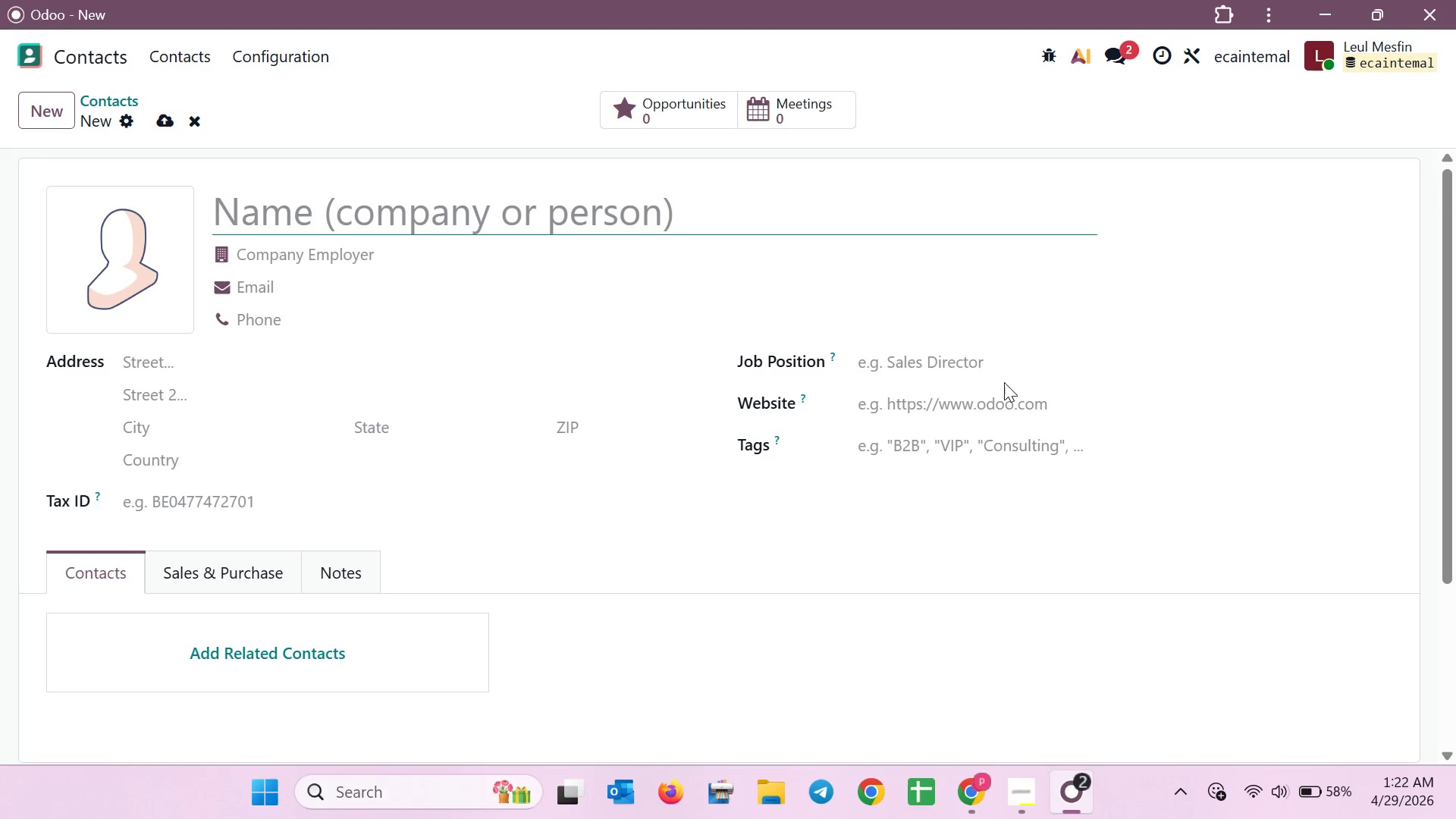 
scroll: coordinate [1005, 382], scroll_direction: down, amount: 1.0
 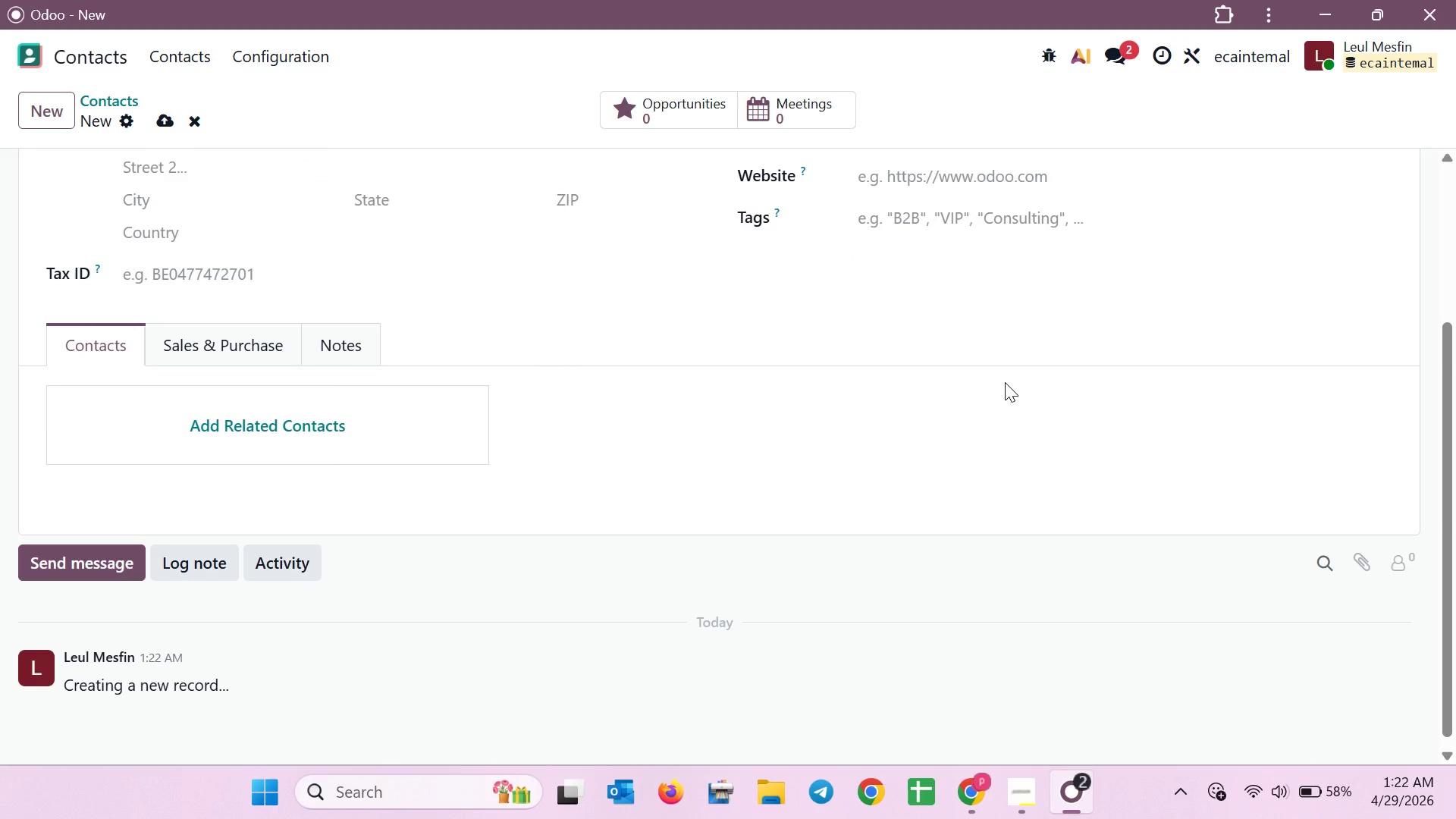 
scroll: coordinate [1009, 382], scroll_direction: up, amount: 4.0
 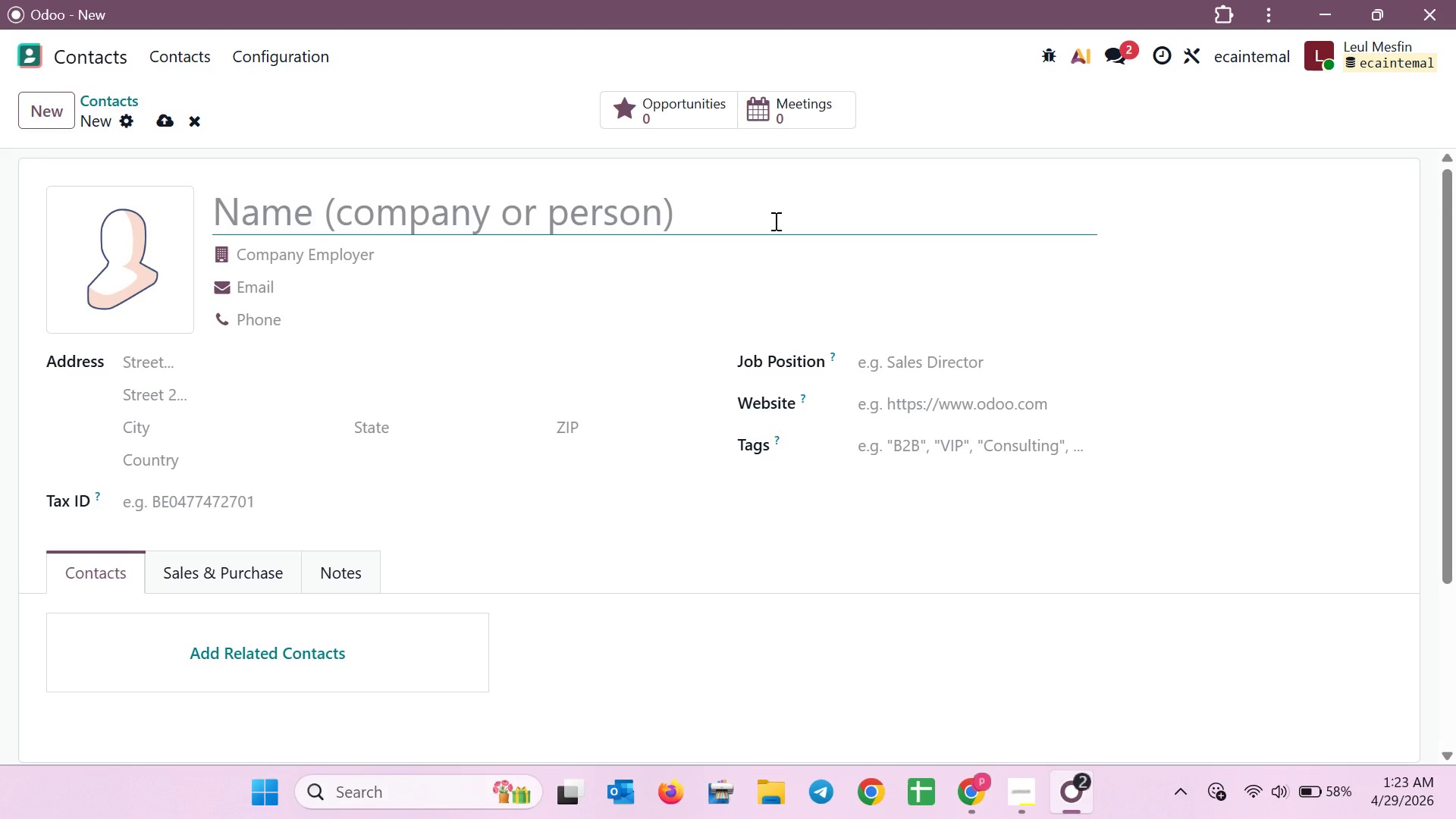 
wait(37.67)
 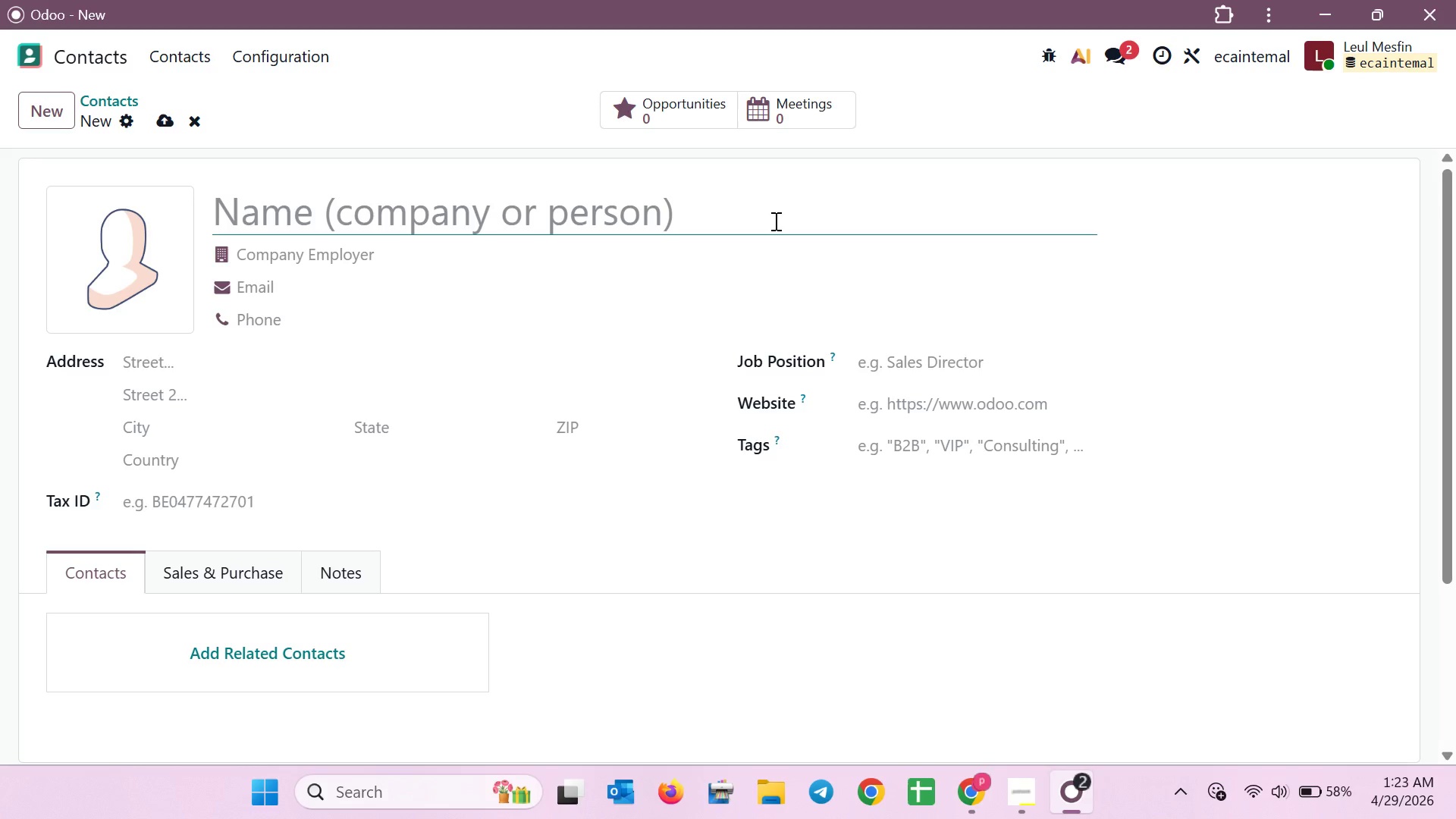 
left_click([1200, 65])
 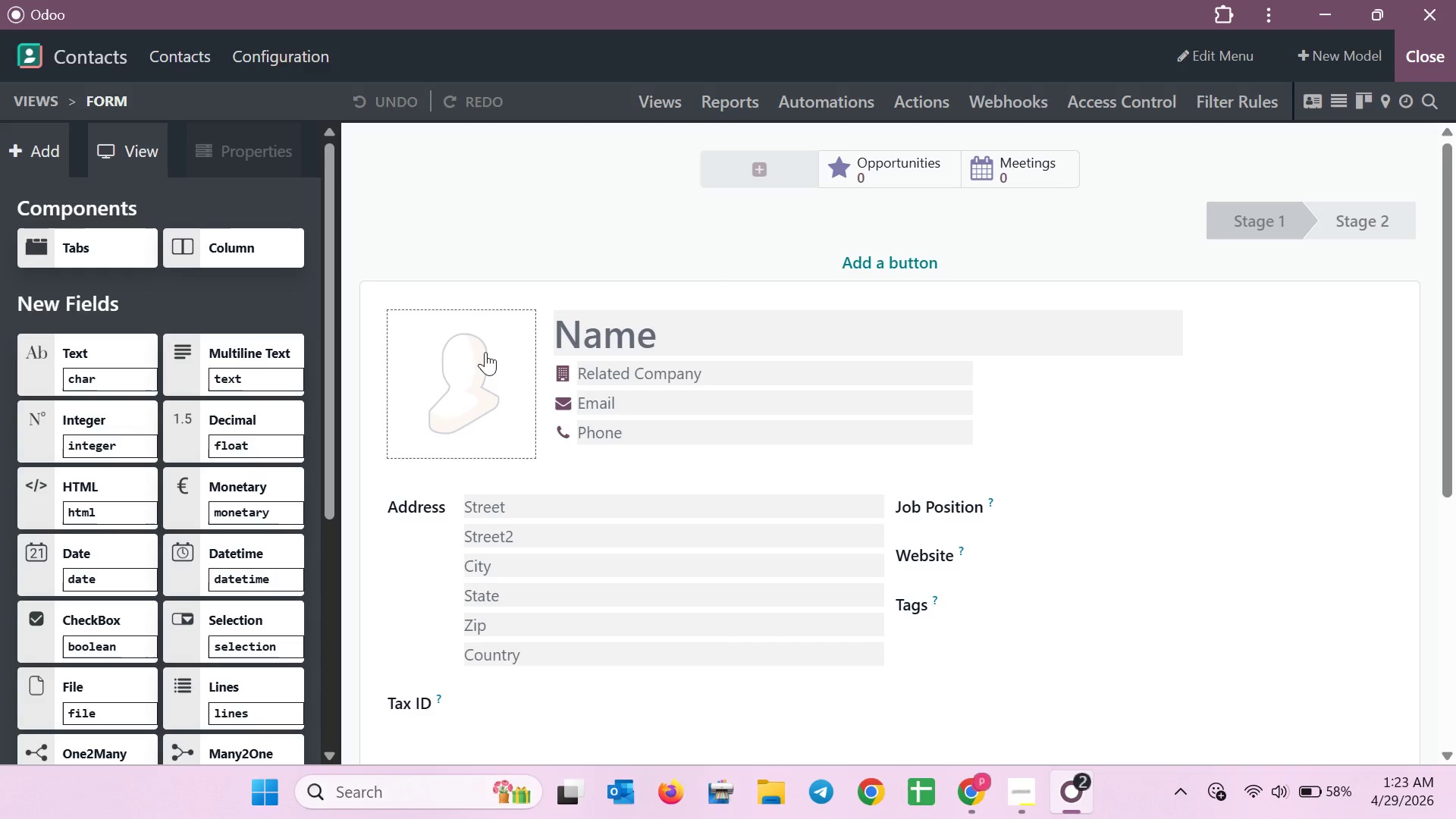 
wait(6.12)
 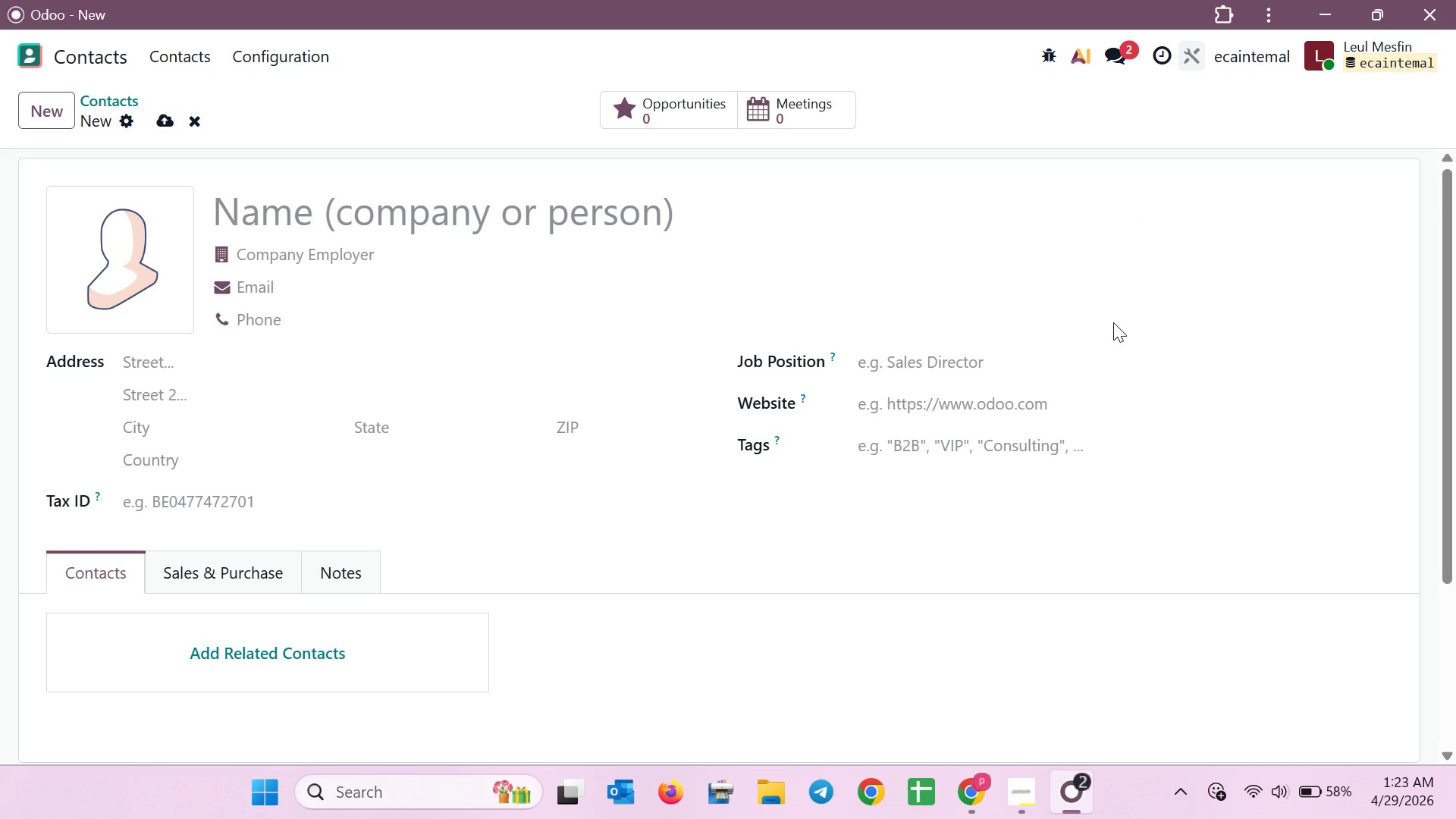 
left_click([676, 336])
 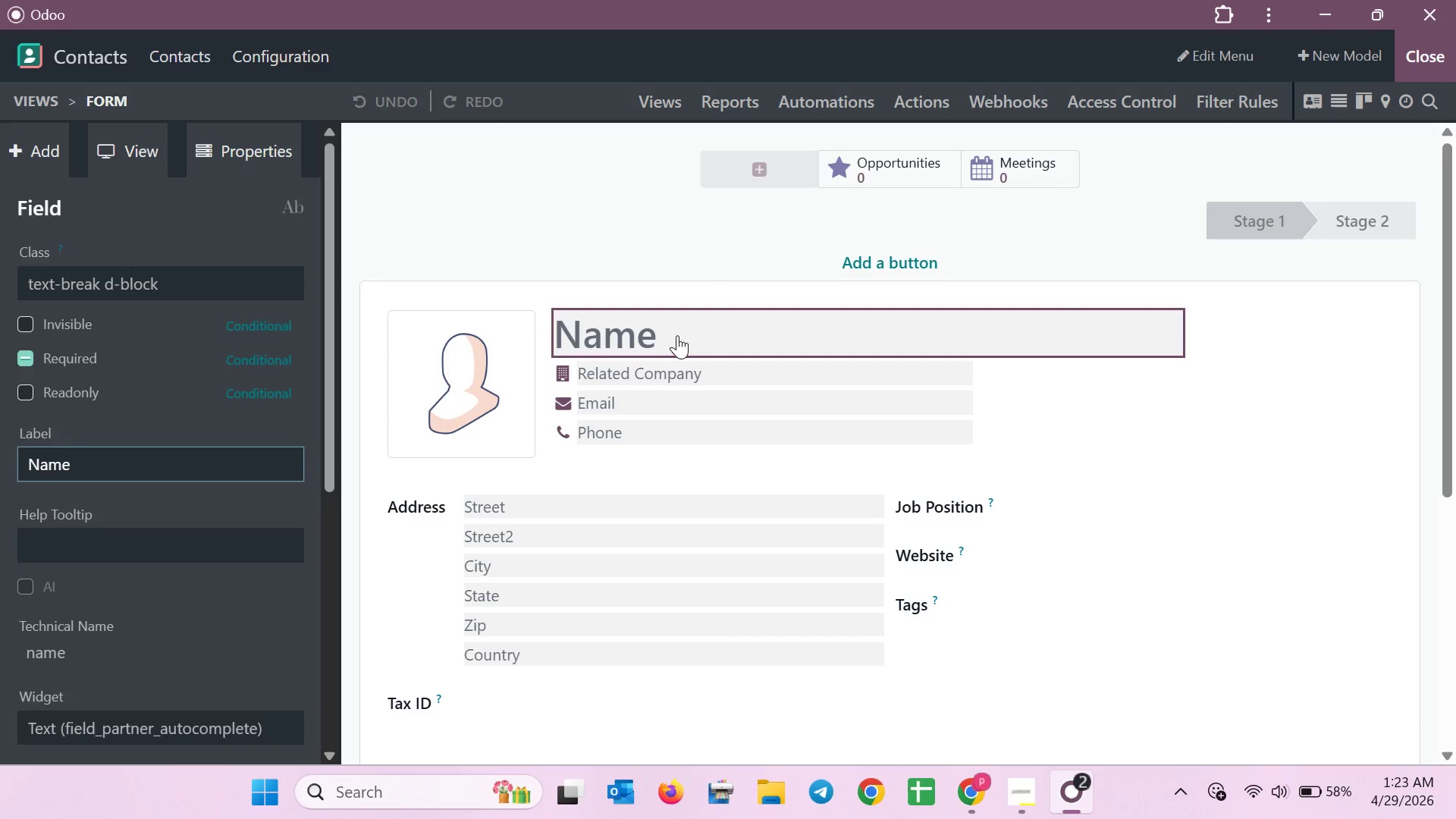 
left_click([678, 334])
 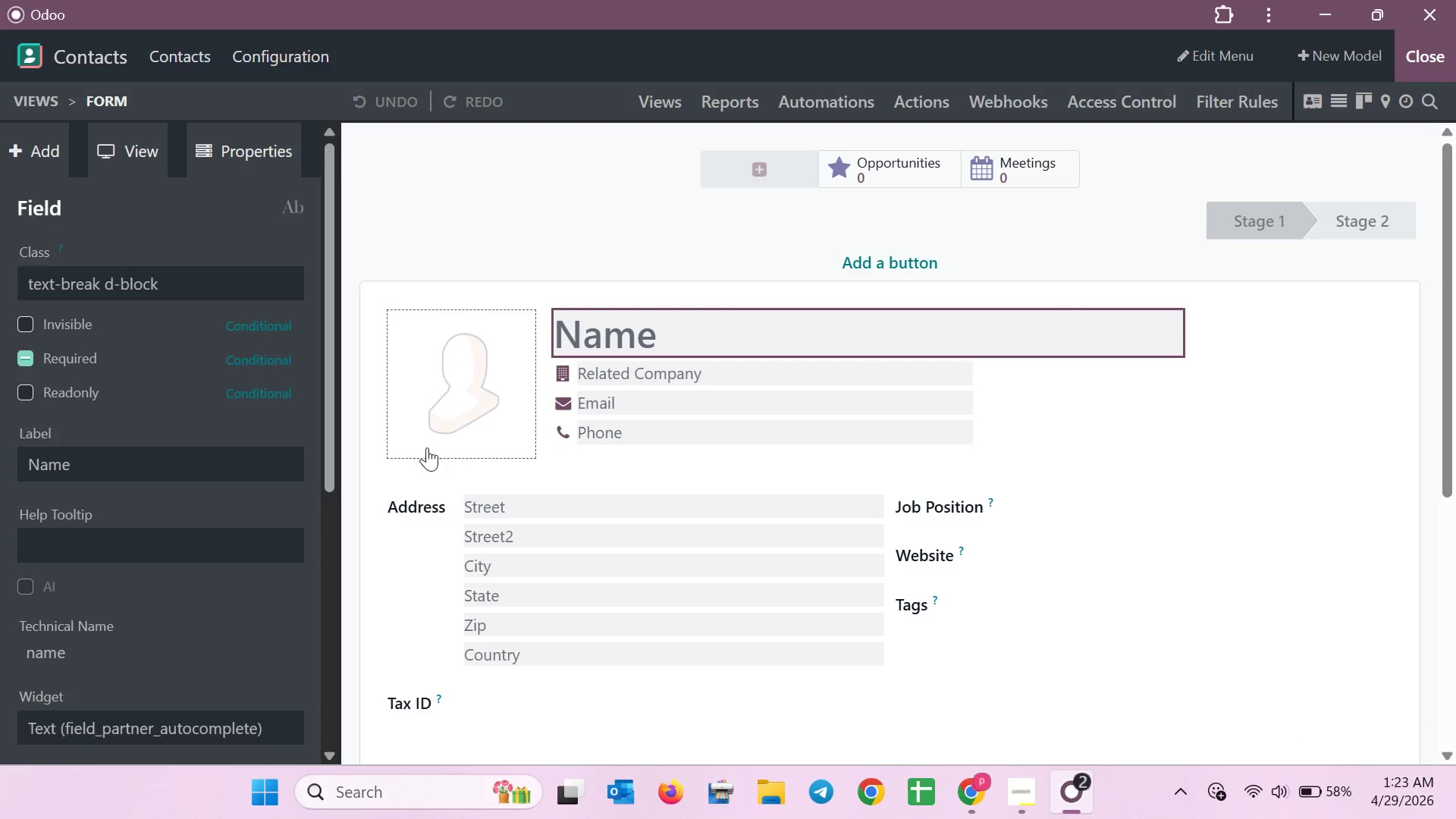 
left_click([450, 237])
 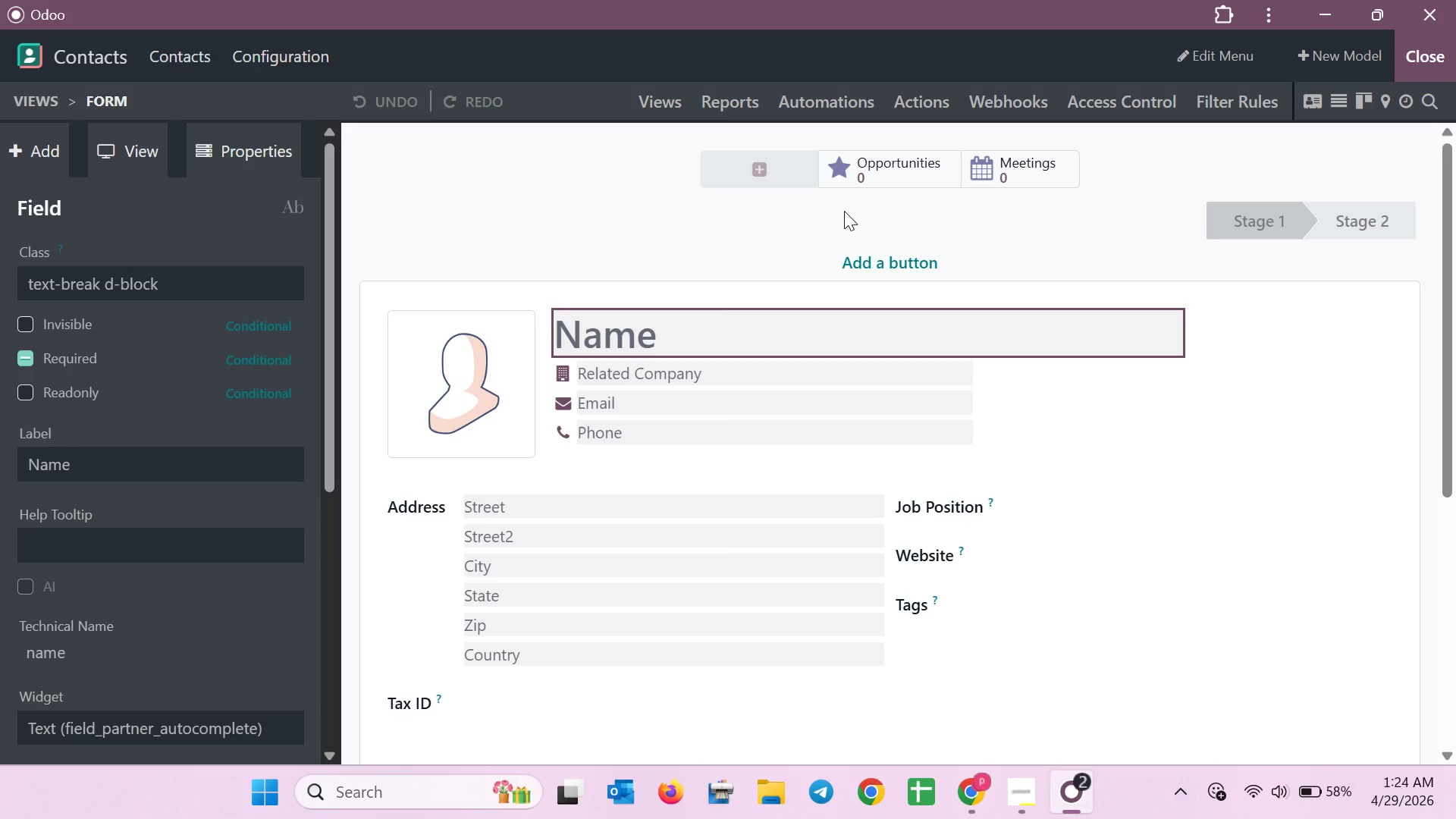 
wait(54.47)
 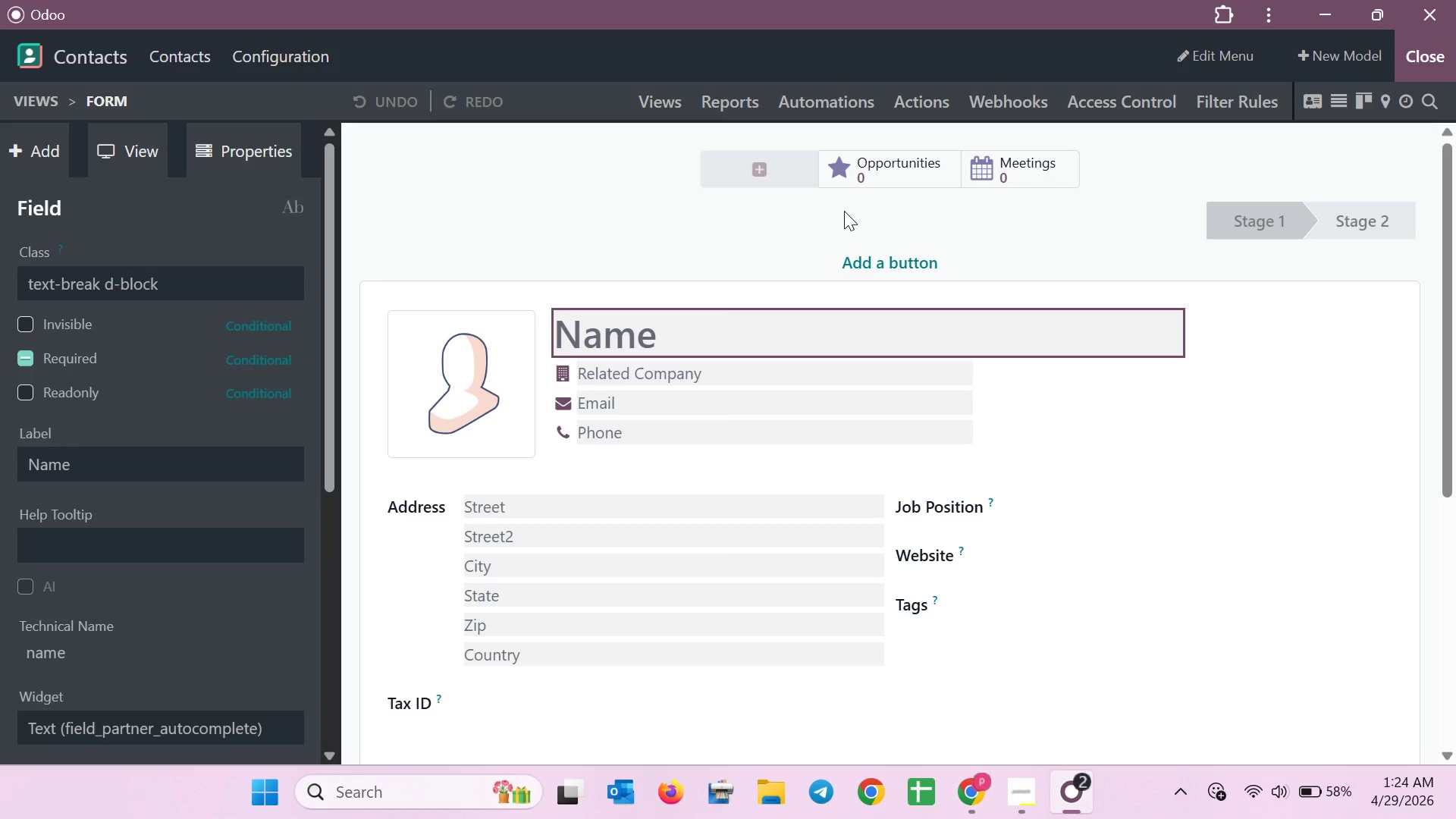 
scroll: coordinate [286, 298], scroll_direction: up, amount: 3.0
 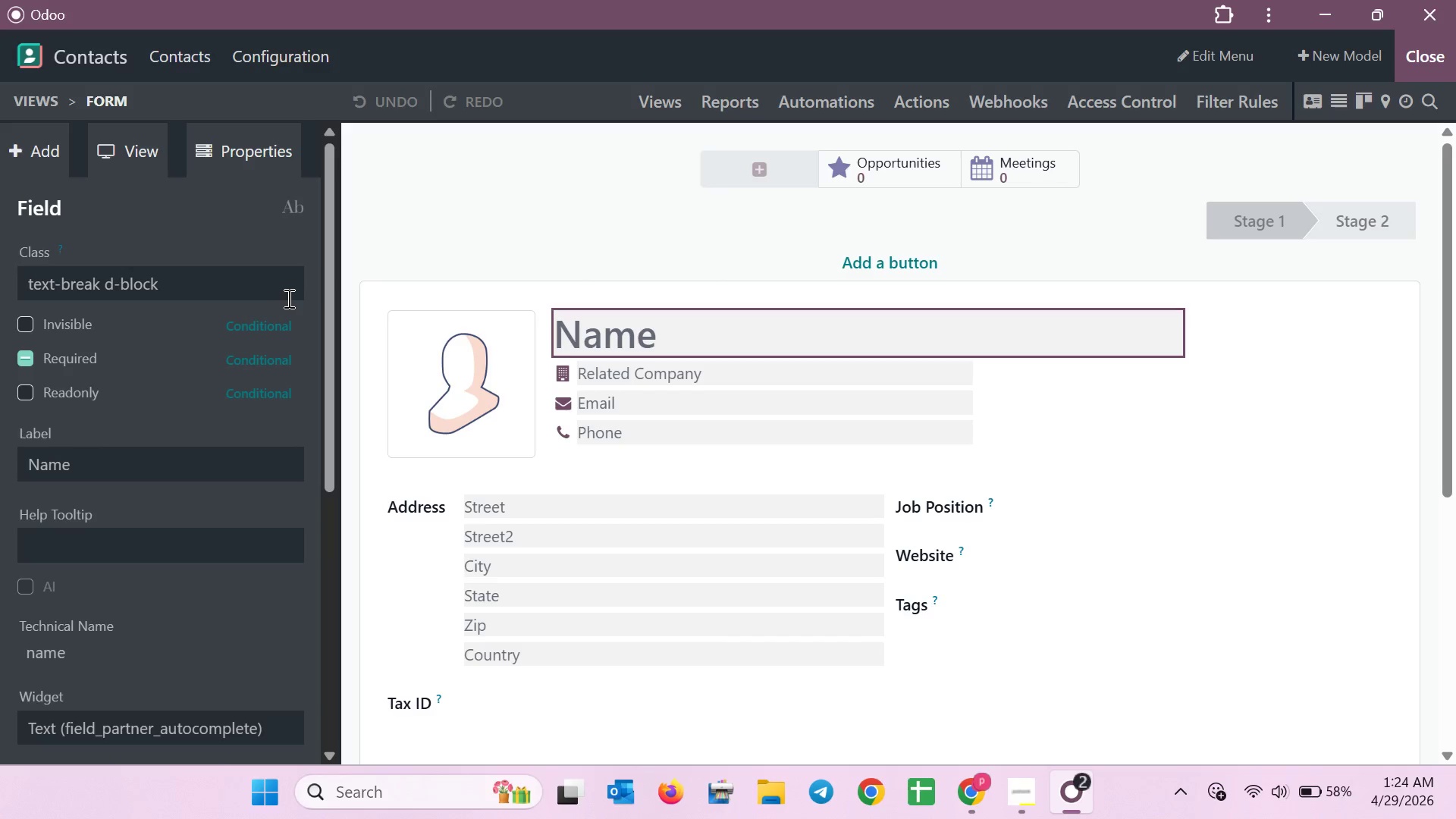 
scroll: coordinate [973, 463], scroll_direction: down, amount: 3.0
 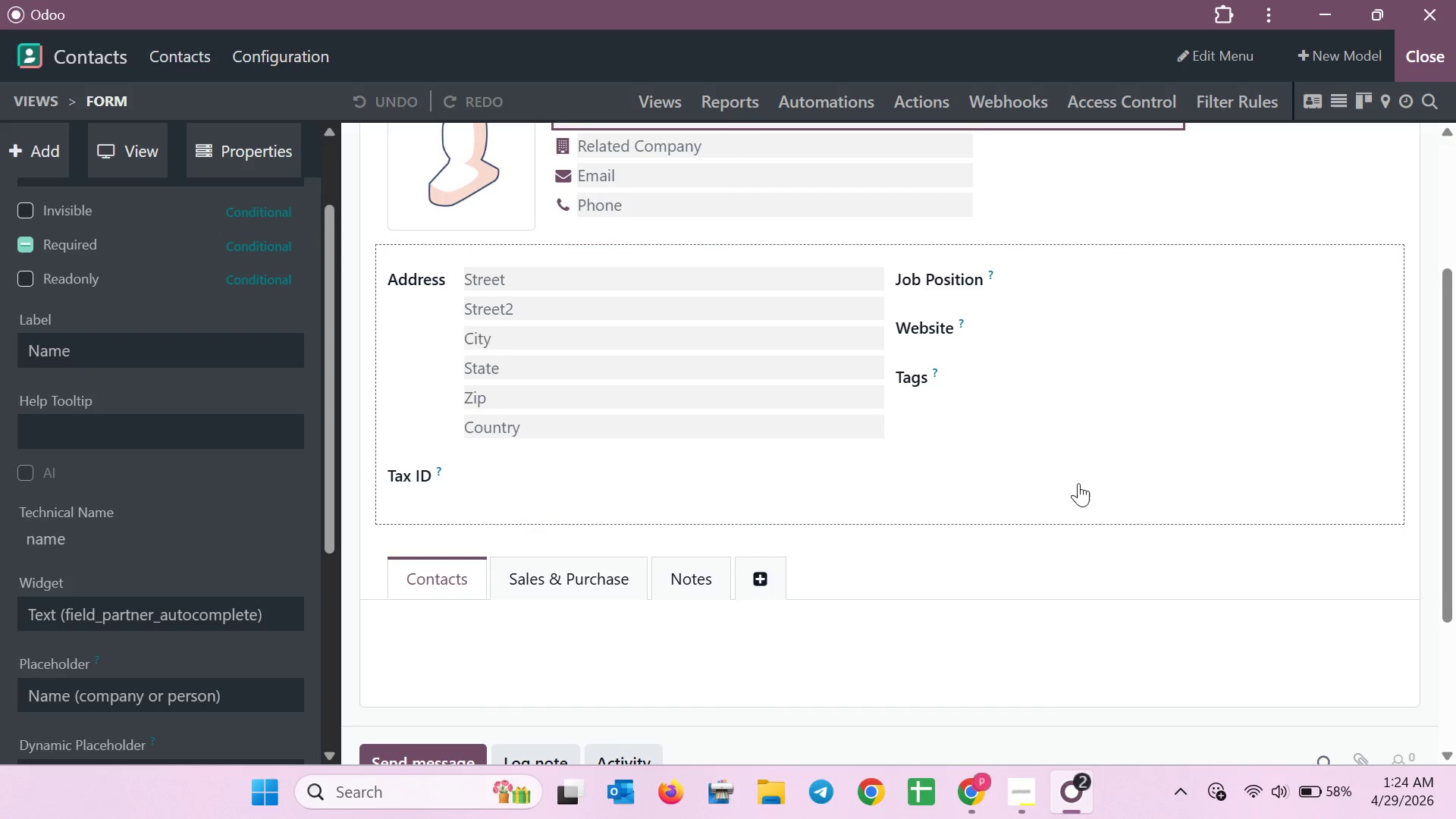 
scroll: coordinate [1084, 484], scroll_direction: up, amount: 4.0
 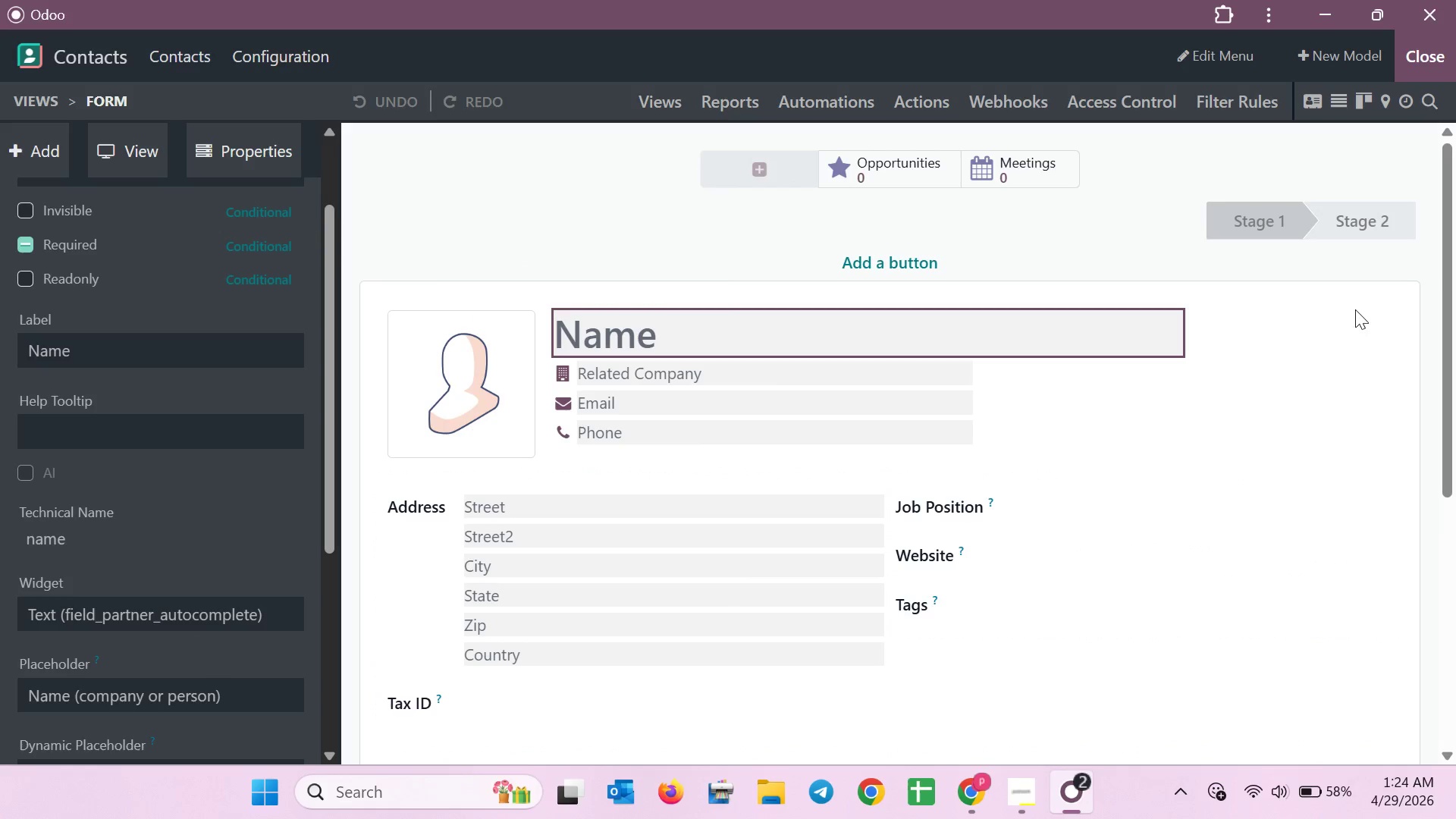 
scroll: coordinate [1367, 349], scroll_direction: down, amount: 1.0
 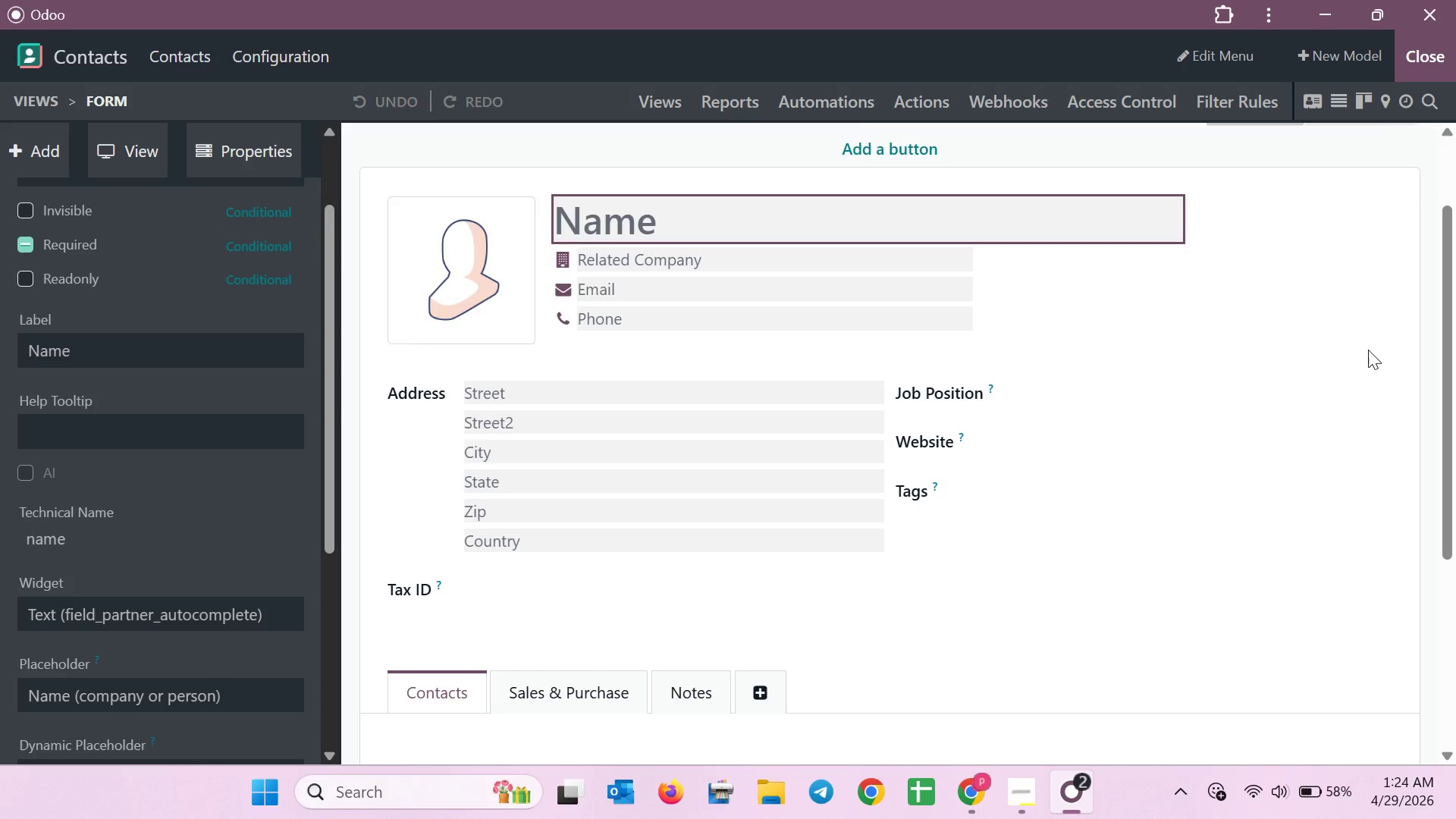 
scroll: coordinate [1368, 350], scroll_direction: up, amount: 1.0
 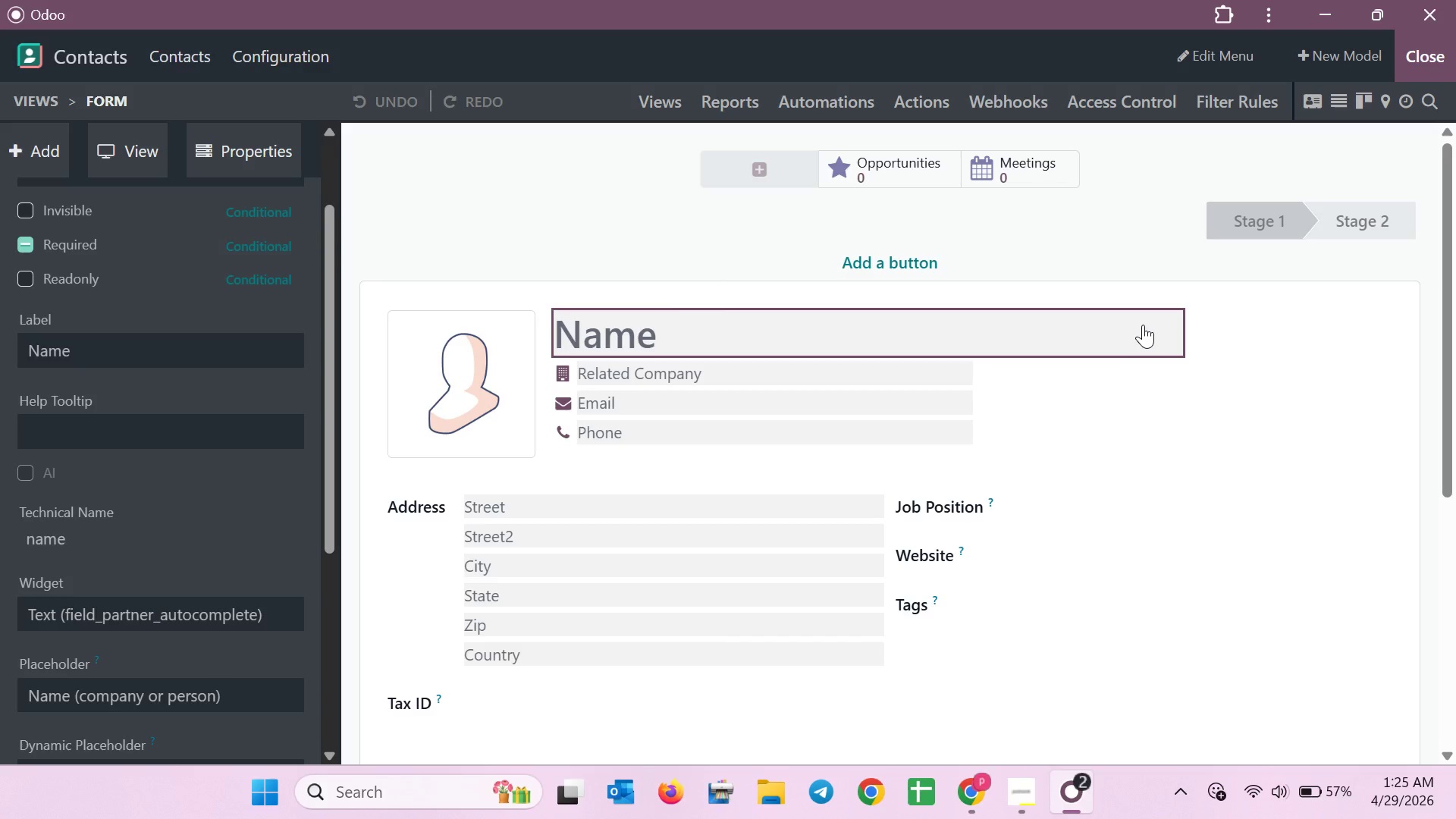 
wait(33.19)
 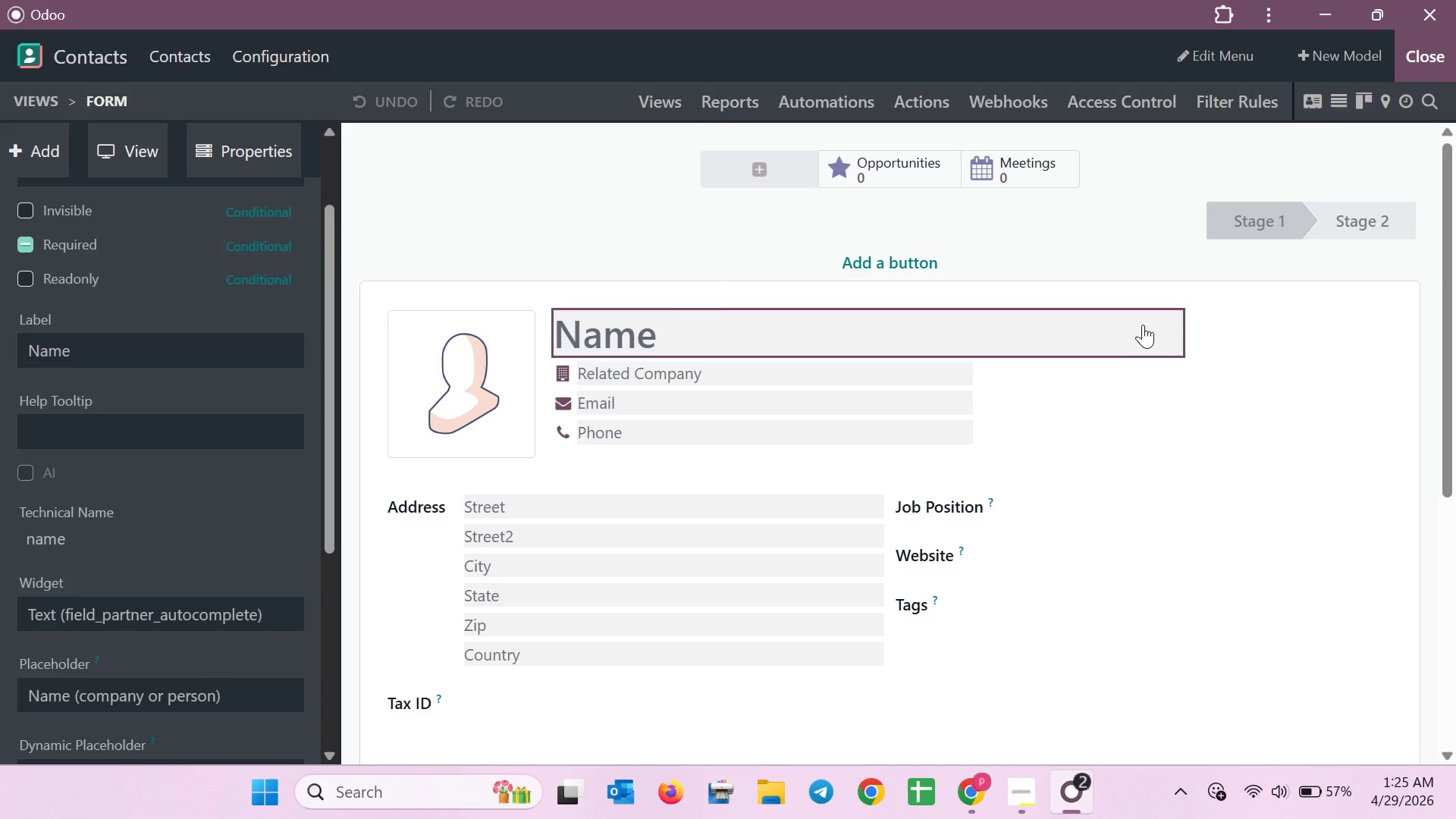 
scroll: coordinate [253, 314], scroll_direction: down, amount: 4.0
 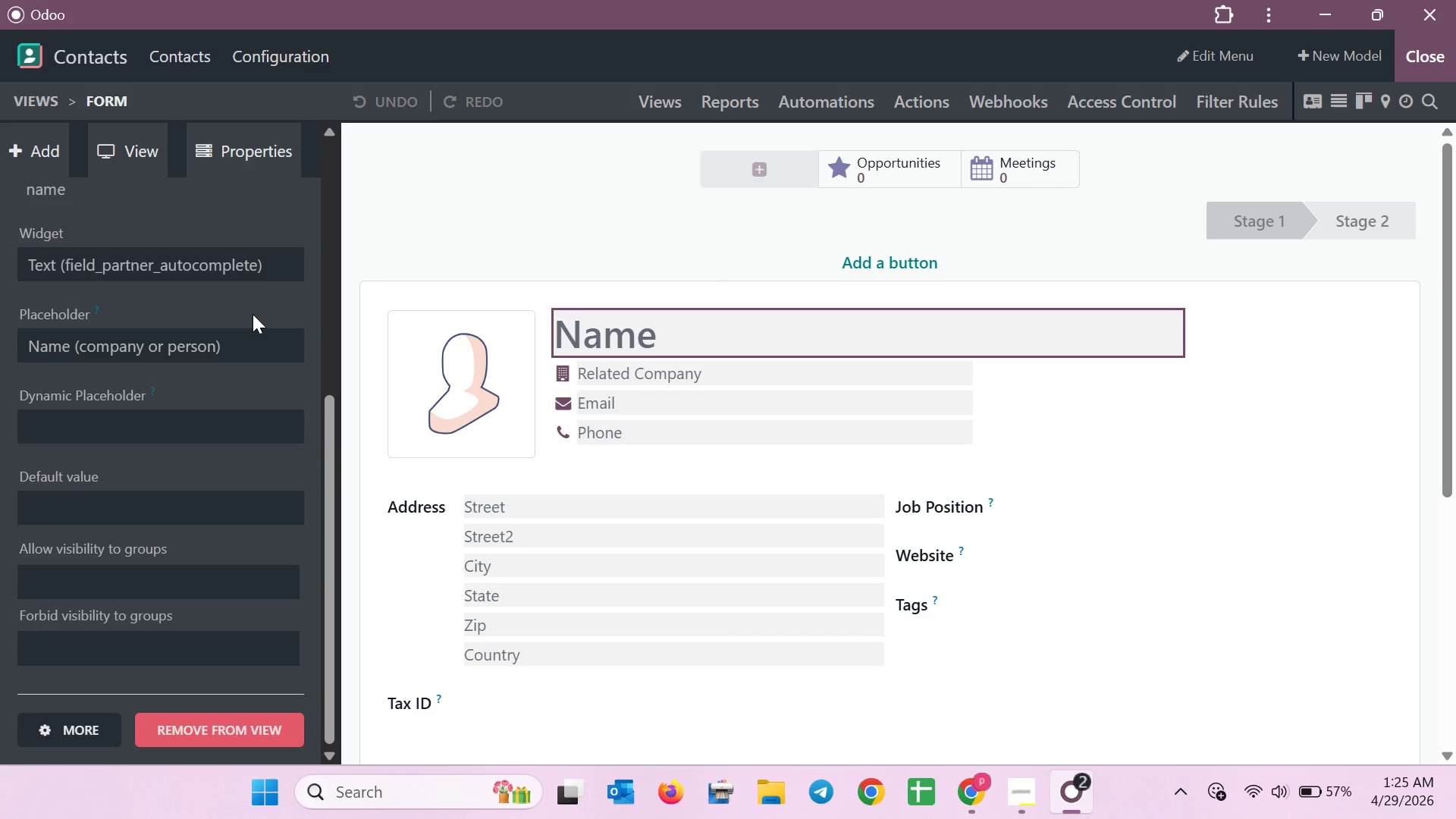 
wait(7.6)
 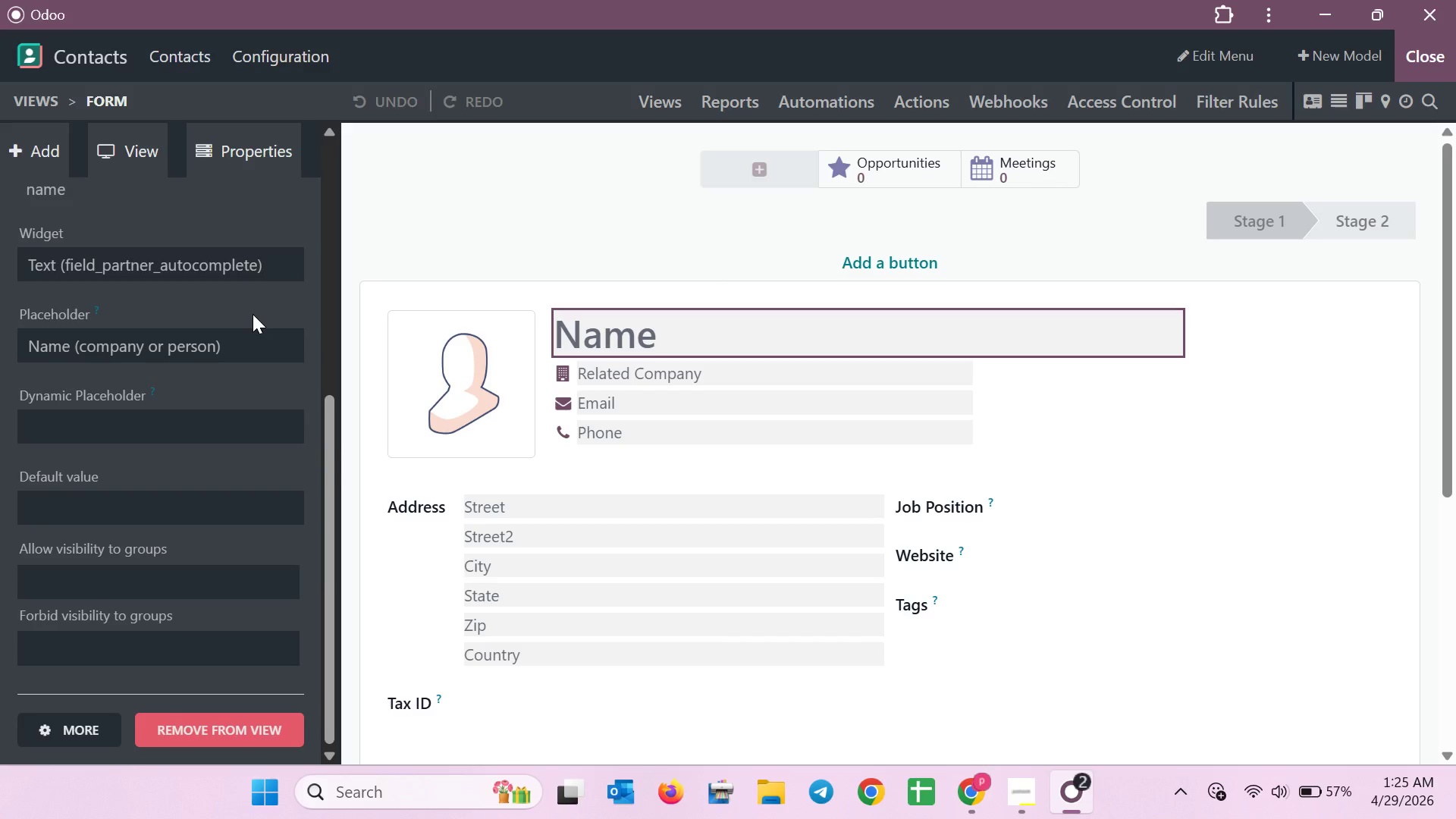 
scroll: coordinate [253, 318], scroll_direction: down, amount: 2.0
 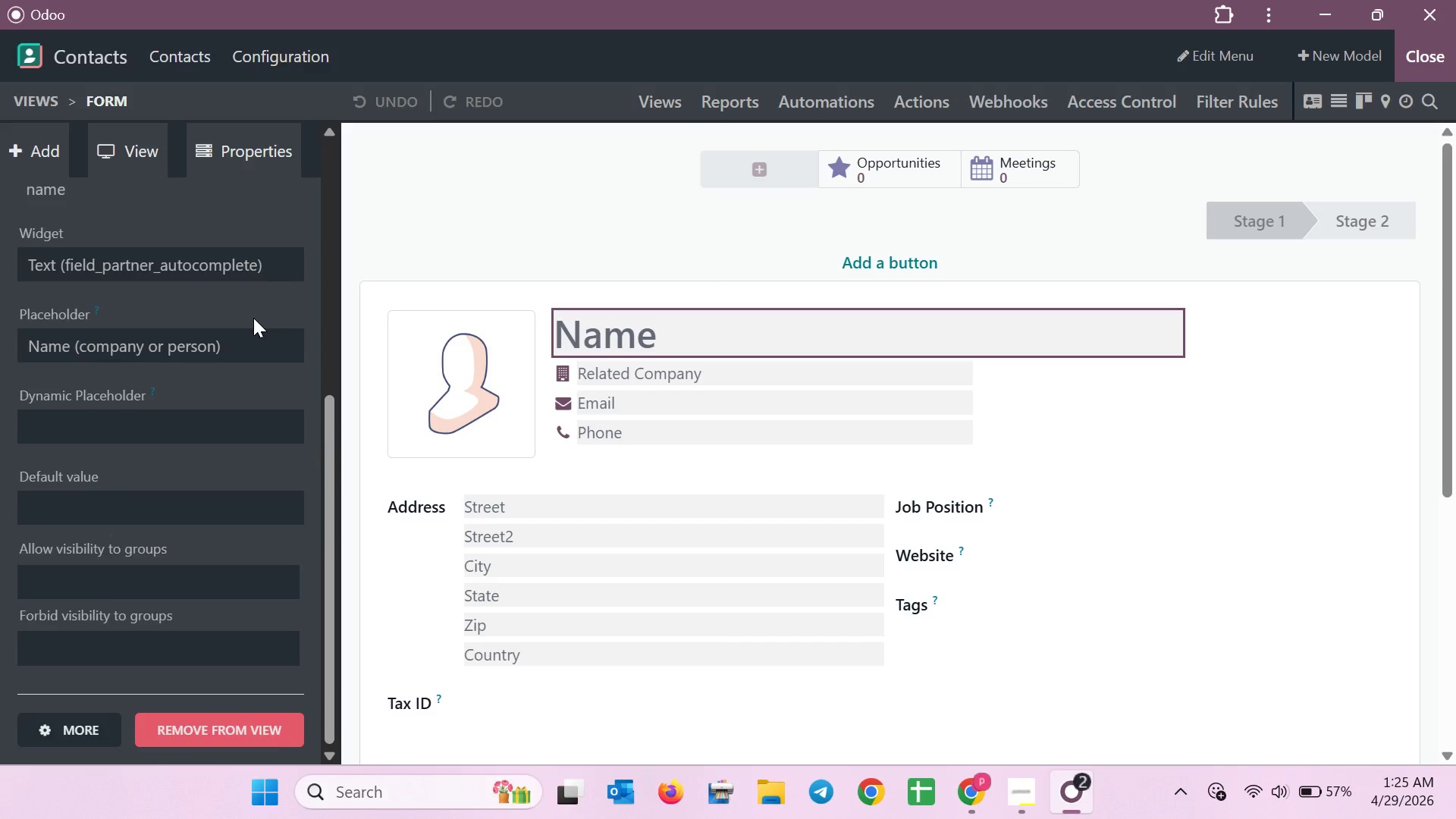 
scroll: coordinate [253, 318], scroll_direction: up, amount: 4.0
 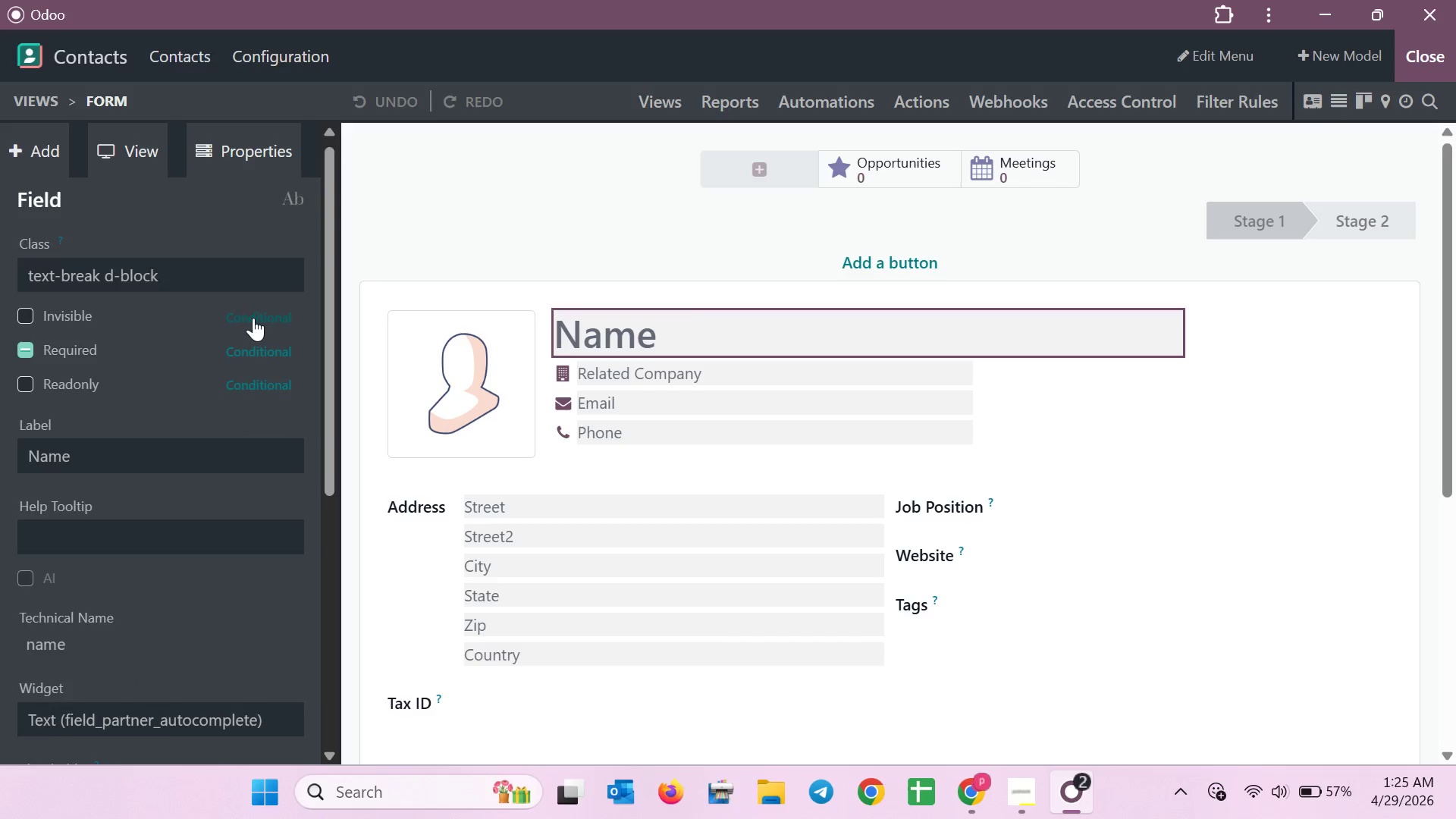 
scroll: coordinate [253, 321], scroll_direction: down, amount: 4.0
 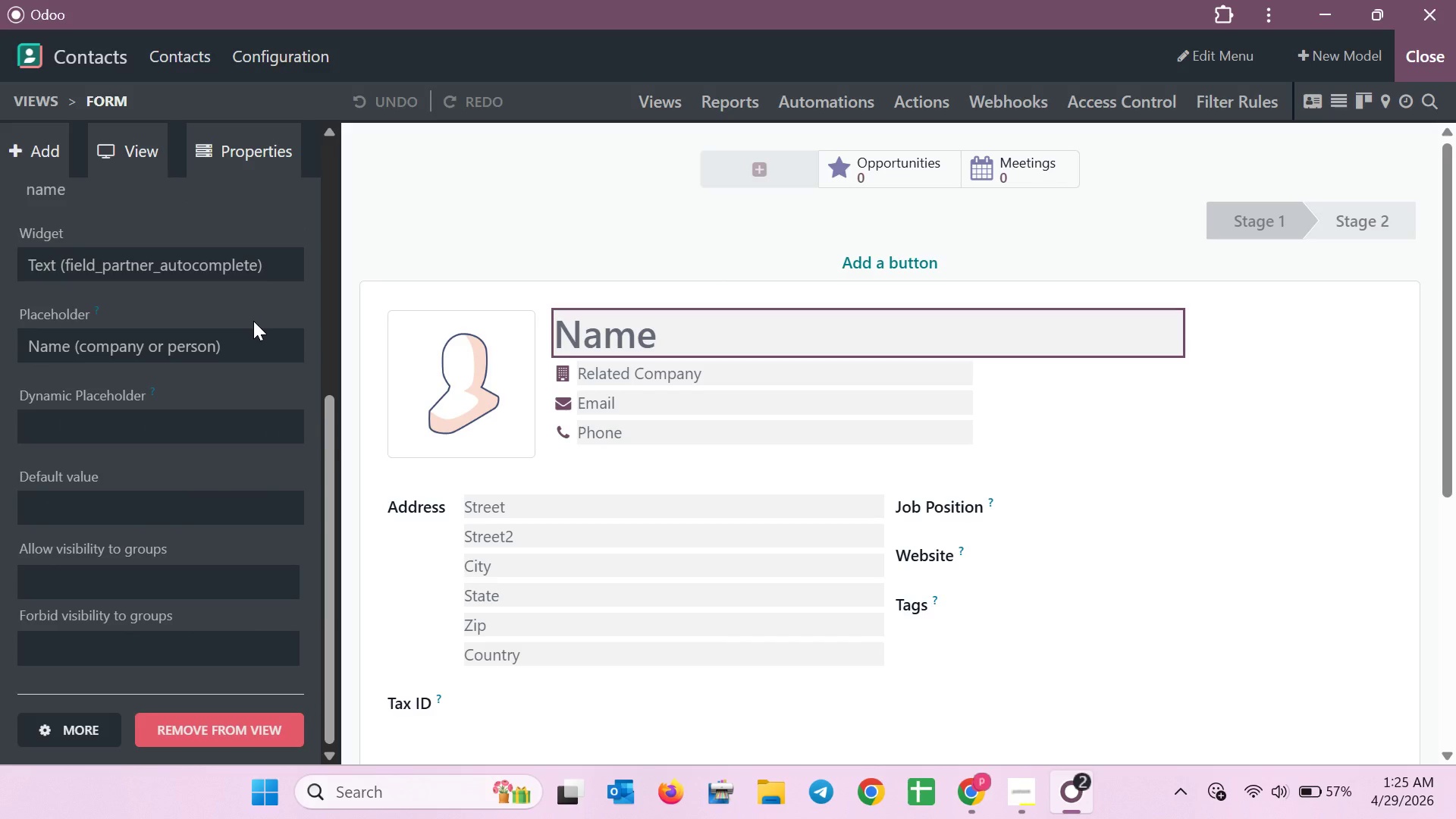 
scroll: coordinate [253, 321], scroll_direction: up, amount: 5.0
 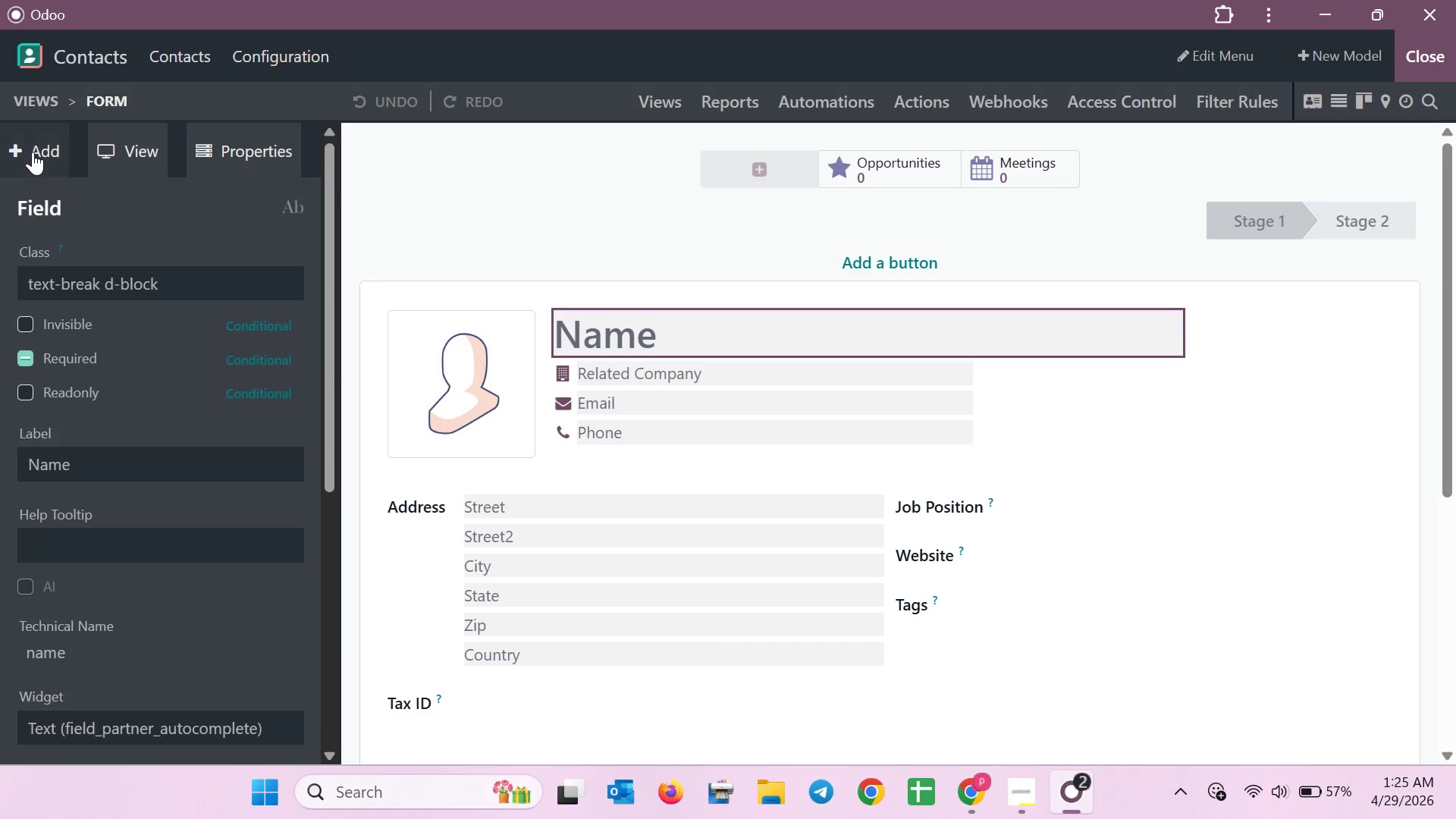 
left_click([33, 152])
 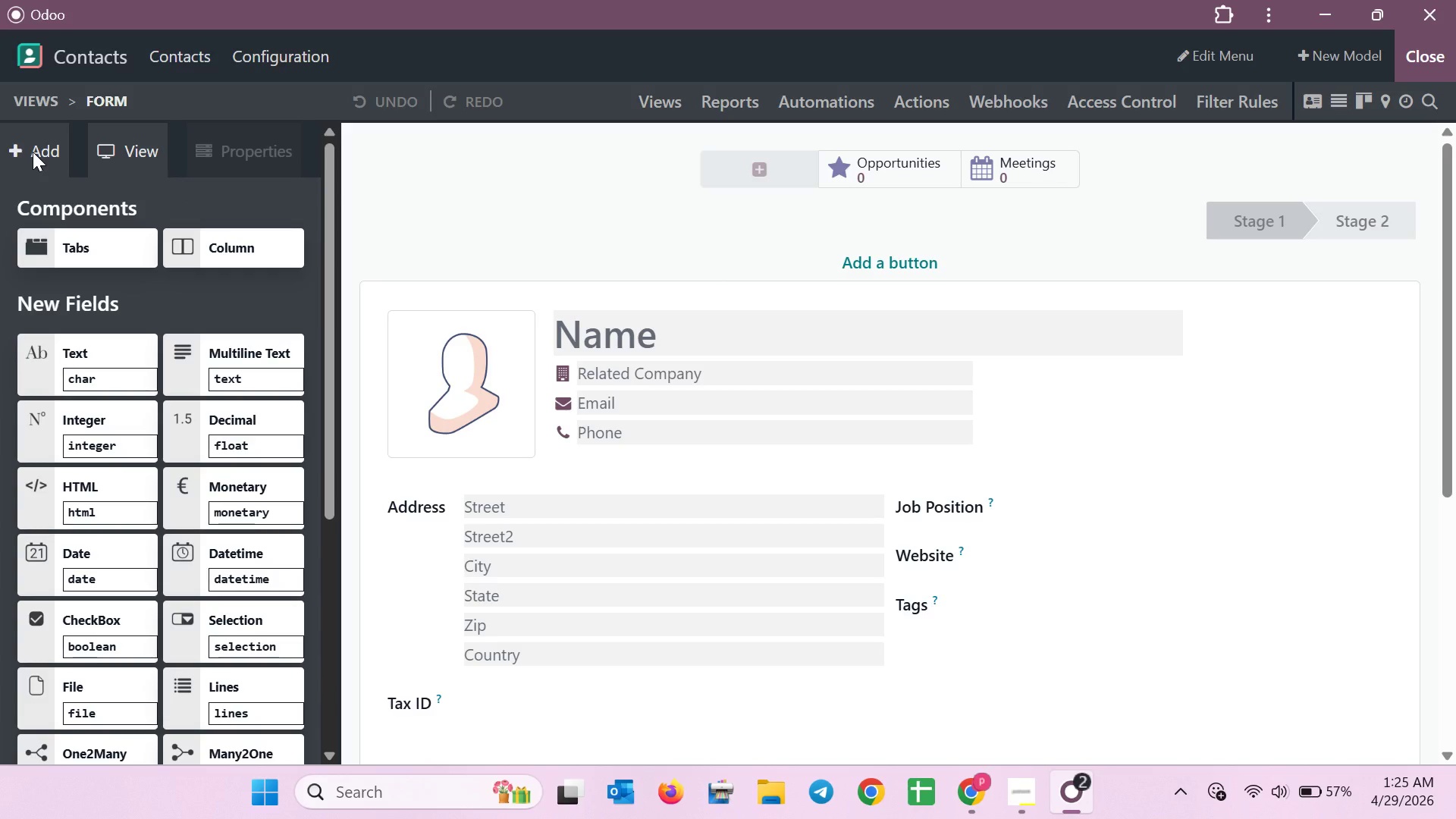 
wait(8.98)
 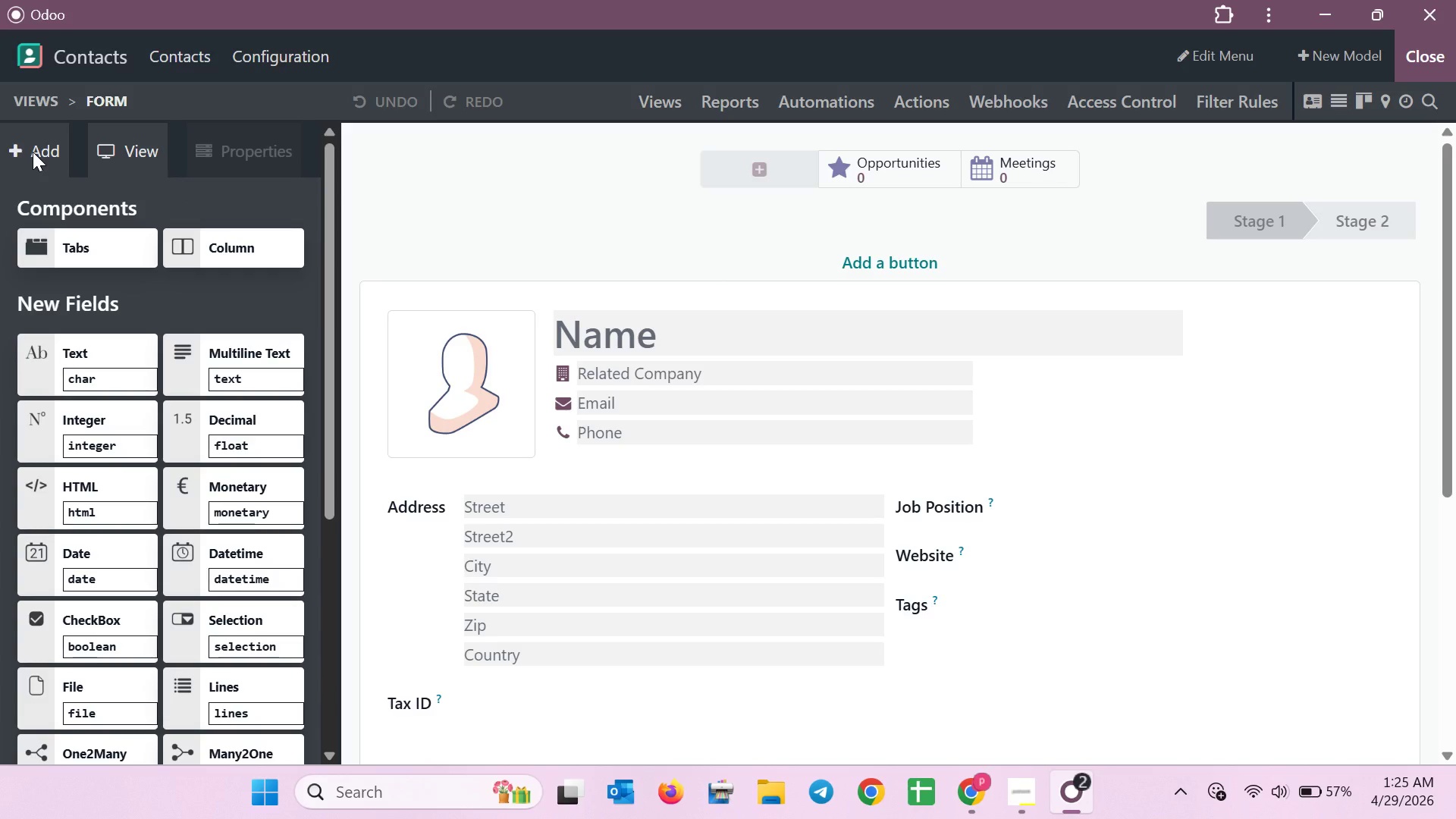 
scroll: coordinate [217, 547], scroll_direction: down, amount: 4.0
 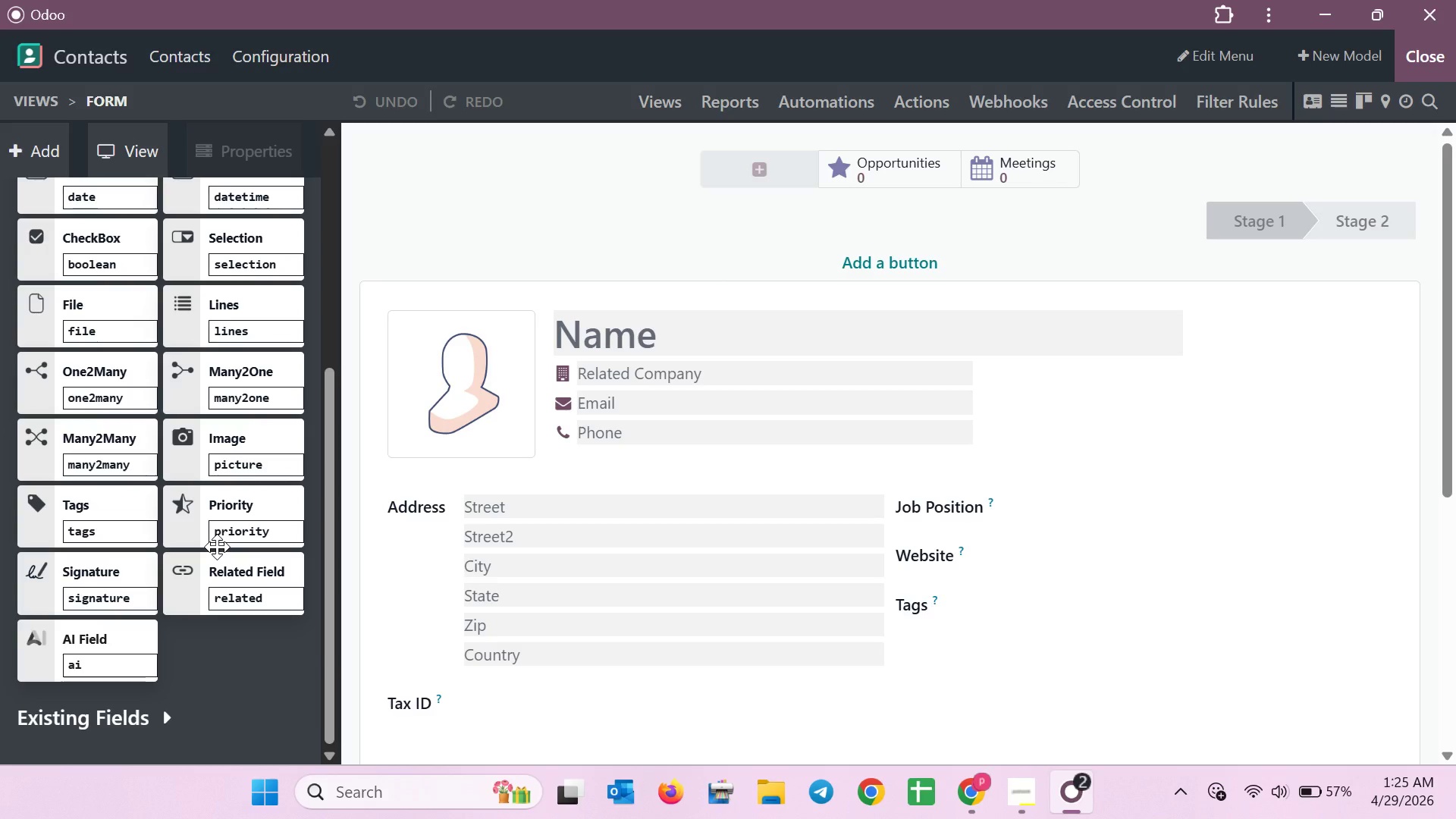 
scroll: coordinate [218, 547], scroll_direction: up, amount: 2.0
 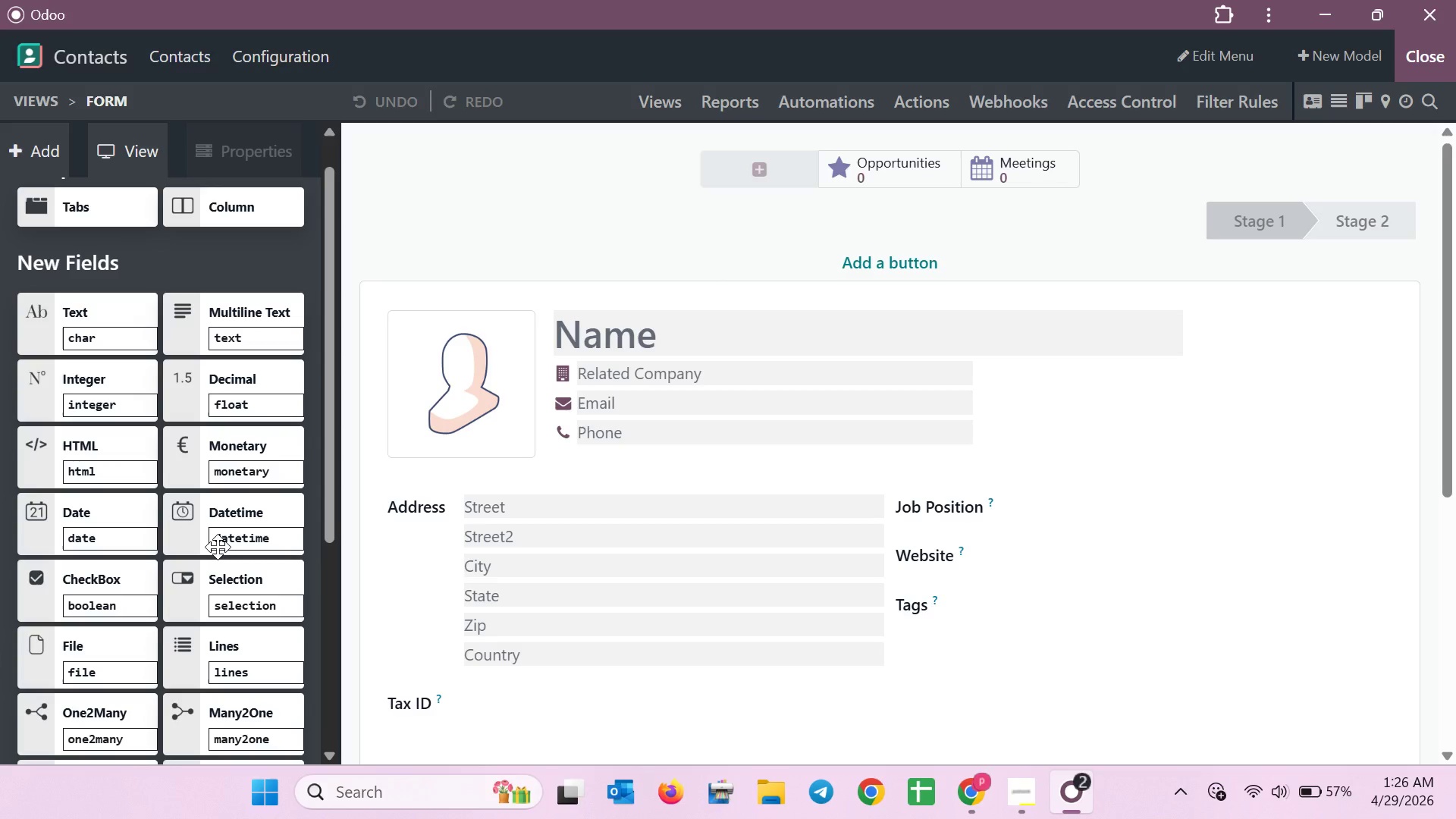 
wait(5.05)
 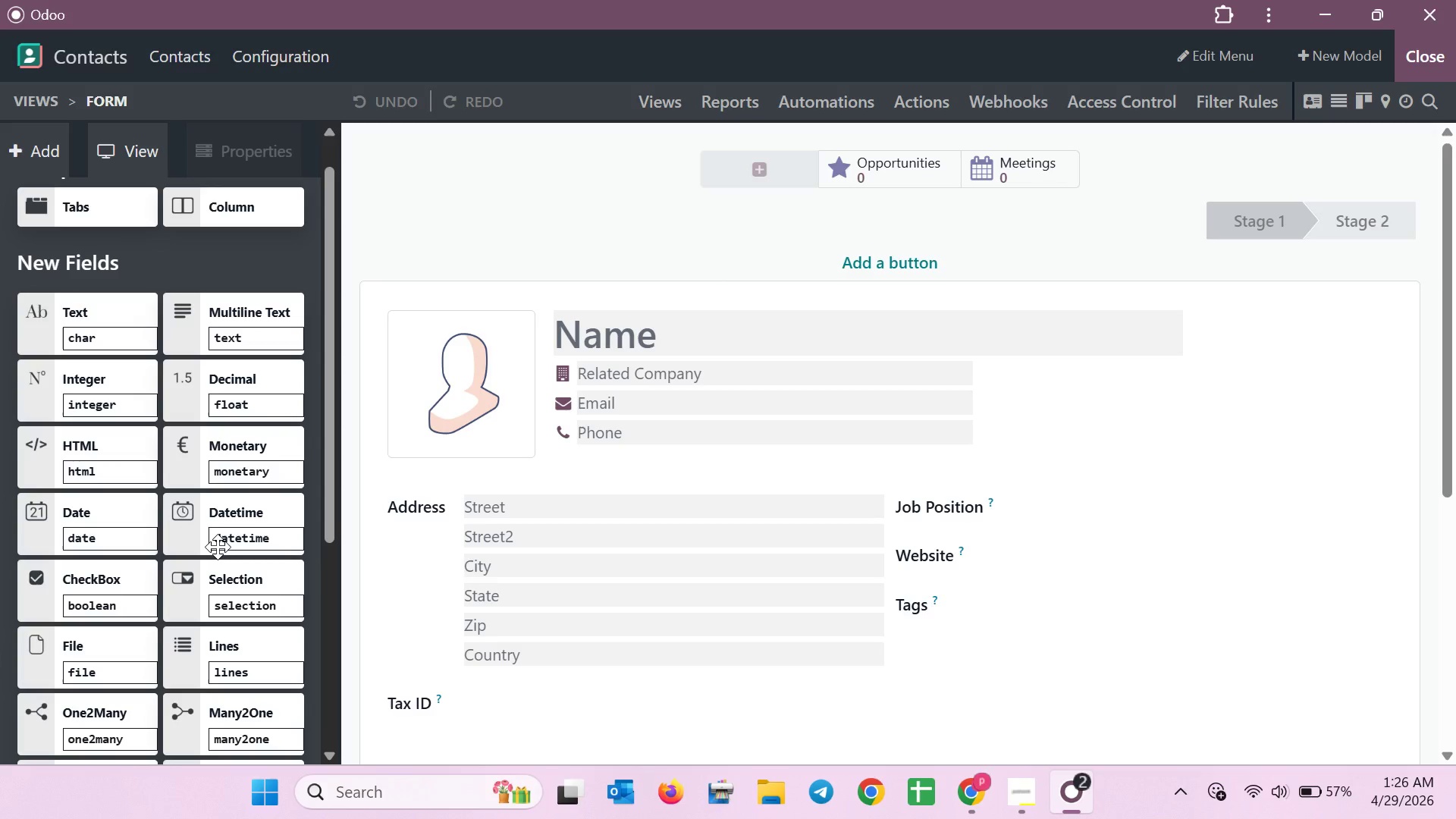 
scroll: coordinate [232, 428], scroll_direction: down, amount: 3.0
 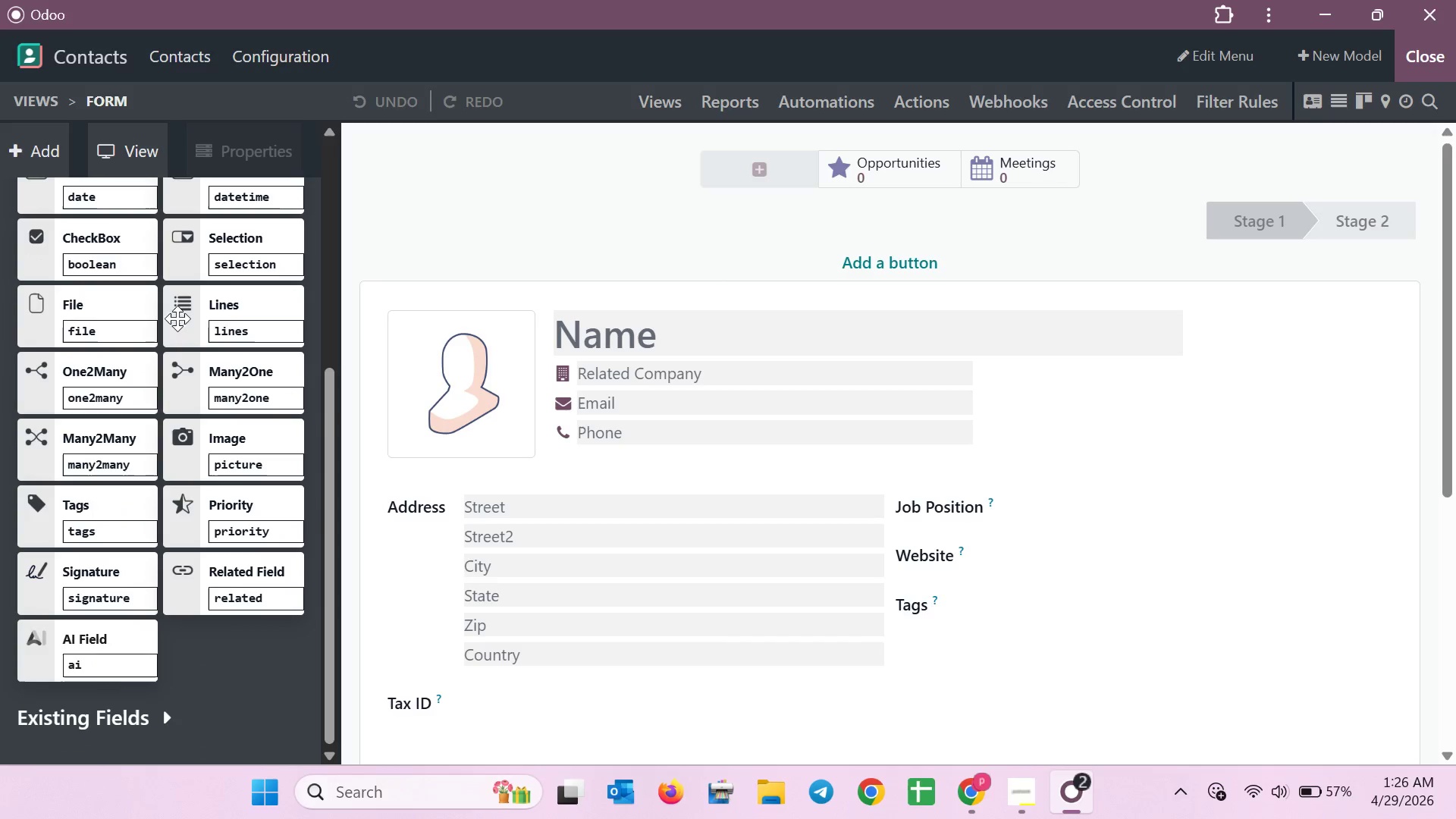 
wait(5.34)
 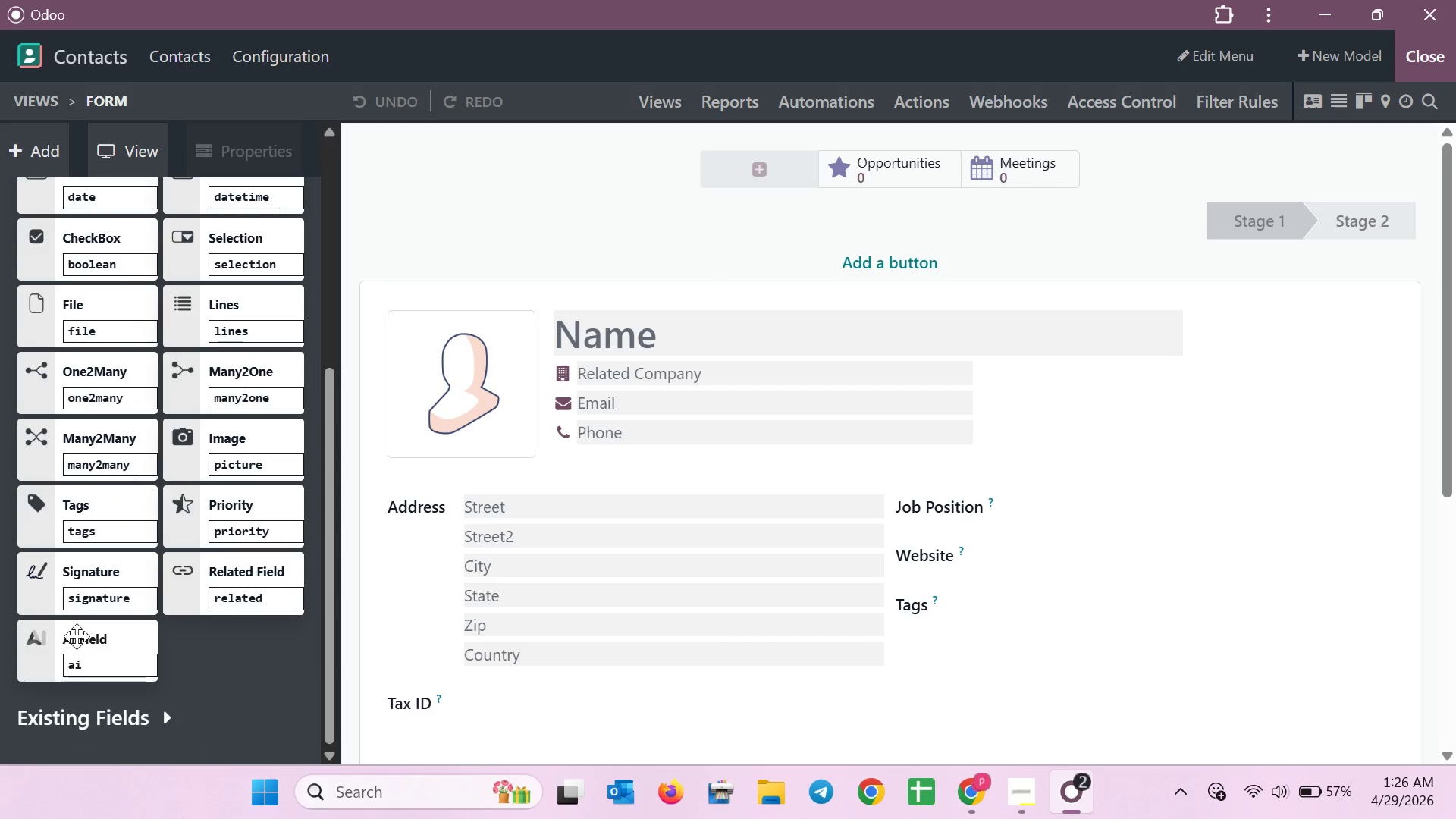 
scroll: coordinate [102, 278], scroll_direction: up, amount: 1.0
 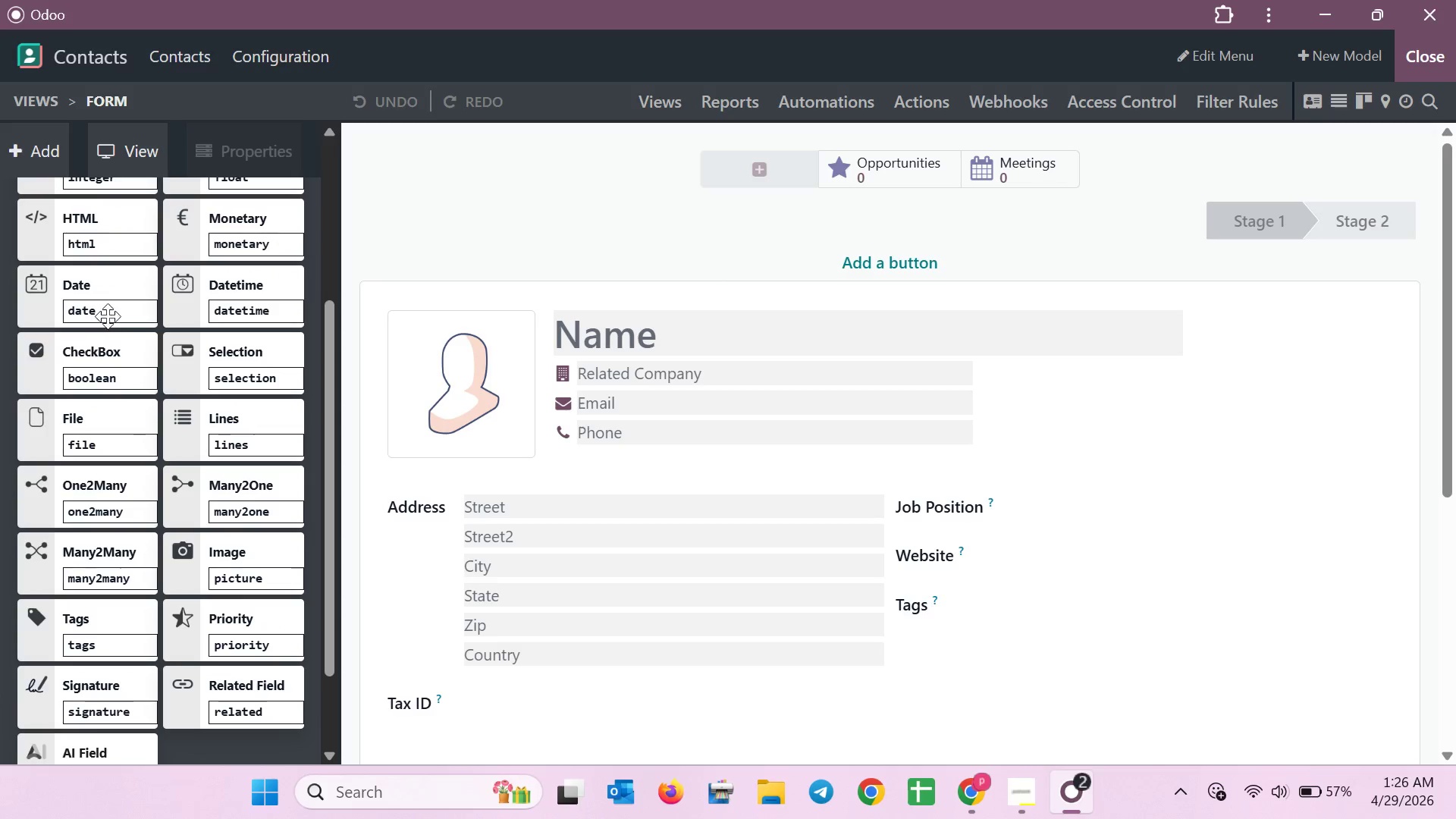 
left_click([108, 297])
 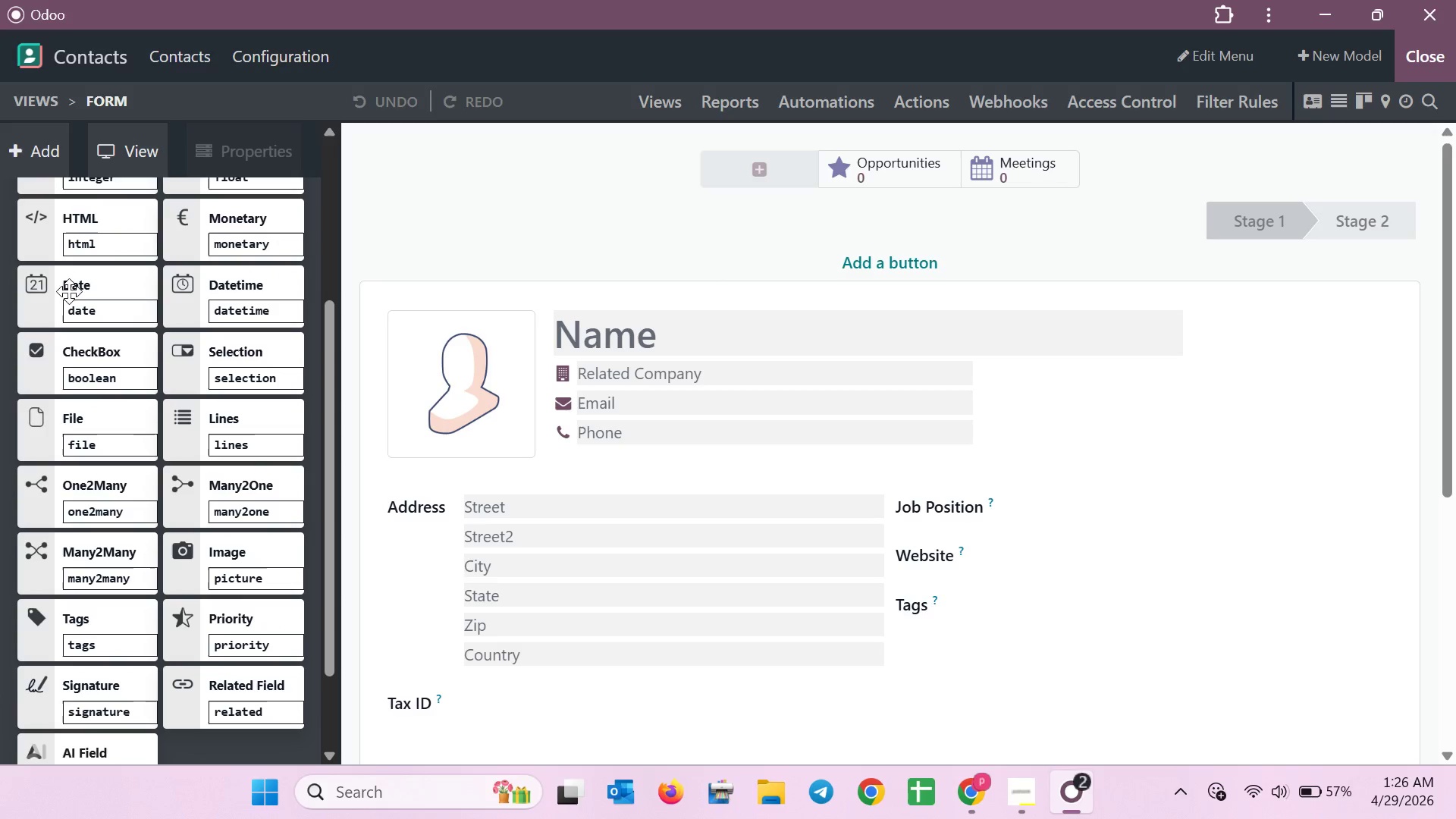 
left_click_drag(start_coordinate=[67, 290], to_coordinate=[58, 280])
 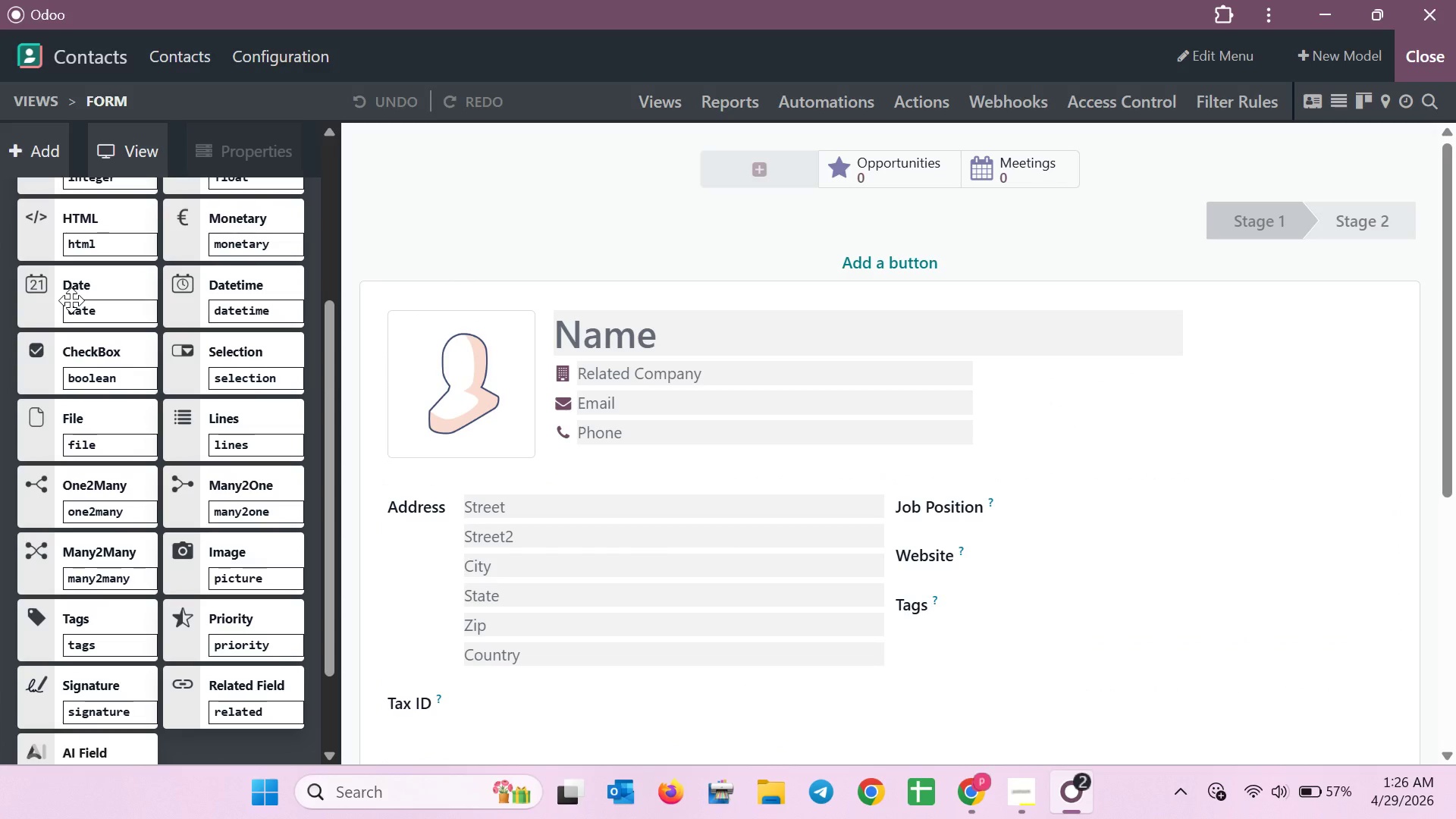 
wait(9.27)
 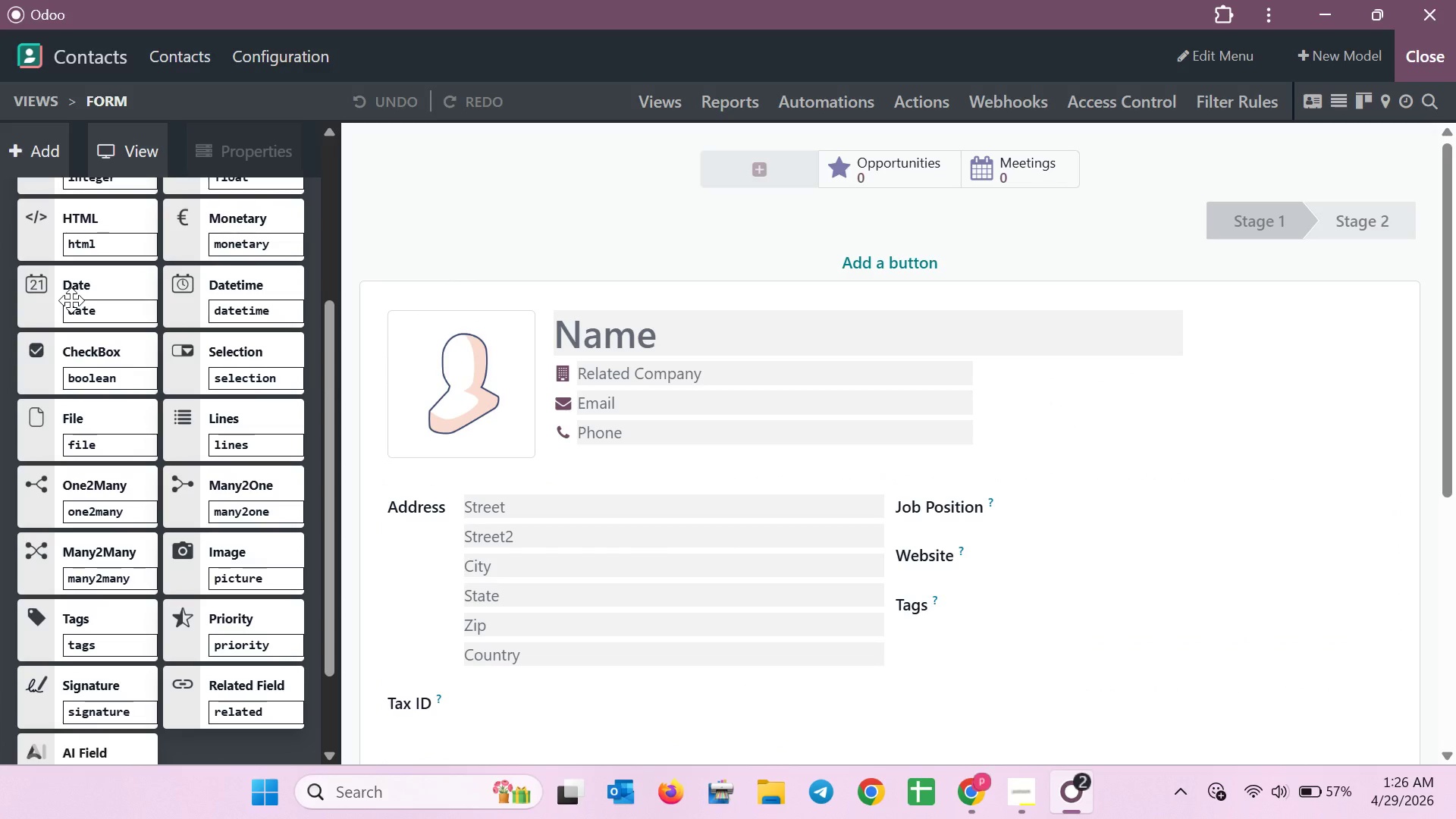 
left_click_drag(start_coordinate=[71, 300], to_coordinate=[992, 353])
 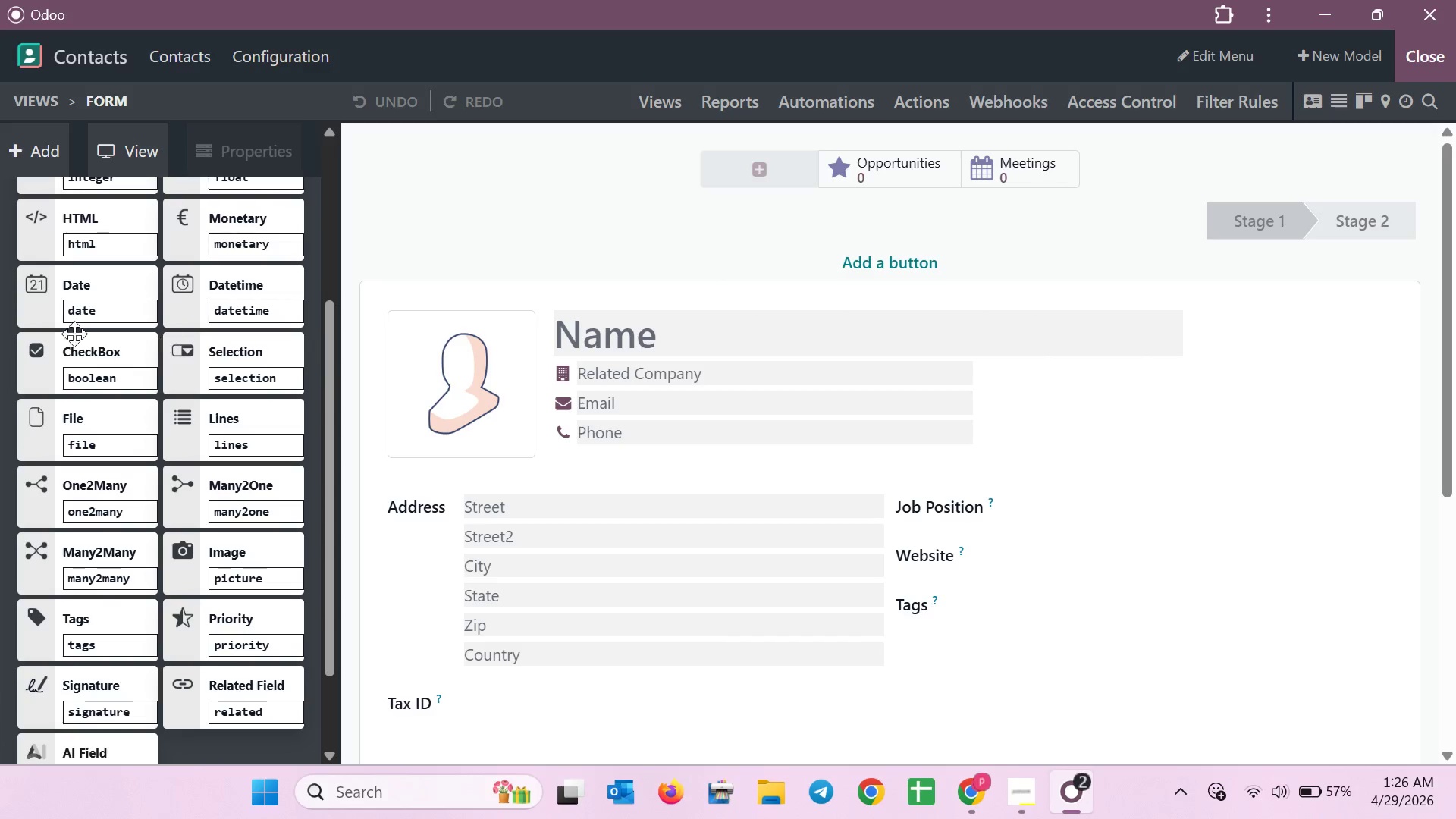 
left_click_drag(start_coordinate=[53, 293], to_coordinate=[628, 343])
 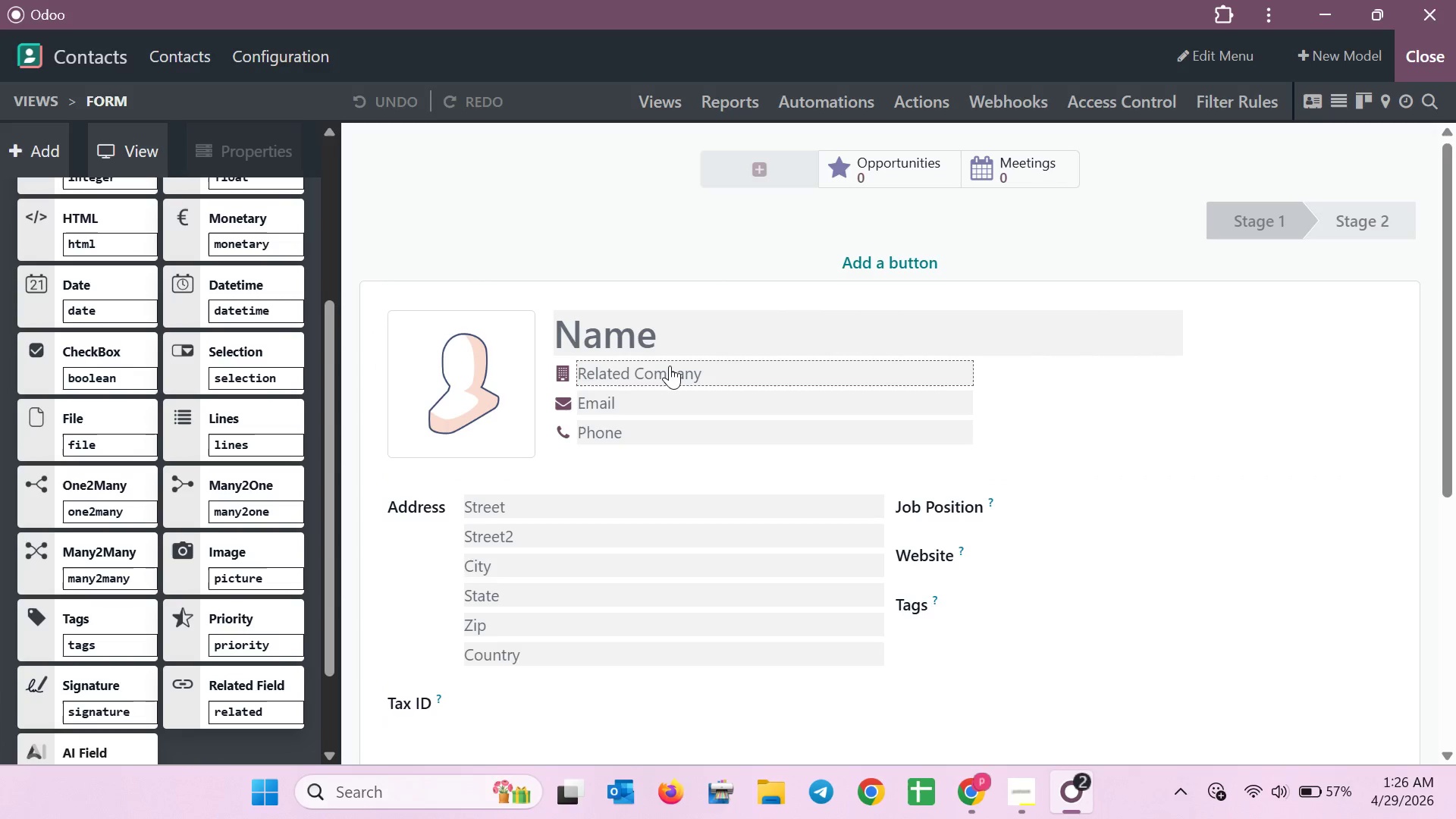 
left_click_drag(start_coordinate=[670, 368], to_coordinate=[664, 363])
 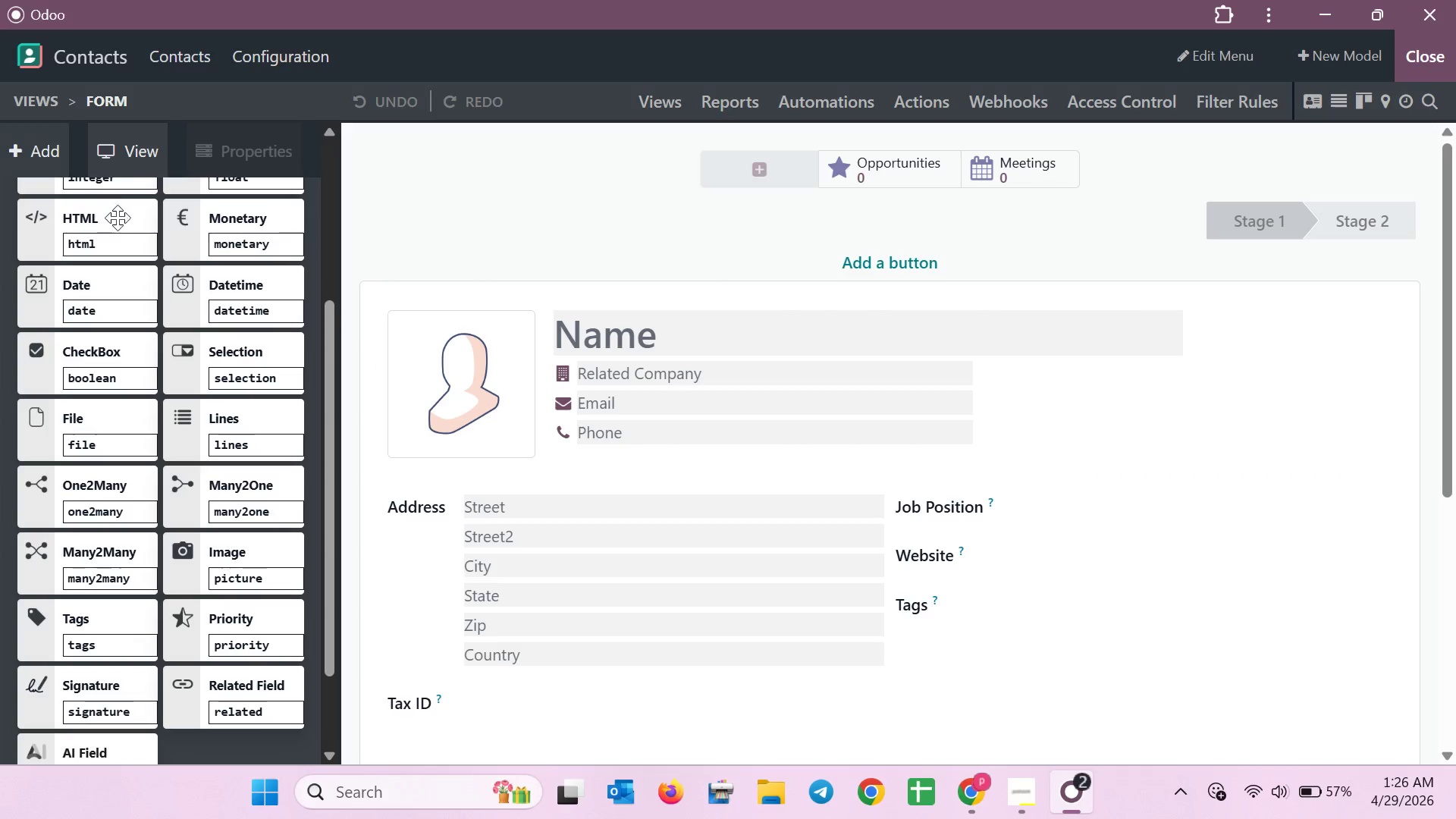 
left_click_drag(start_coordinate=[88, 298], to_coordinate=[670, 466])
 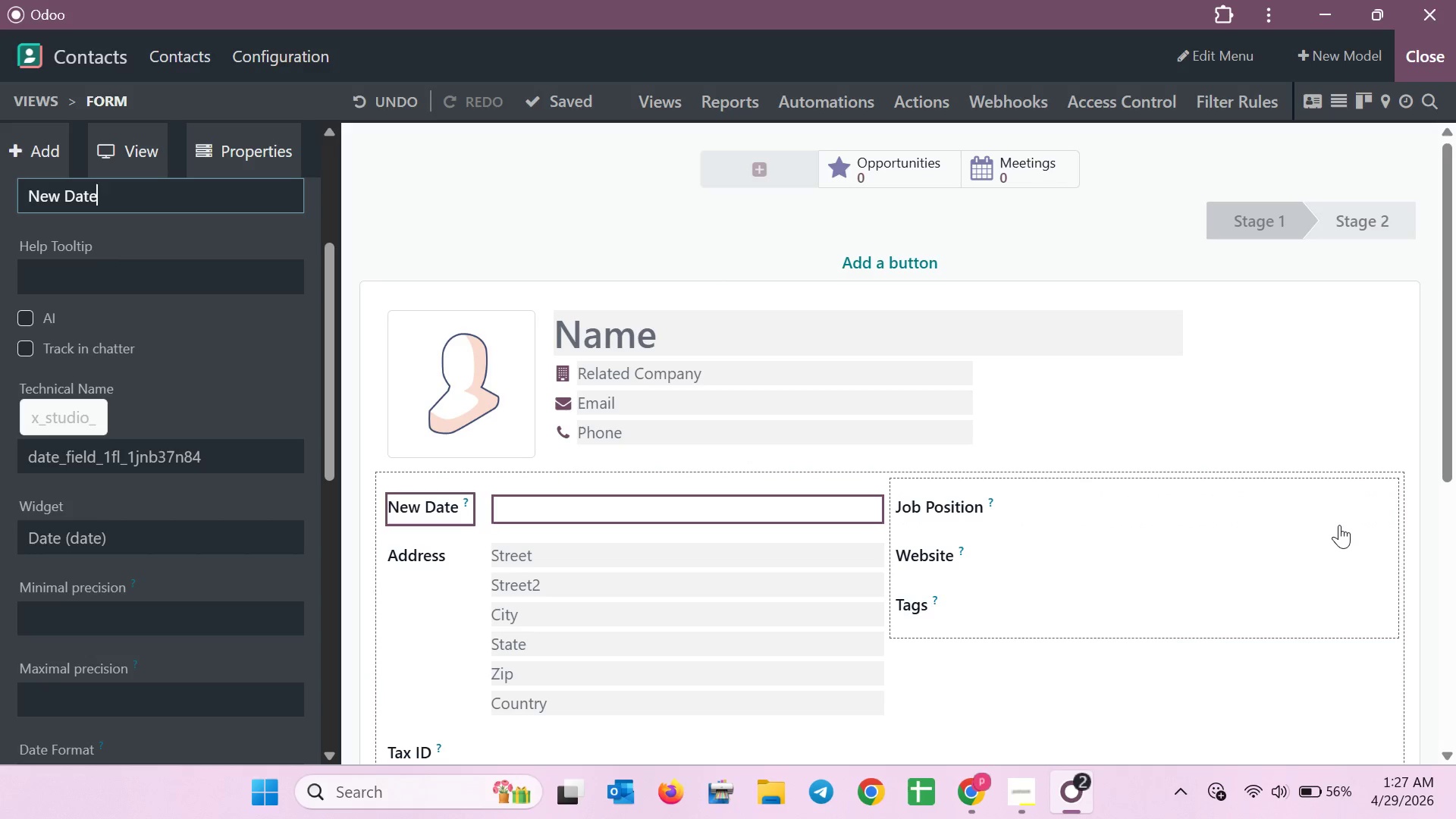 
wait(36.47)
 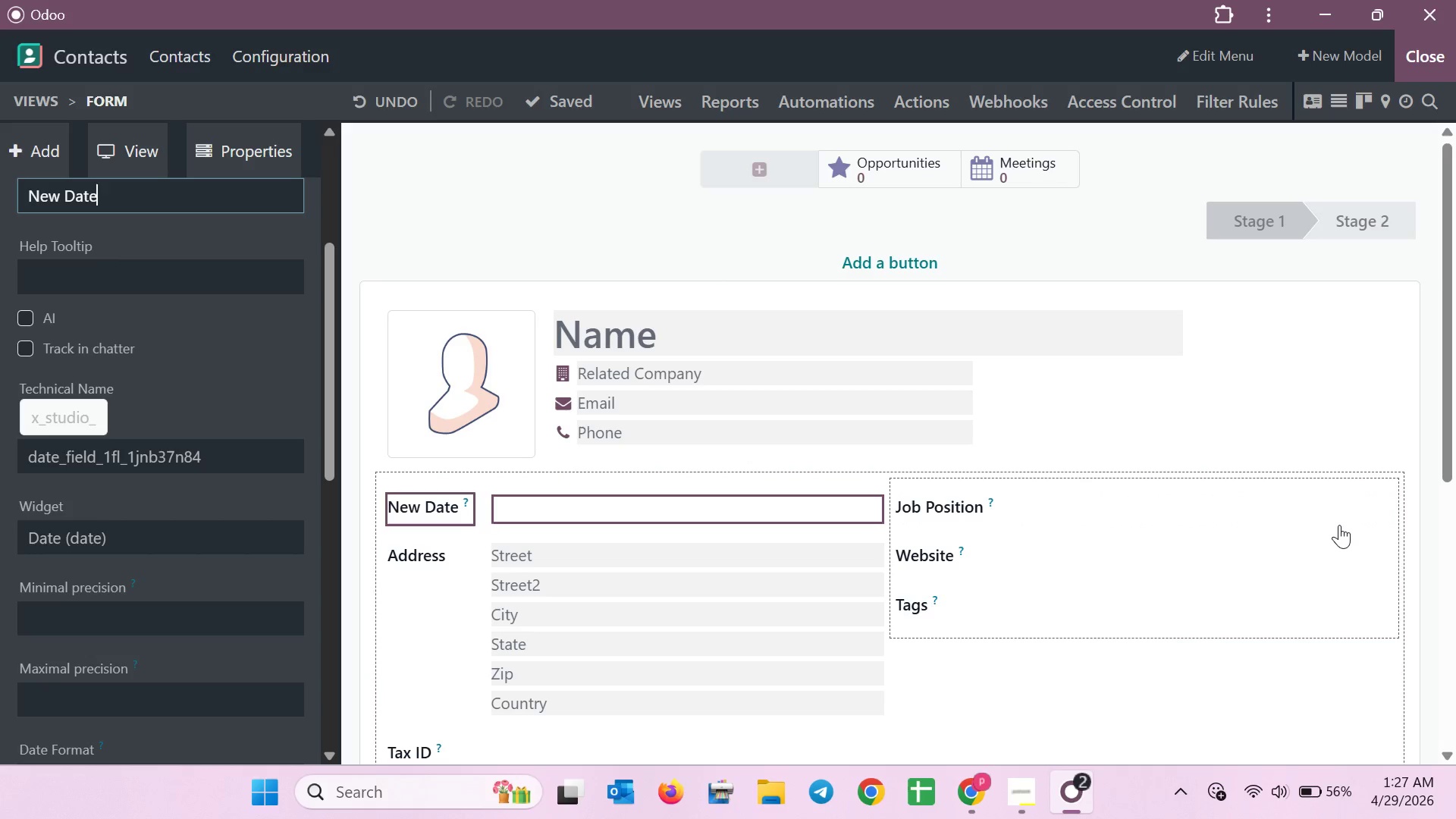 
left_click_drag(start_coordinate=[777, 511], to_coordinate=[827, 498])
 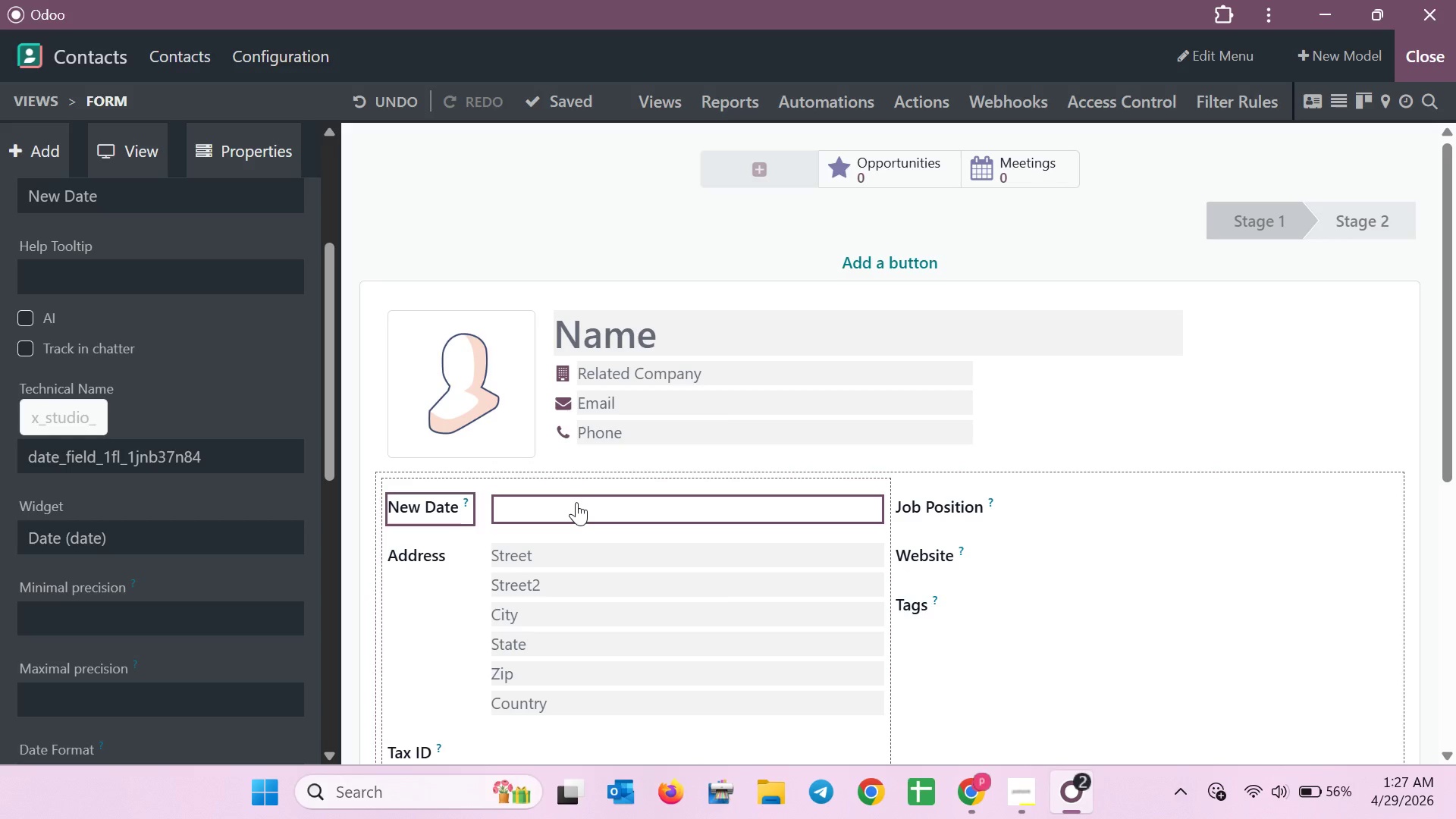 
key(Control+Z)
 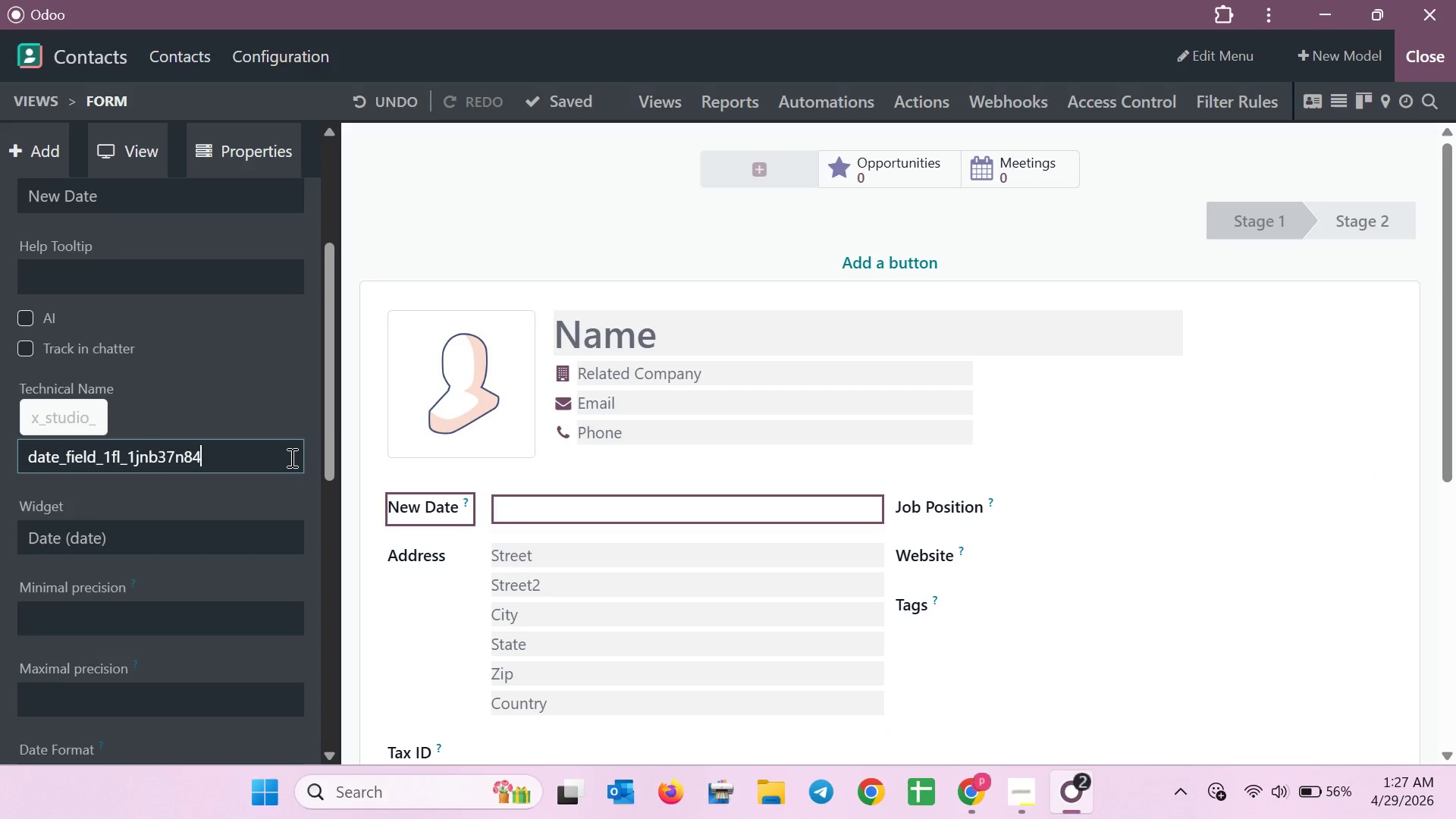 
wait(6.86)
 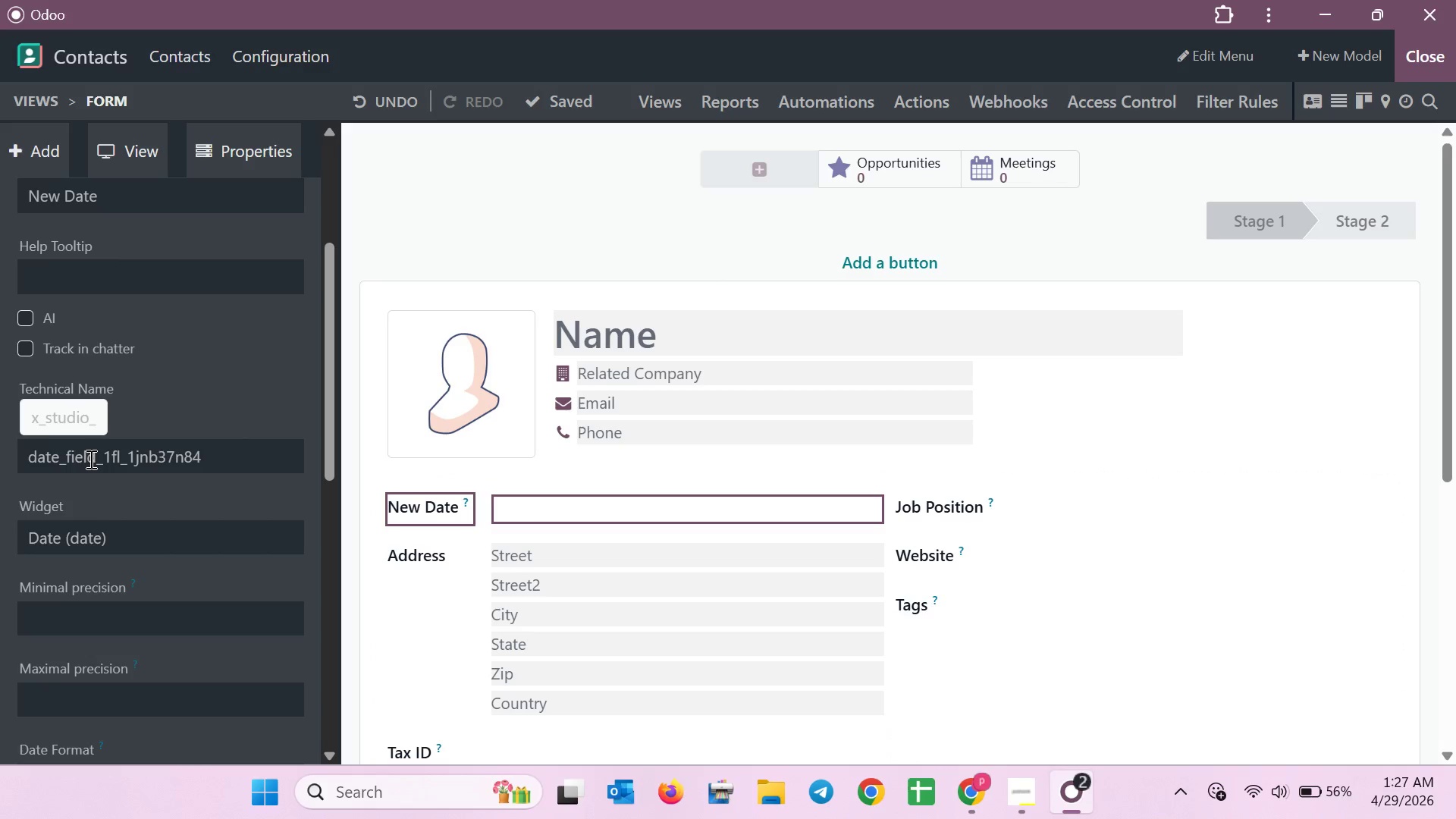 
scroll: coordinate [215, 312], scroll_direction: up, amount: 3.0
 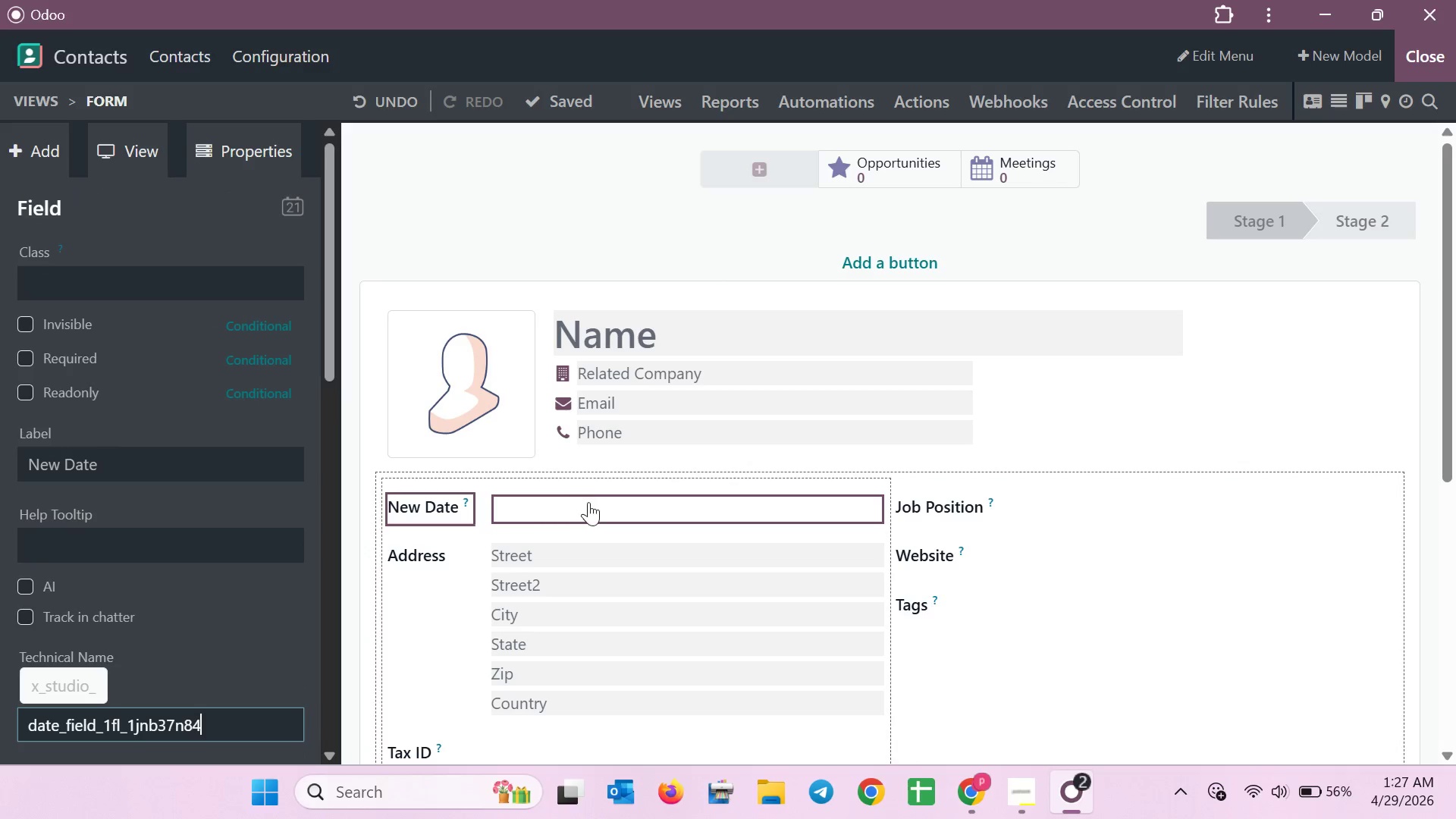 
double_click([590, 504])
 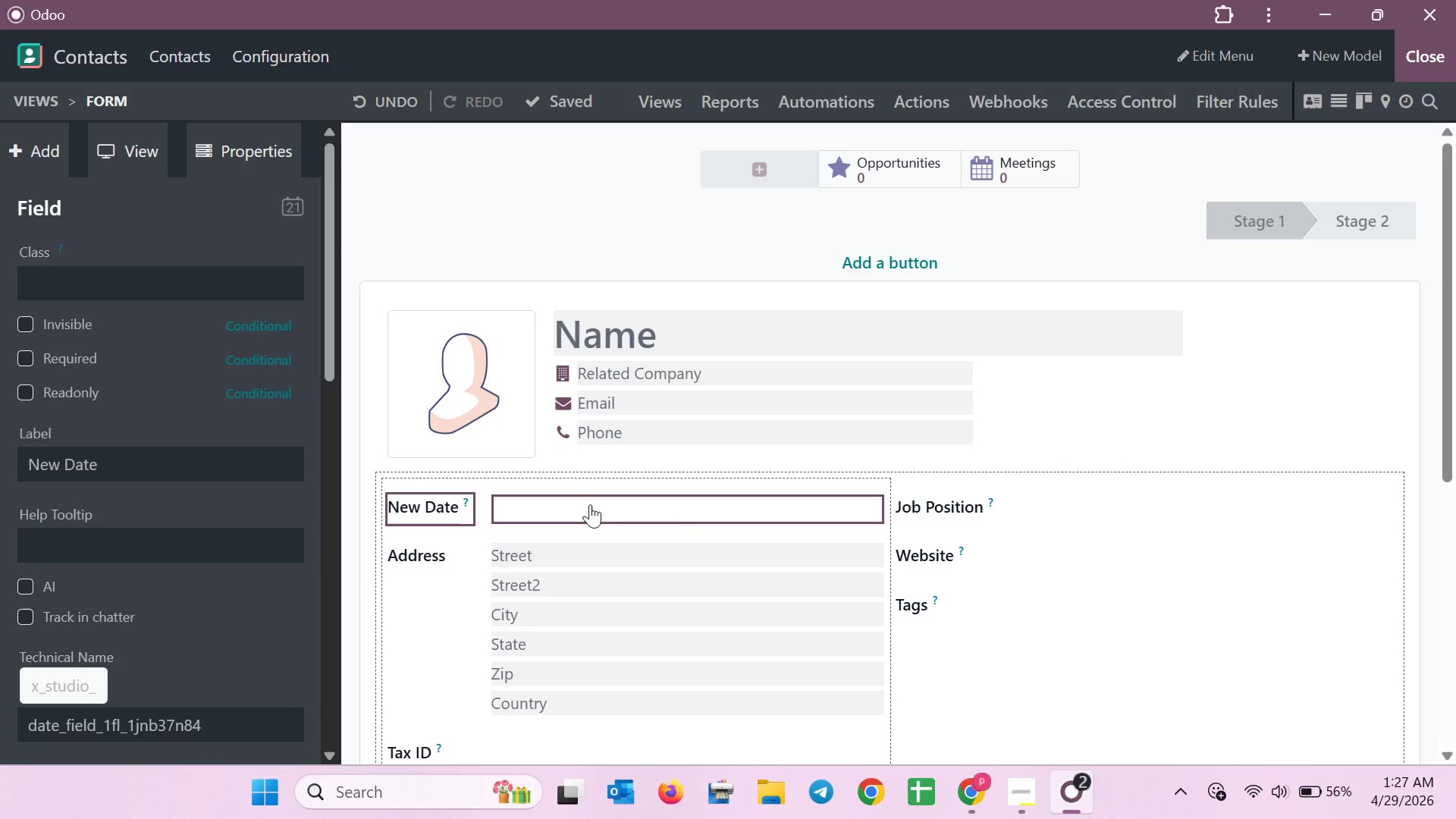 
triple_click([590, 504])
 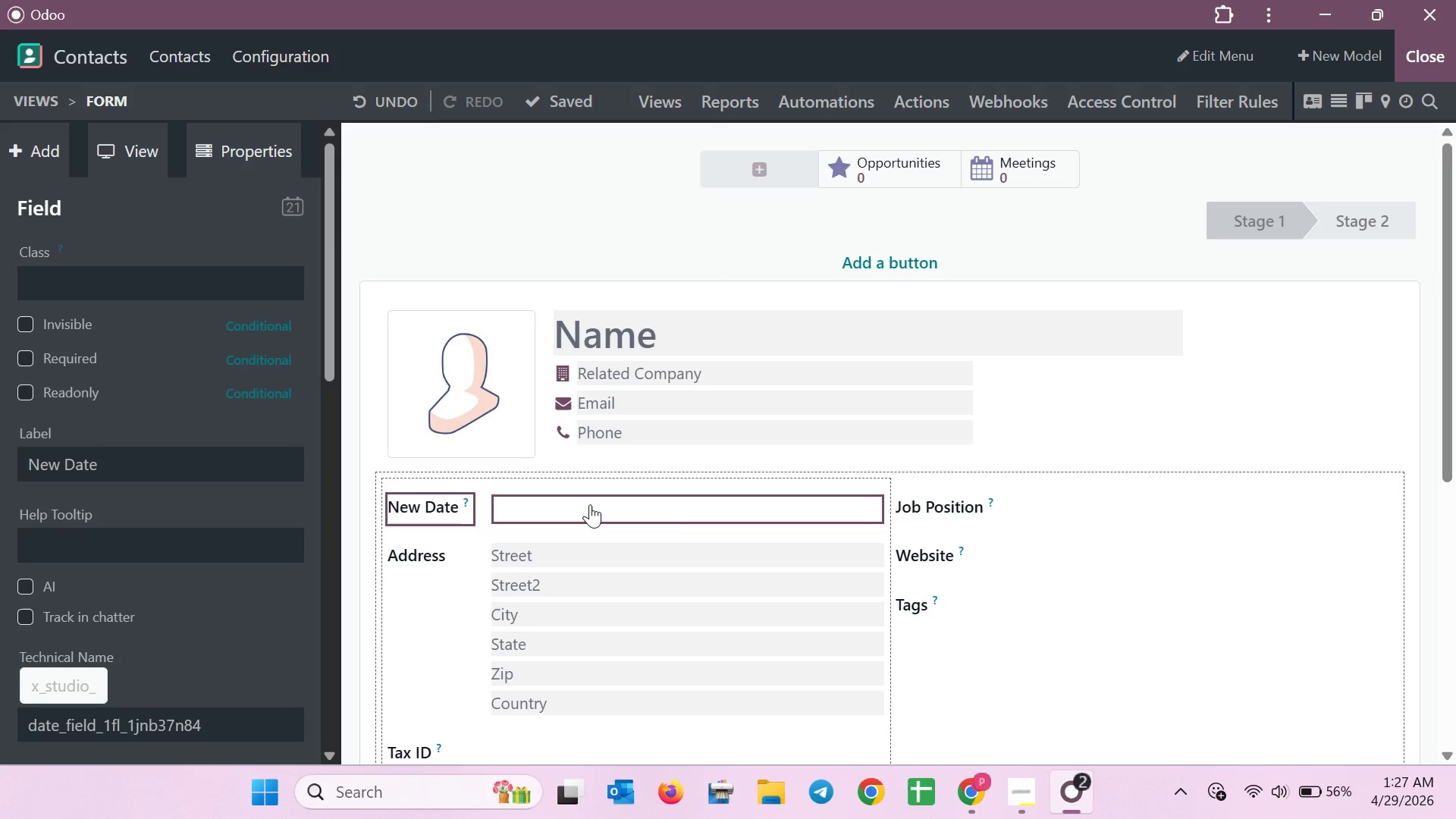 
key(Delete)
 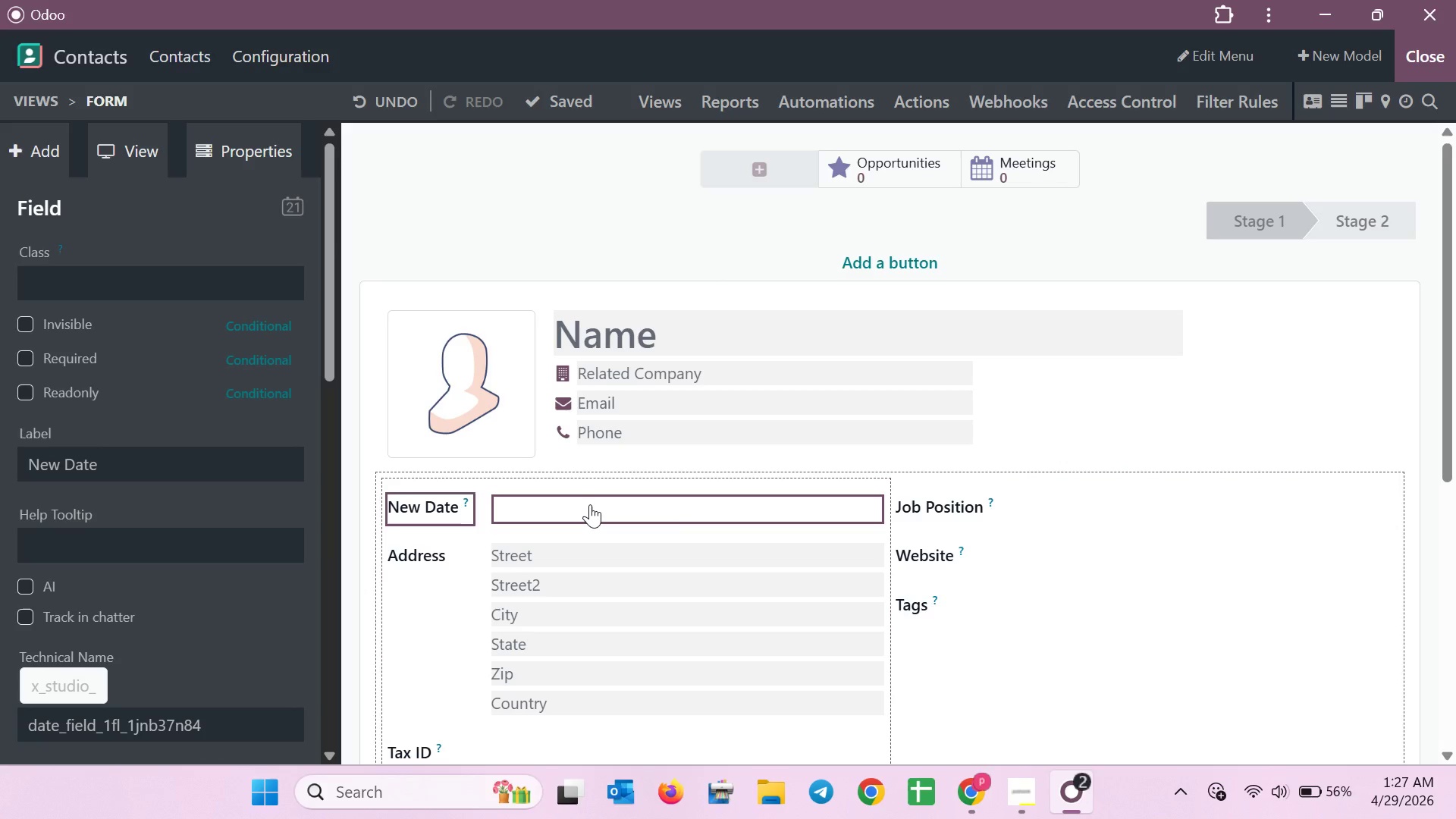 
right_click([590, 504])
 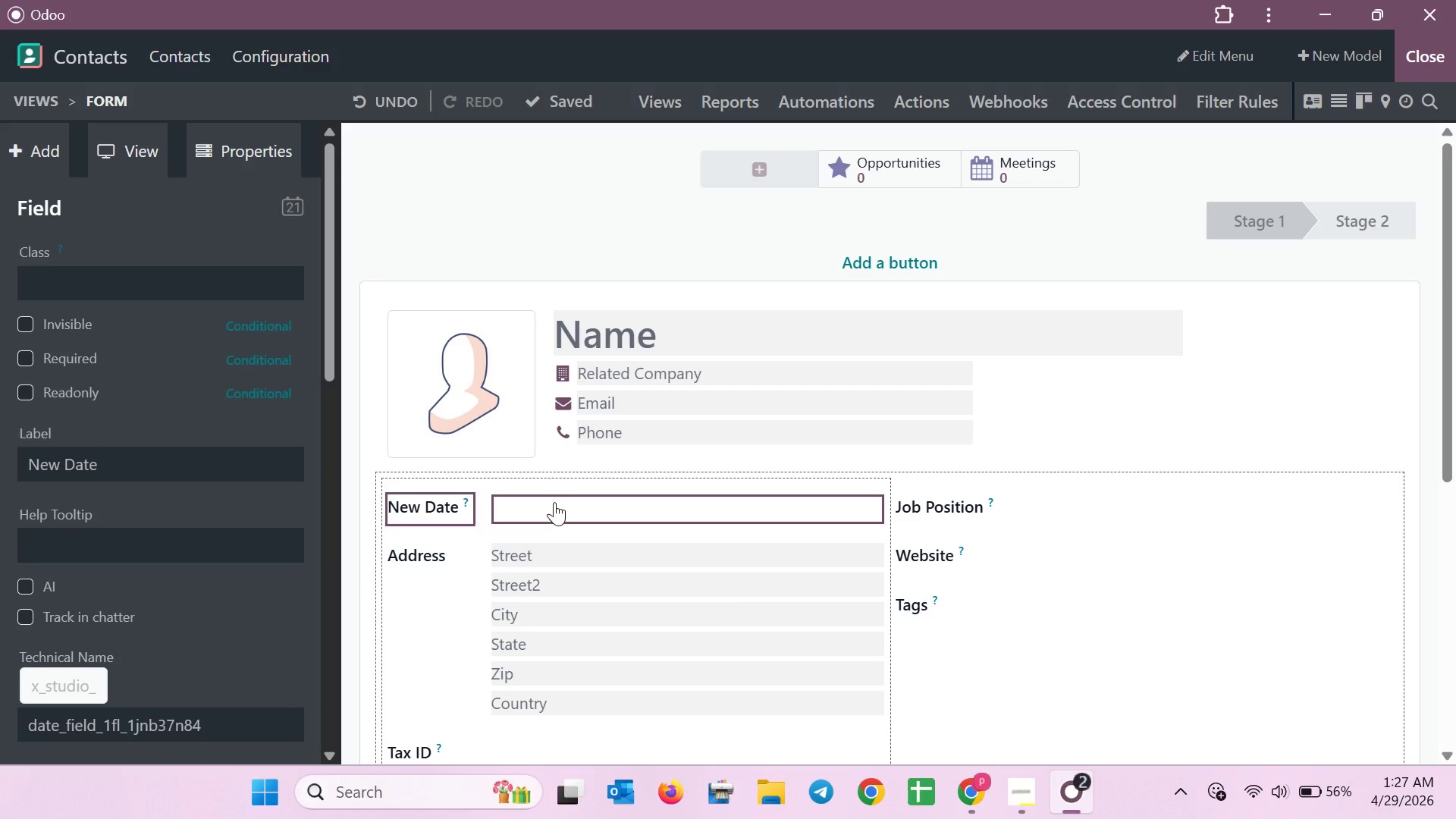 
double_click([441, 519])
 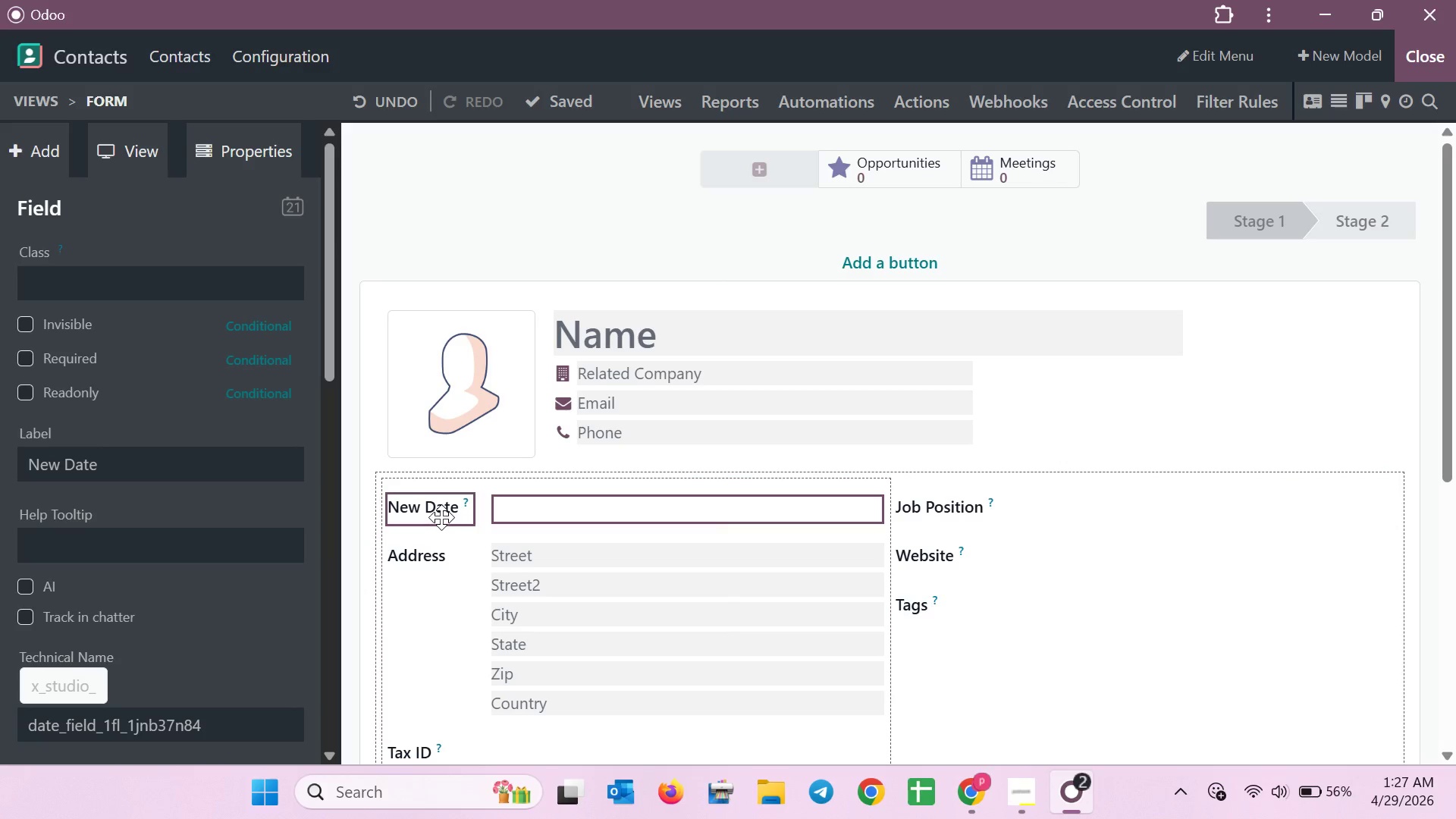 
left_click_drag(start_coordinate=[441, 517], to_coordinate=[1013, 542])
 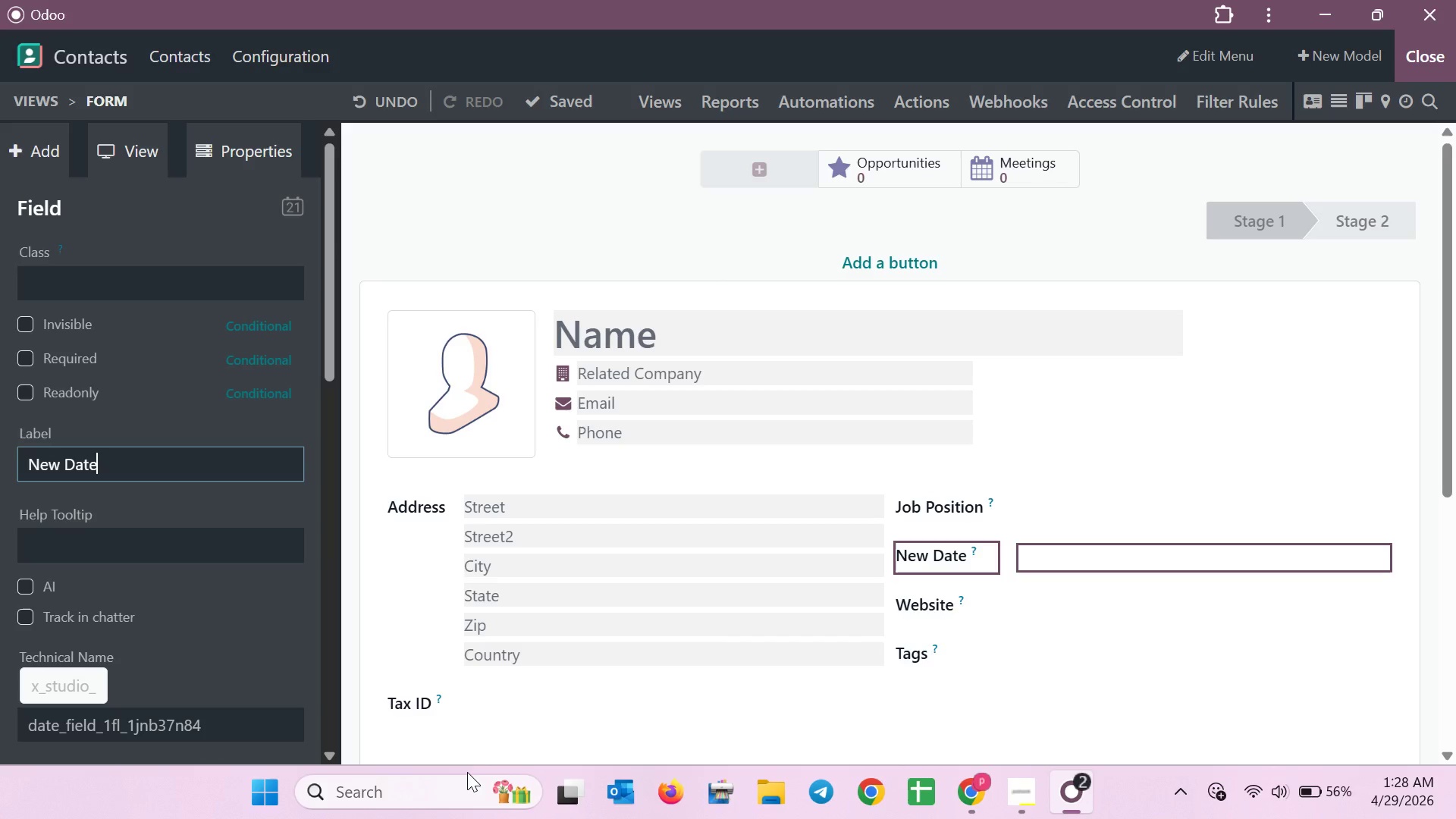 
wait(29.94)
 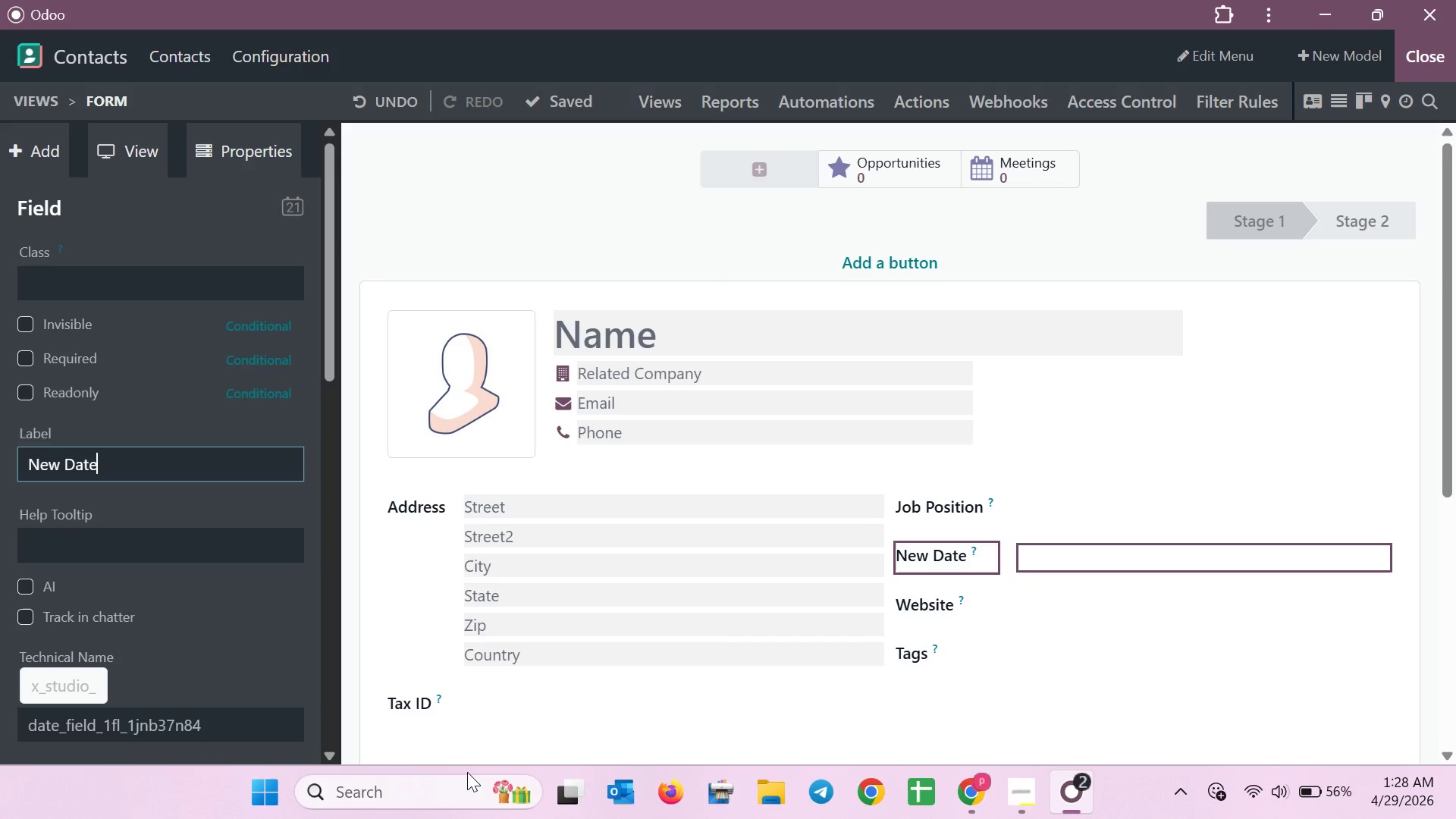 
left_click_drag(start_coordinate=[132, 469], to_coordinate=[0, 469])
 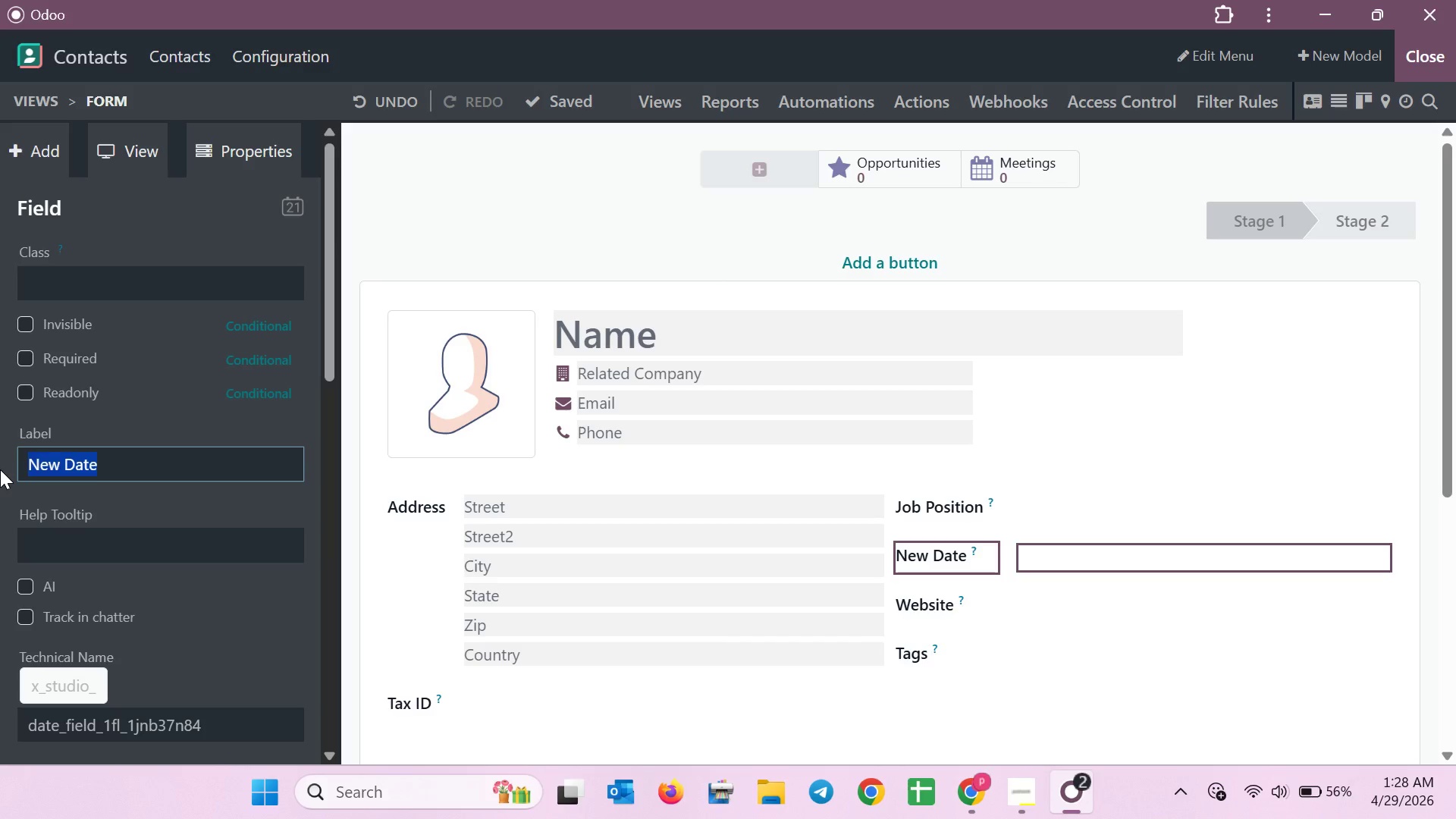 
key(Backspace)
type(Last)
 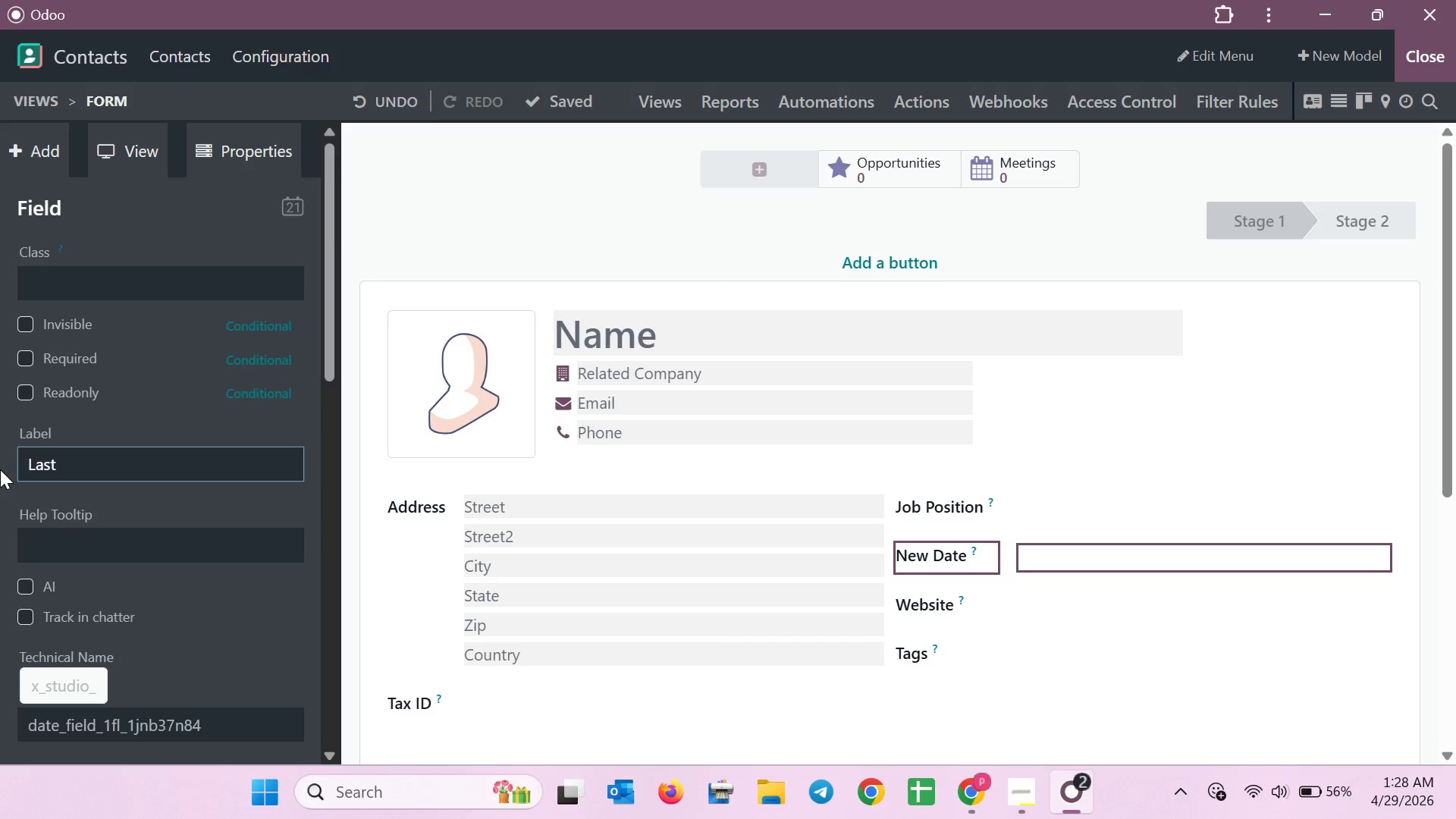 
type( Donation Date )
 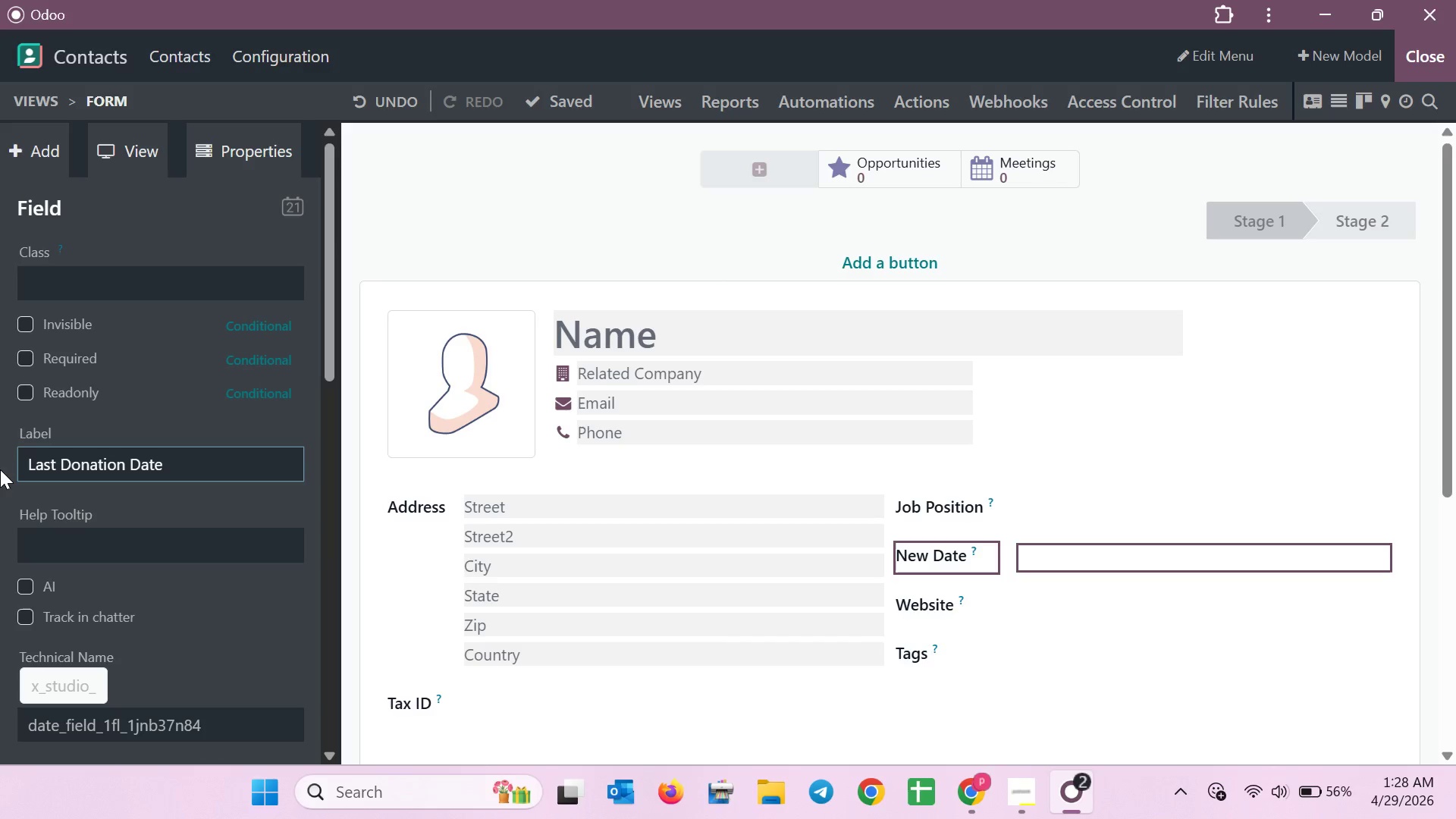 
scroll: coordinate [666, 665], scroll_direction: down, amount: 13.0
 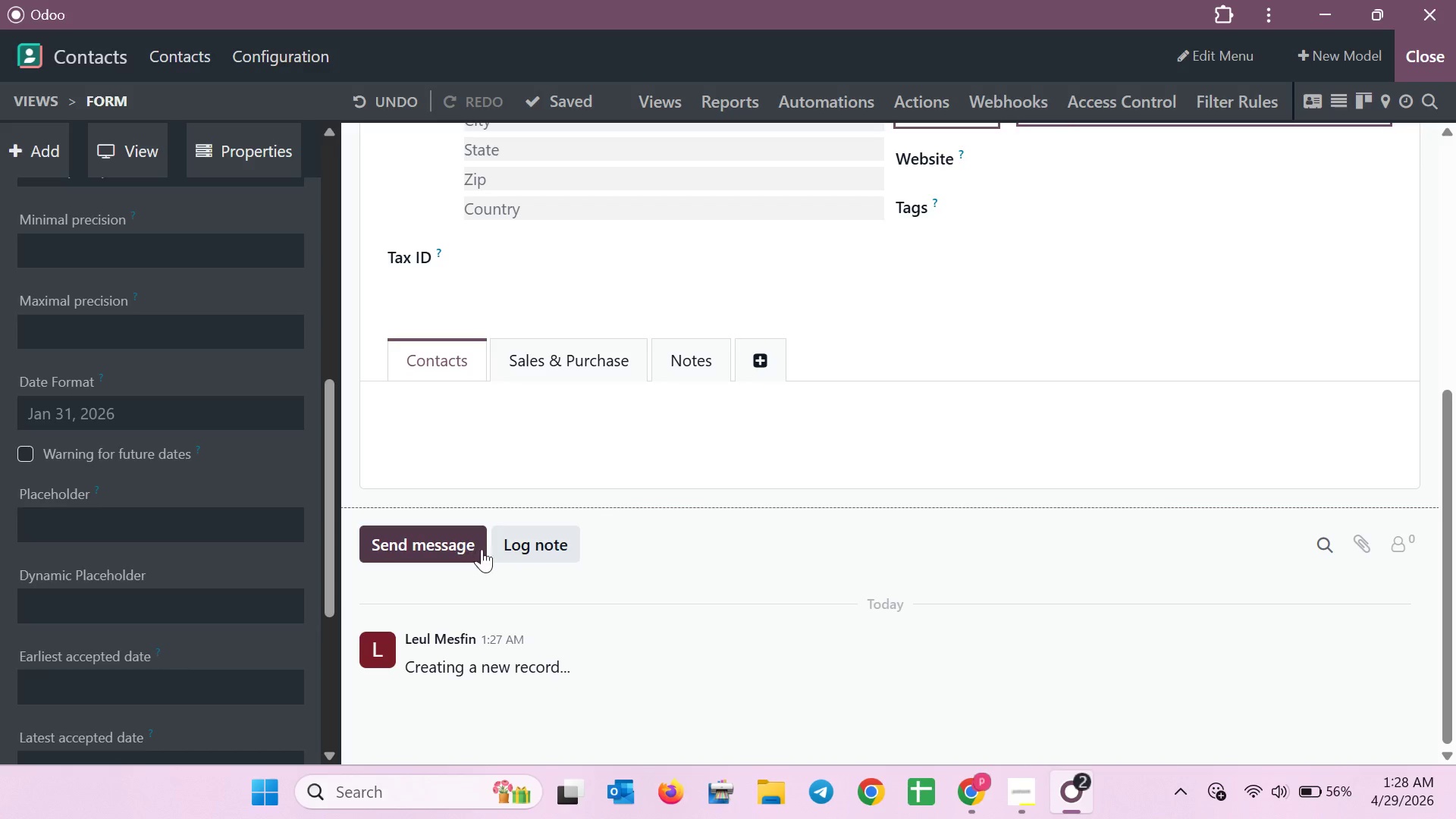 
scroll: coordinate [847, 570], scroll_direction: up, amount: 12.0
 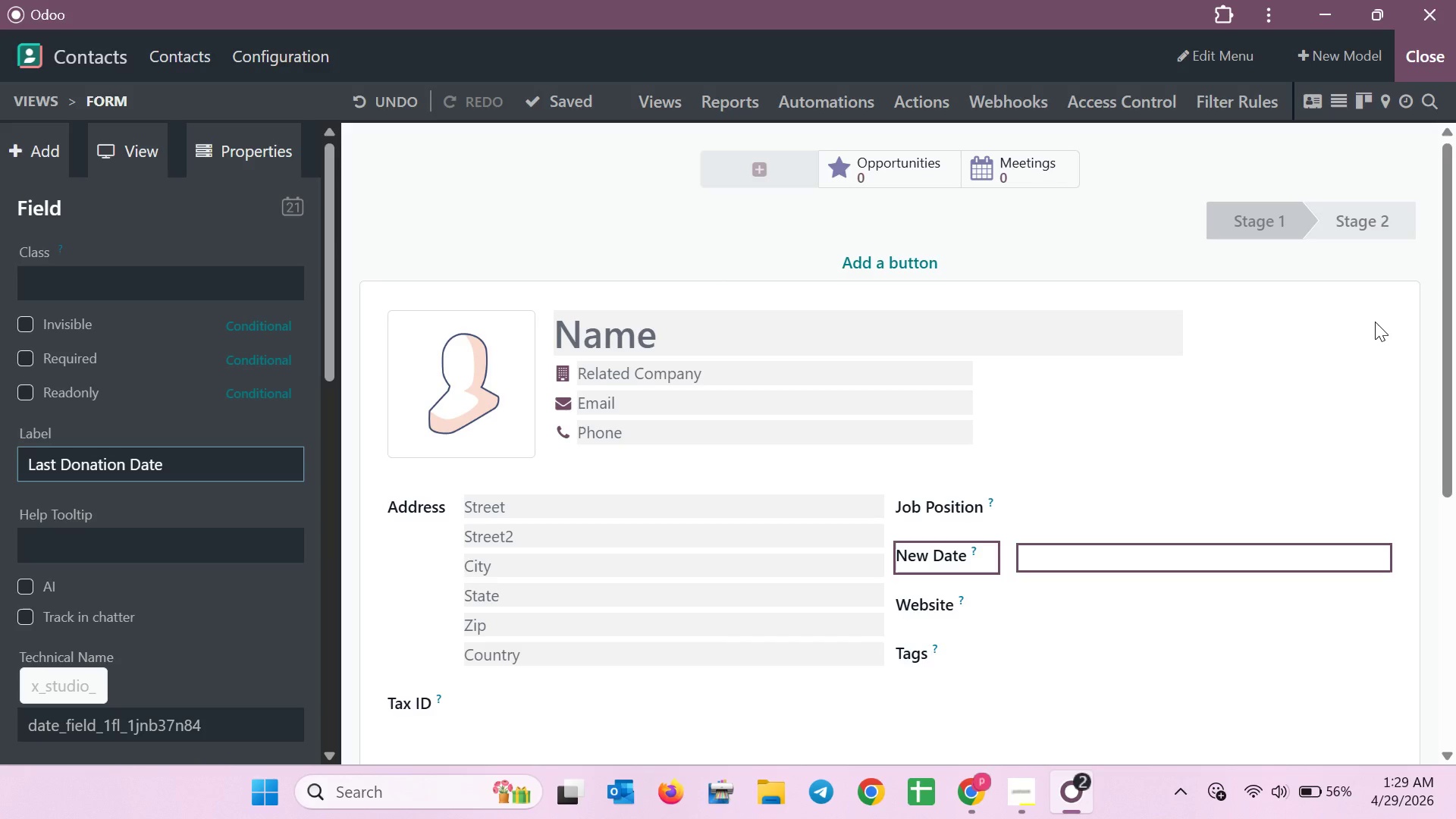 
wait(35.74)
 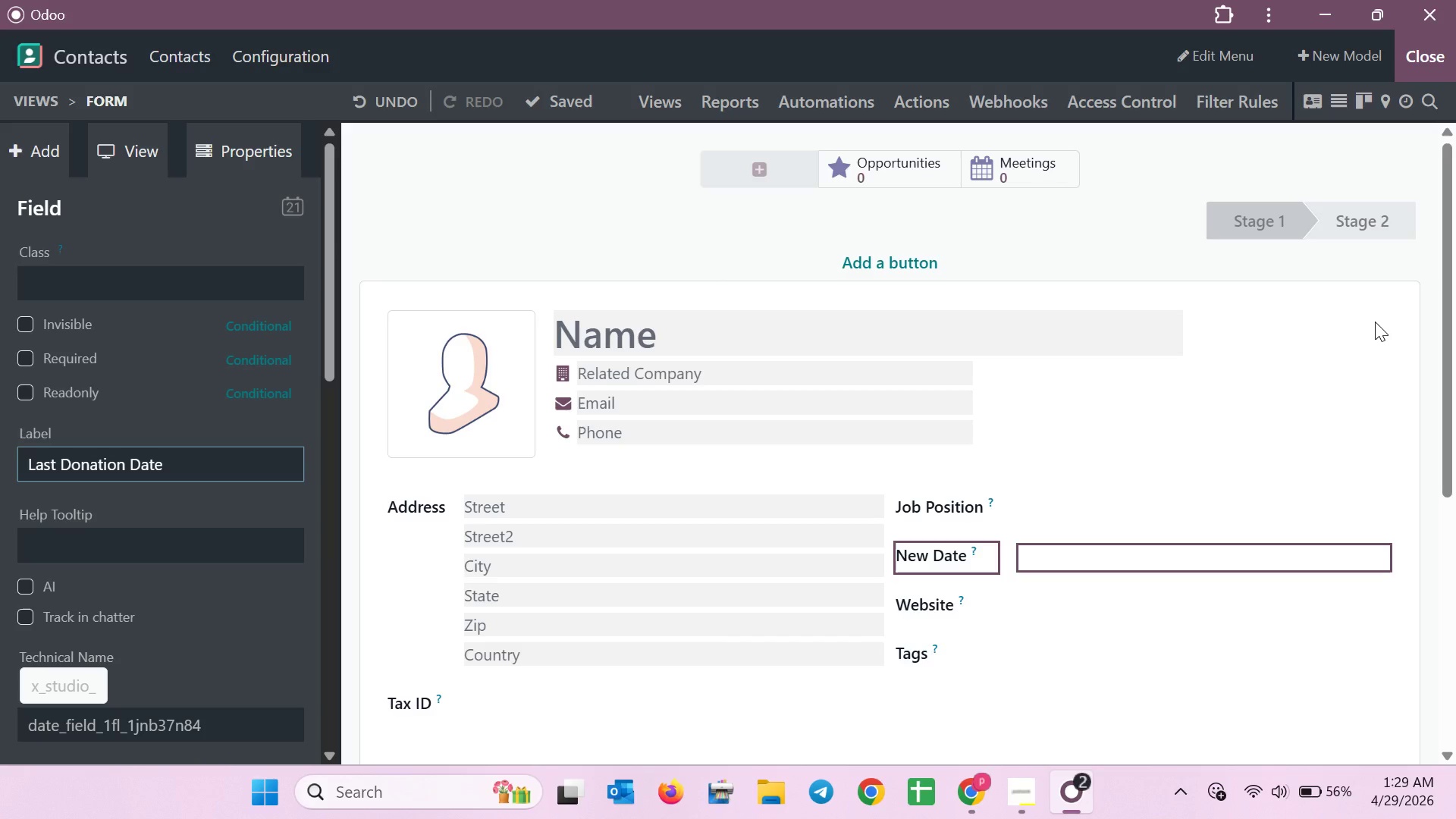 
left_click([49, 143])
 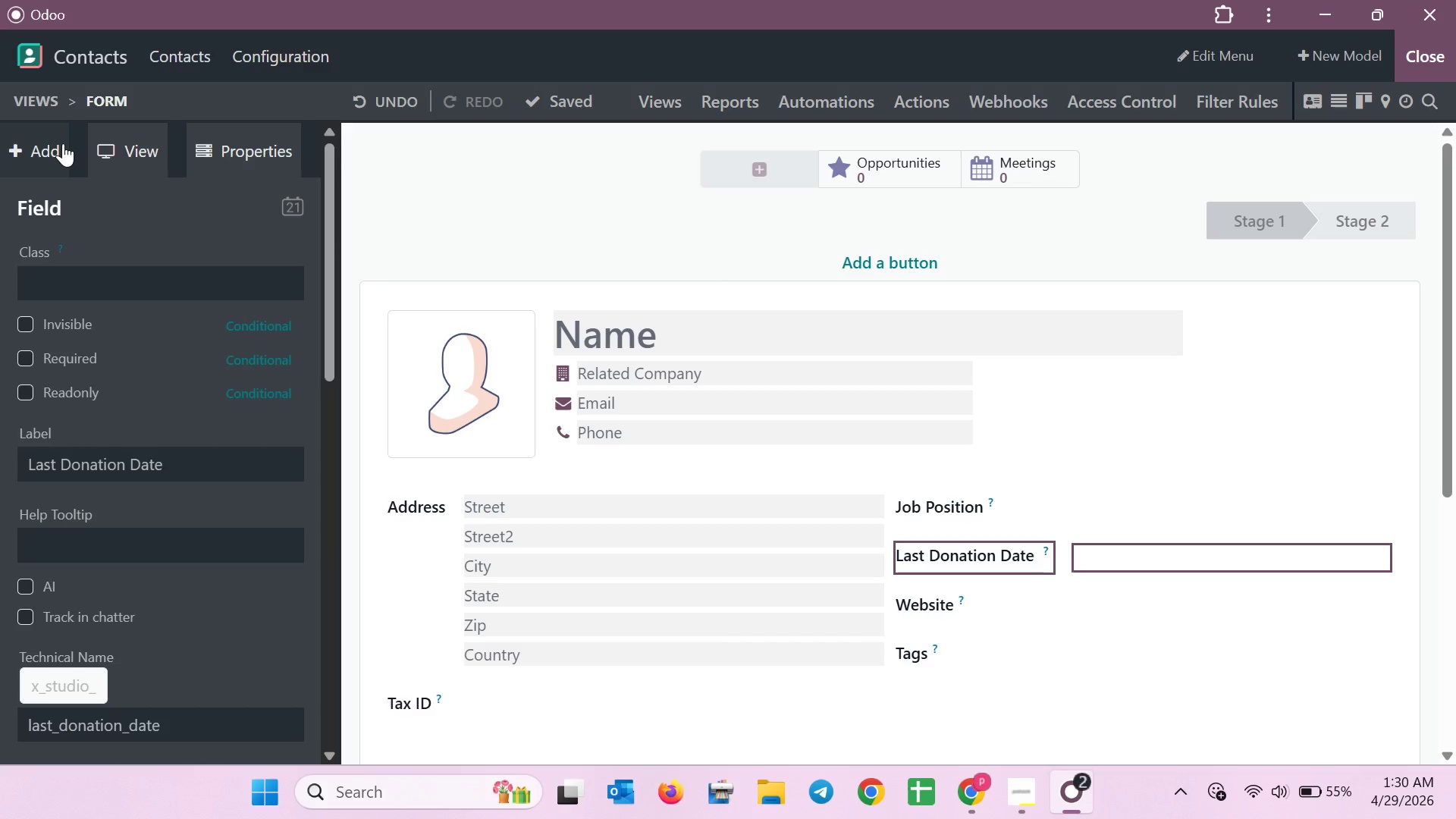 
wait(49.34)
 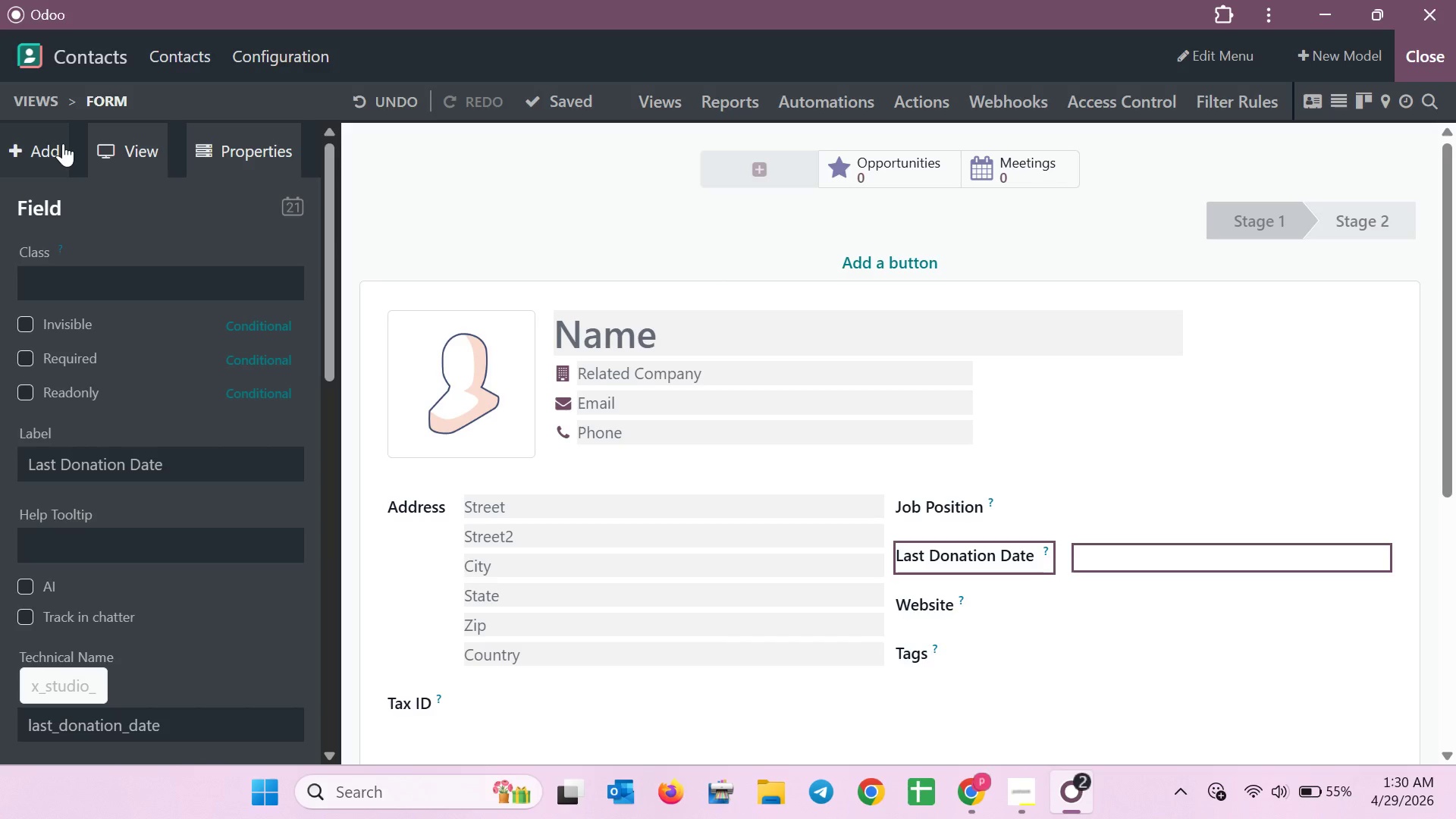 
scroll: coordinate [145, 391], scroll_direction: down, amount: 1.0
 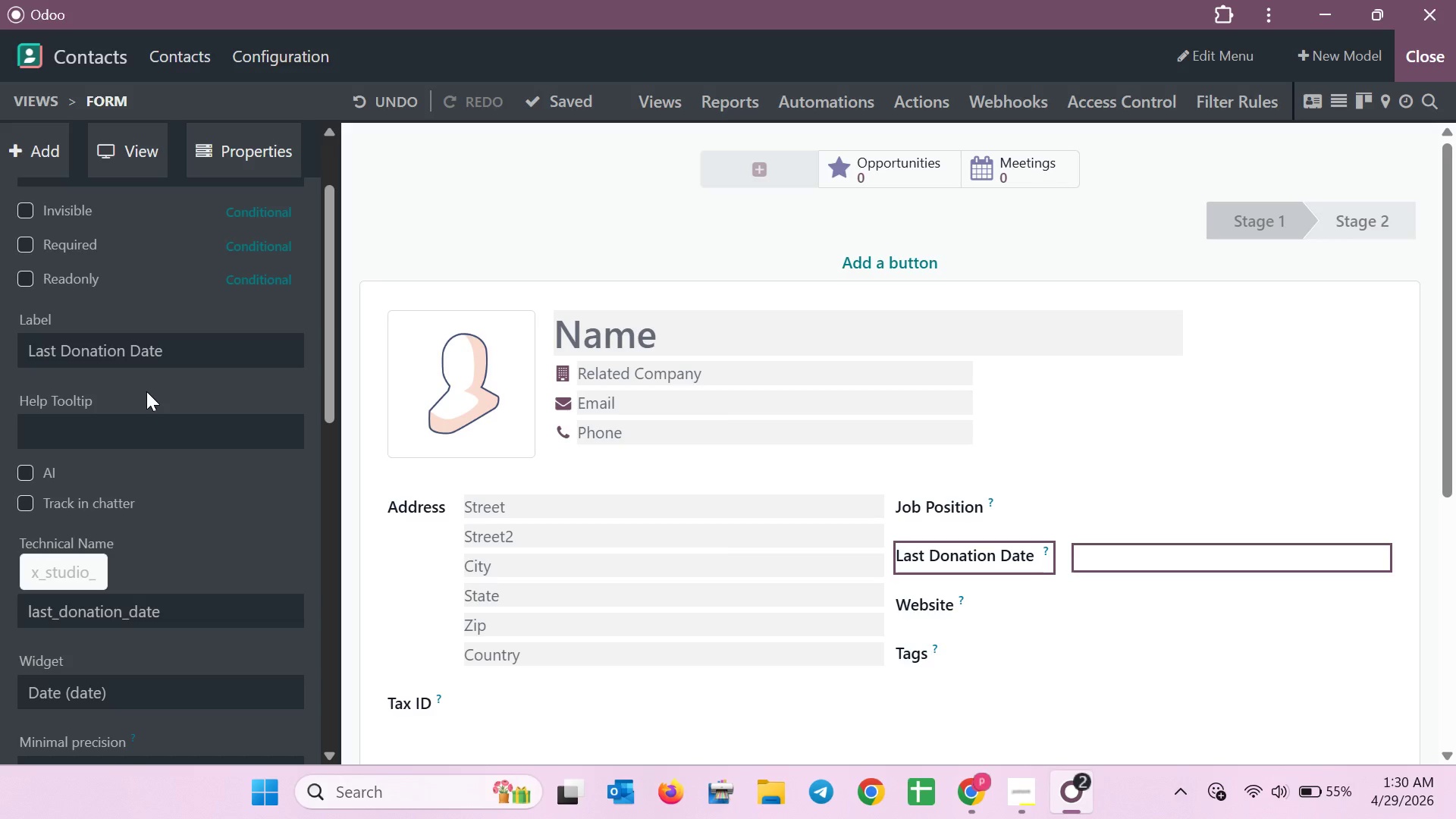 
wait(6.14)
 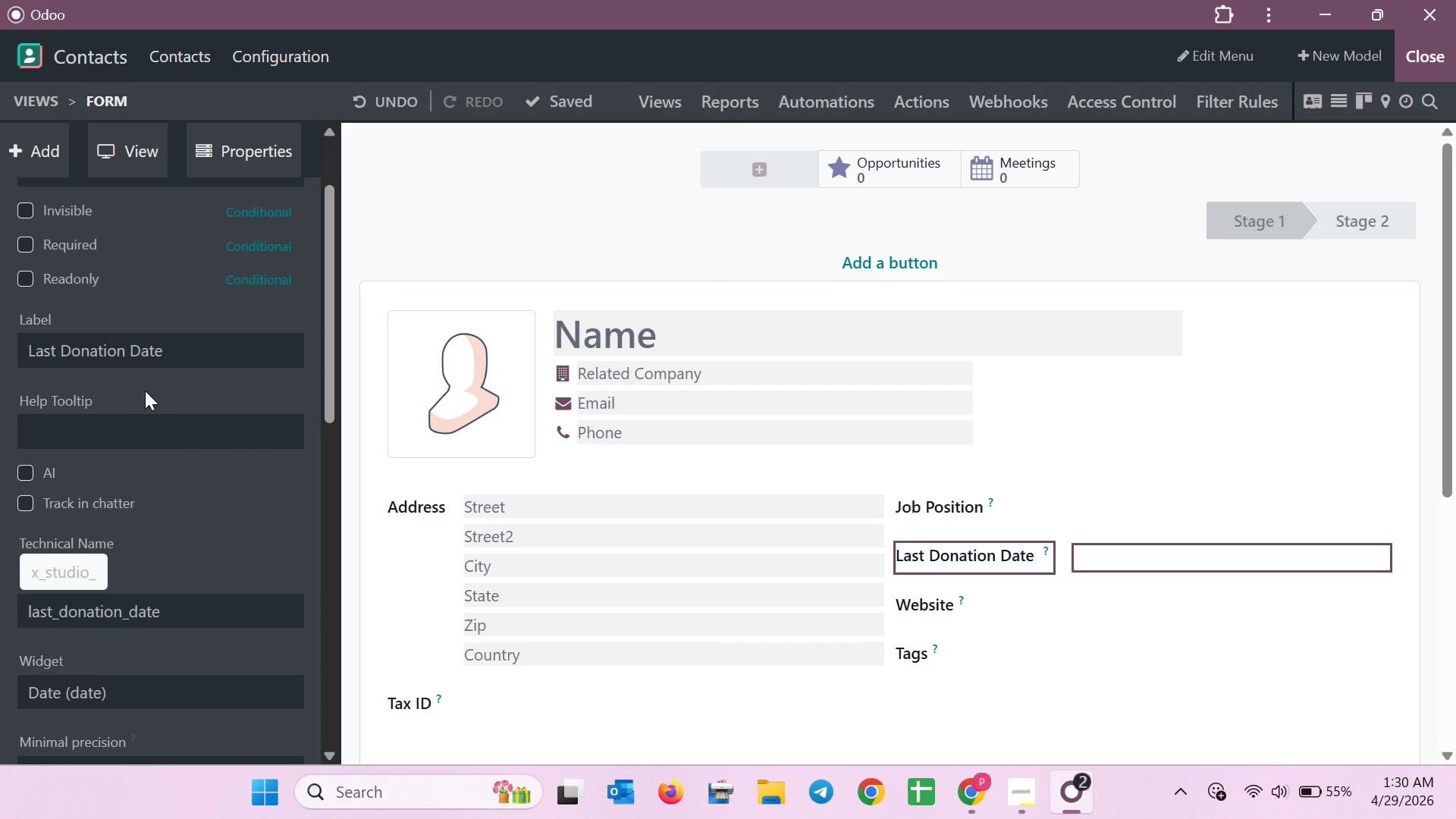 
left_click([45, 171])
 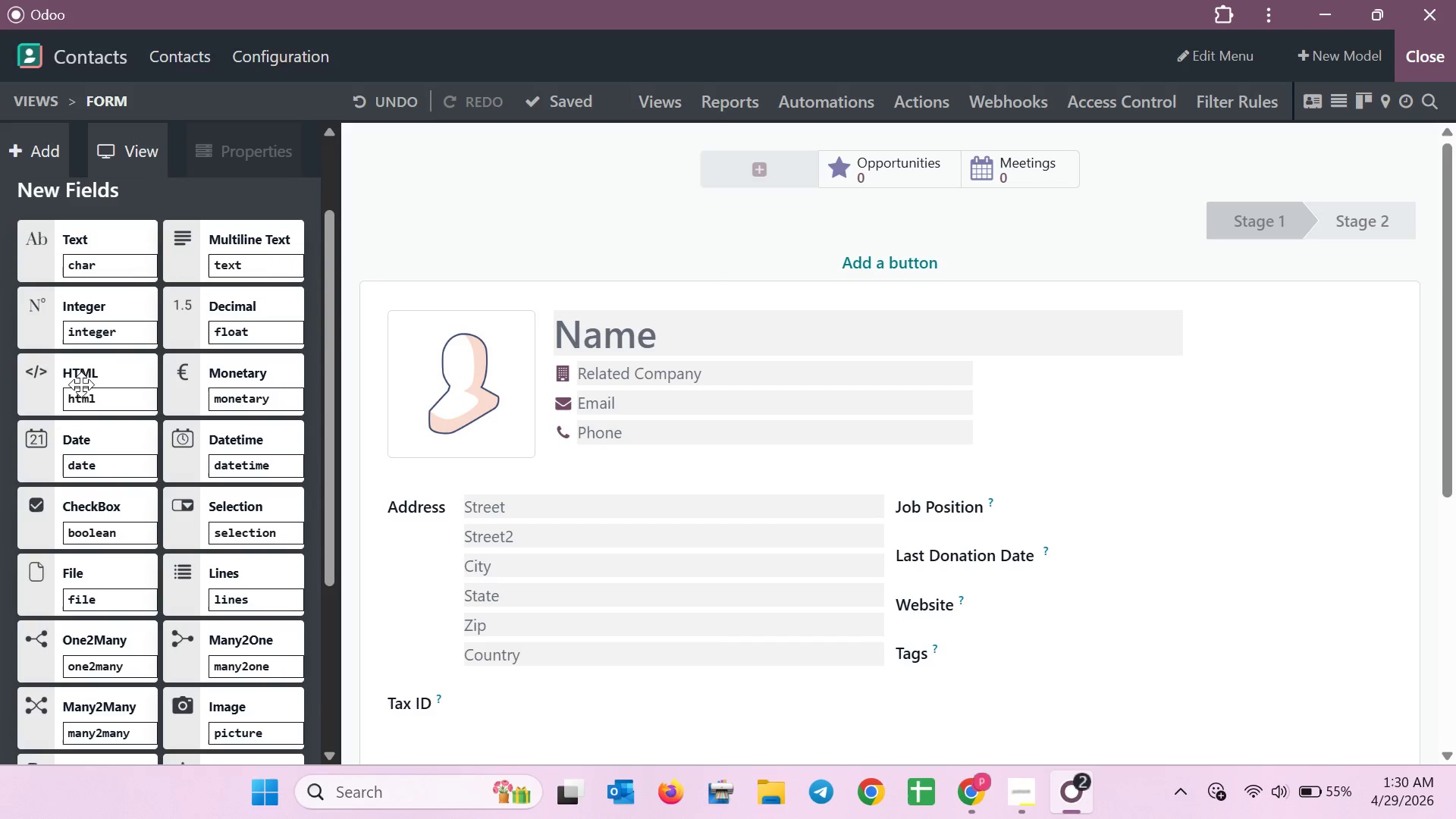 
scroll: coordinate [185, 557], scroll_direction: down, amount: 2.0
 